 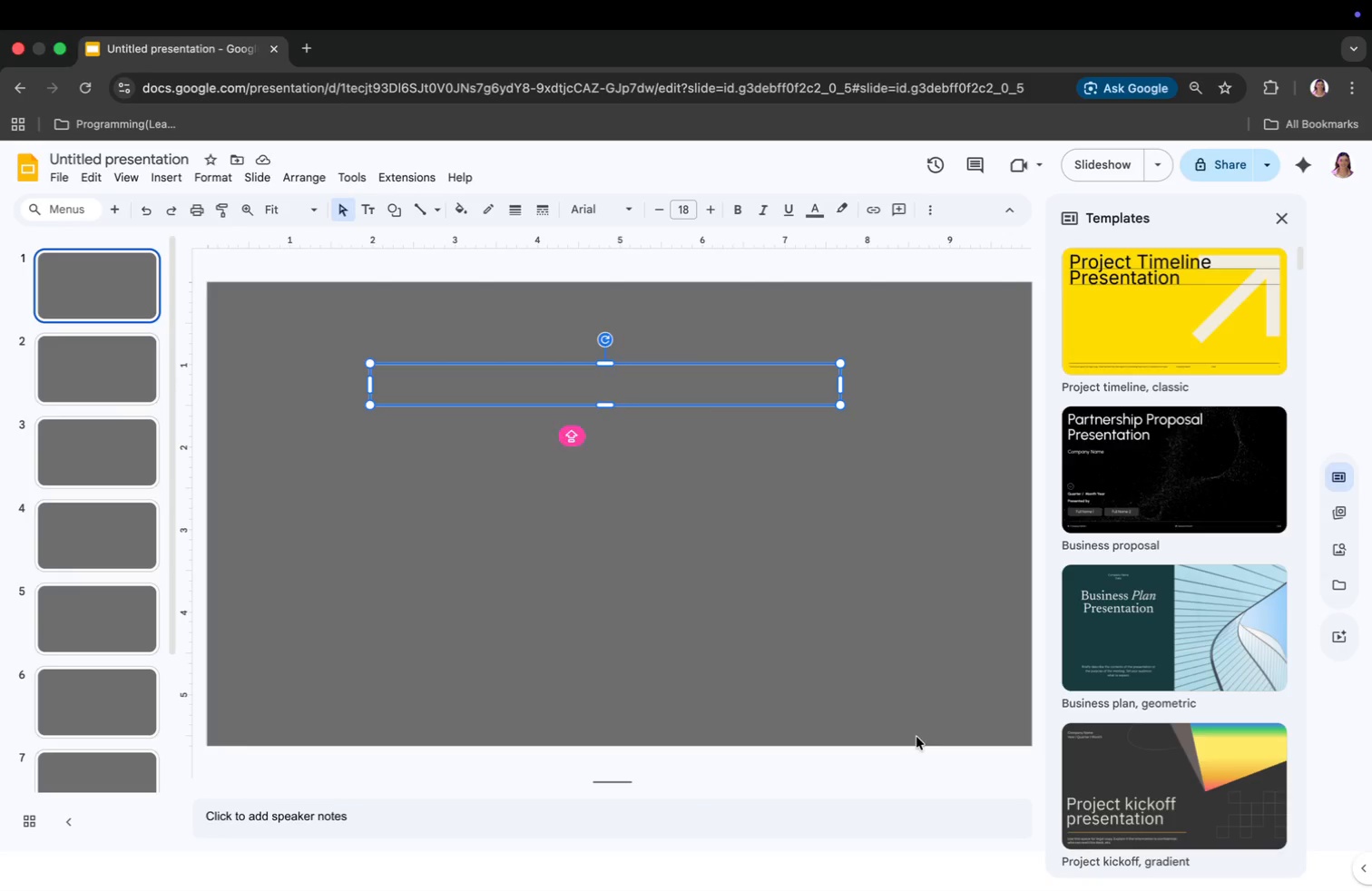 
left_click([612, 213])
 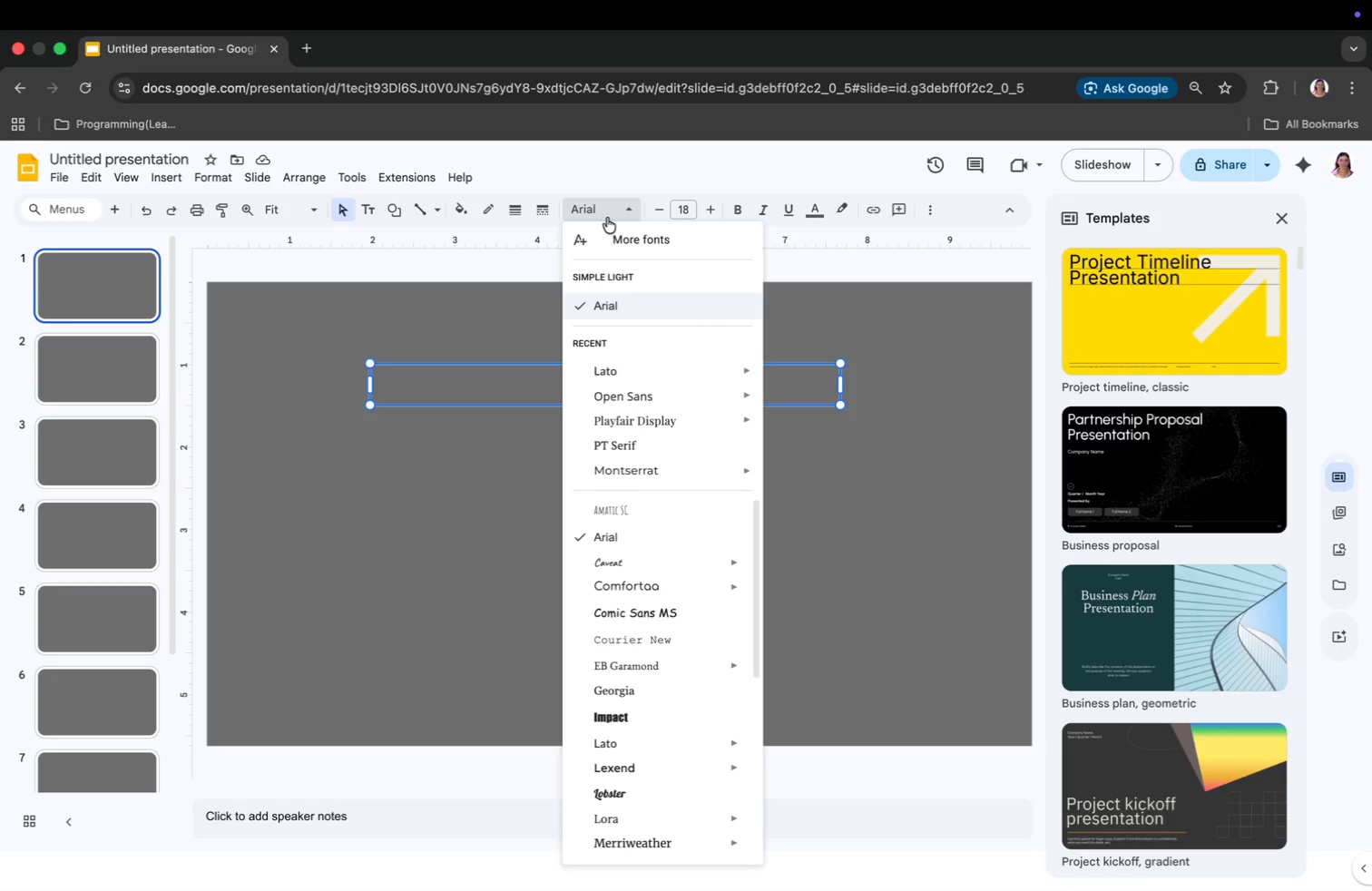 
mouse_move([647, 404])
 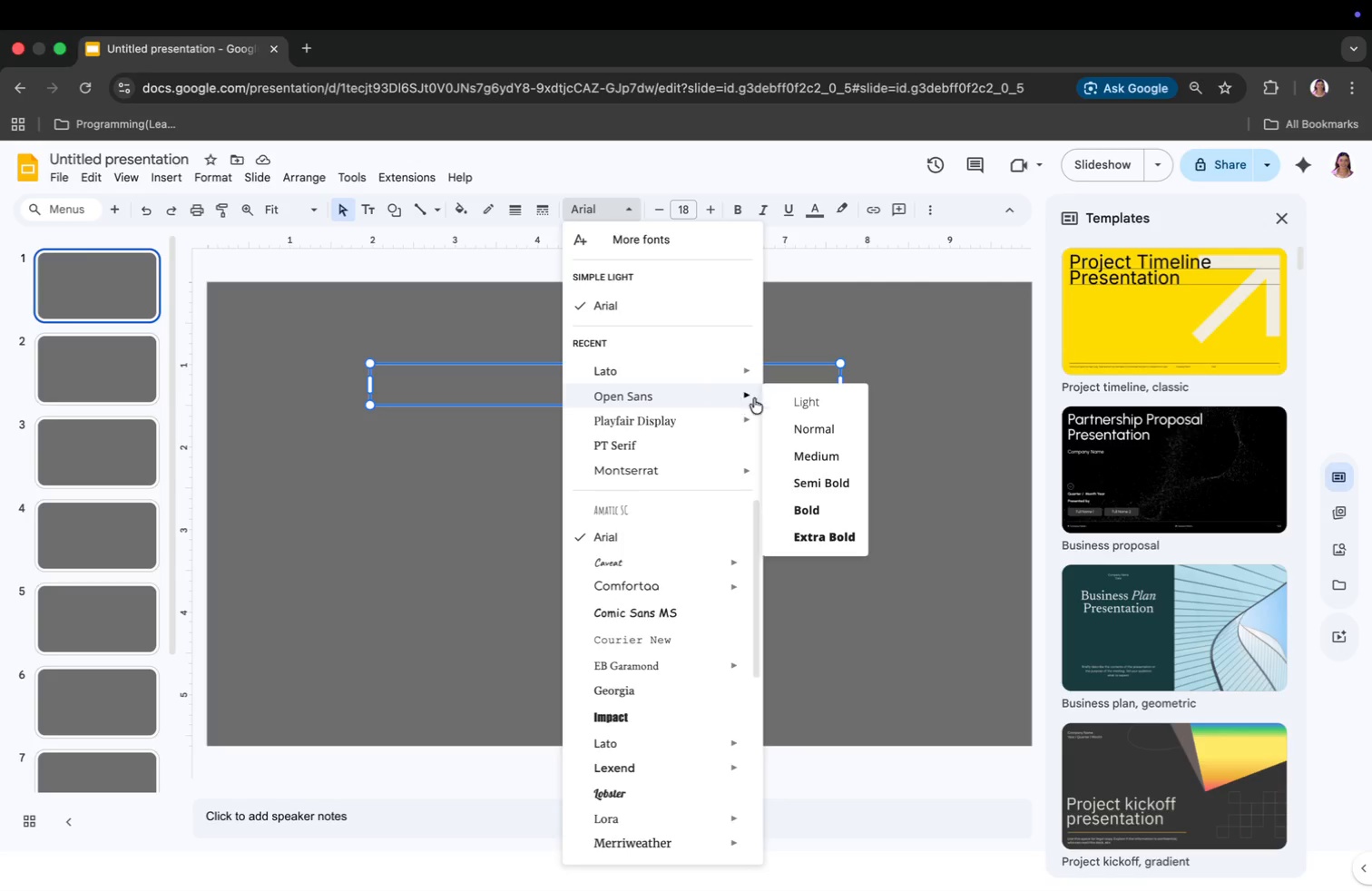 
left_click([816, 510])
 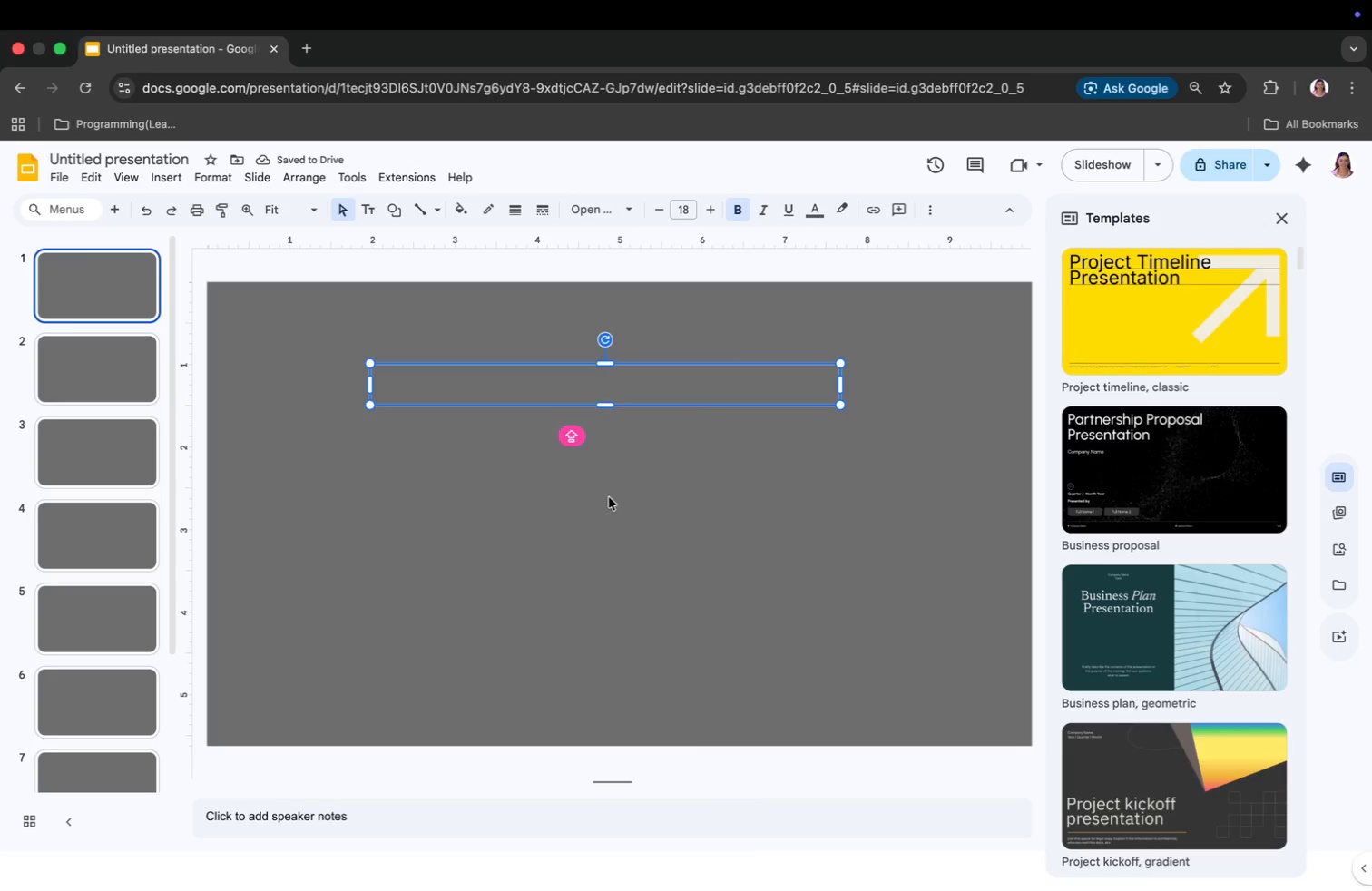 
double_click([519, 376])
 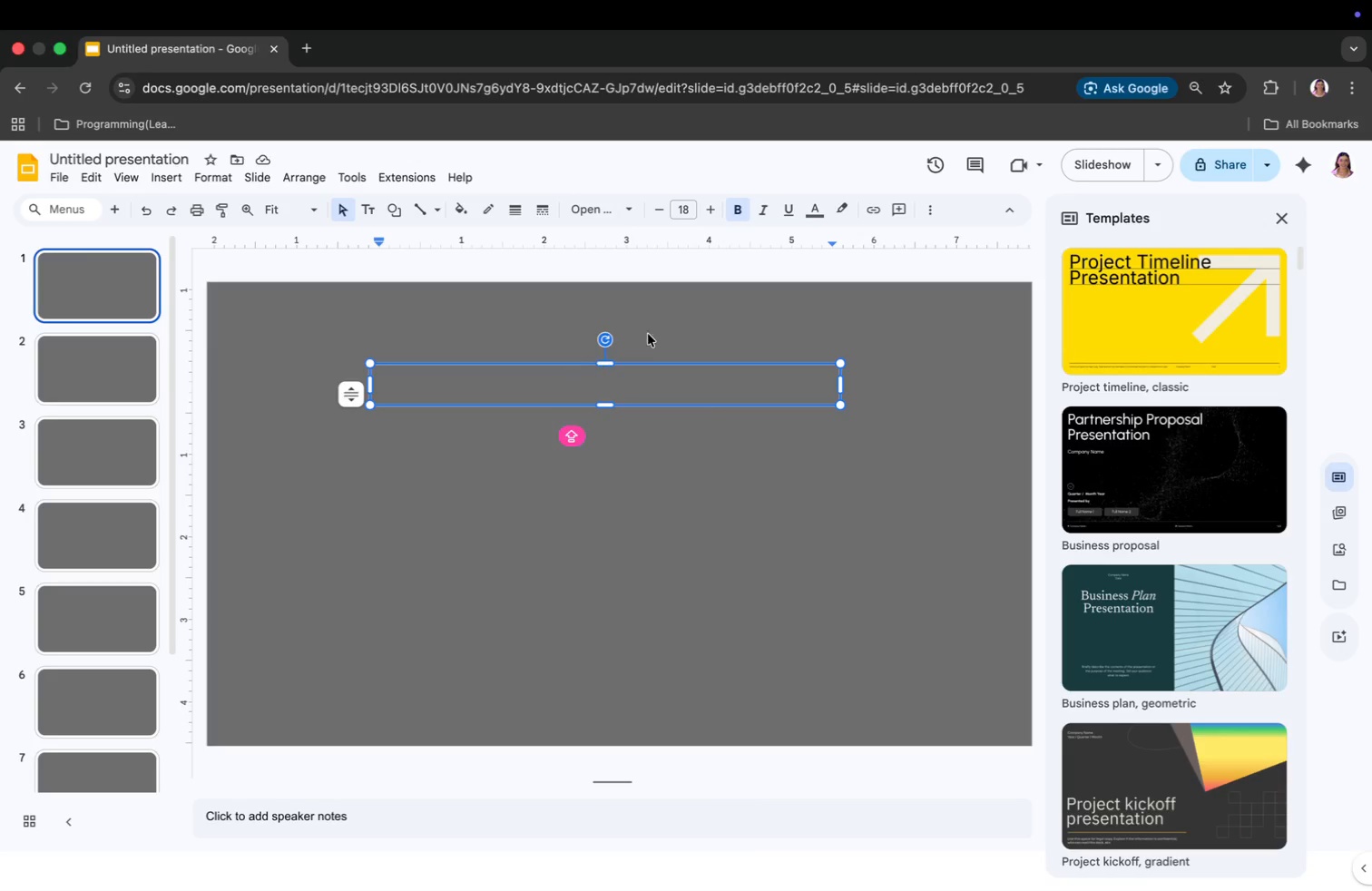 
left_click([820, 207])
 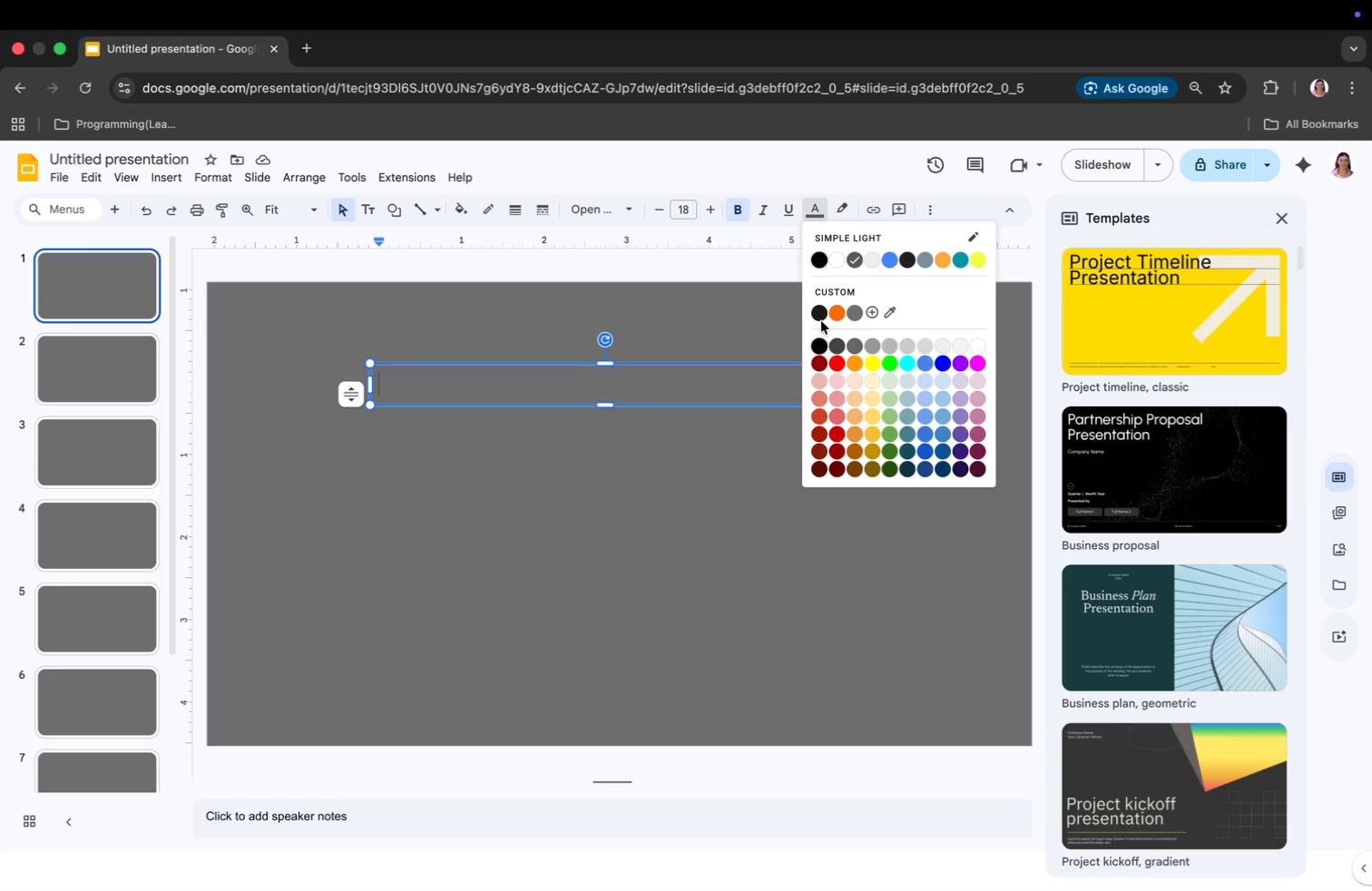 
left_click([821, 317])
 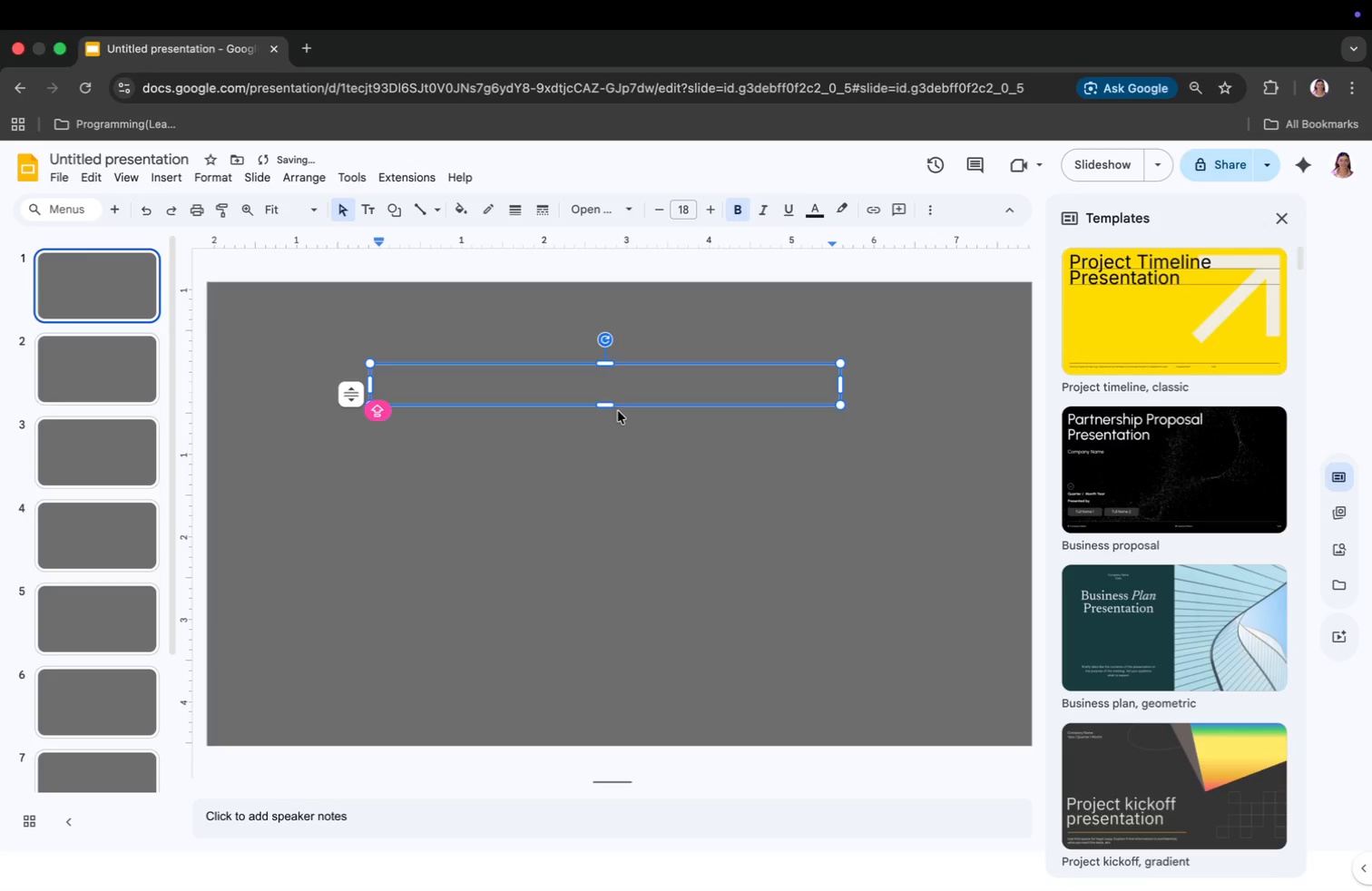 
type(IRPNFORCE)
key(Backspace)
key(Backspace)
key(Backspace)
key(Backspace)
key(Backspace)
key(Backspace)
key(Backspace)
type(ONFORGE)
 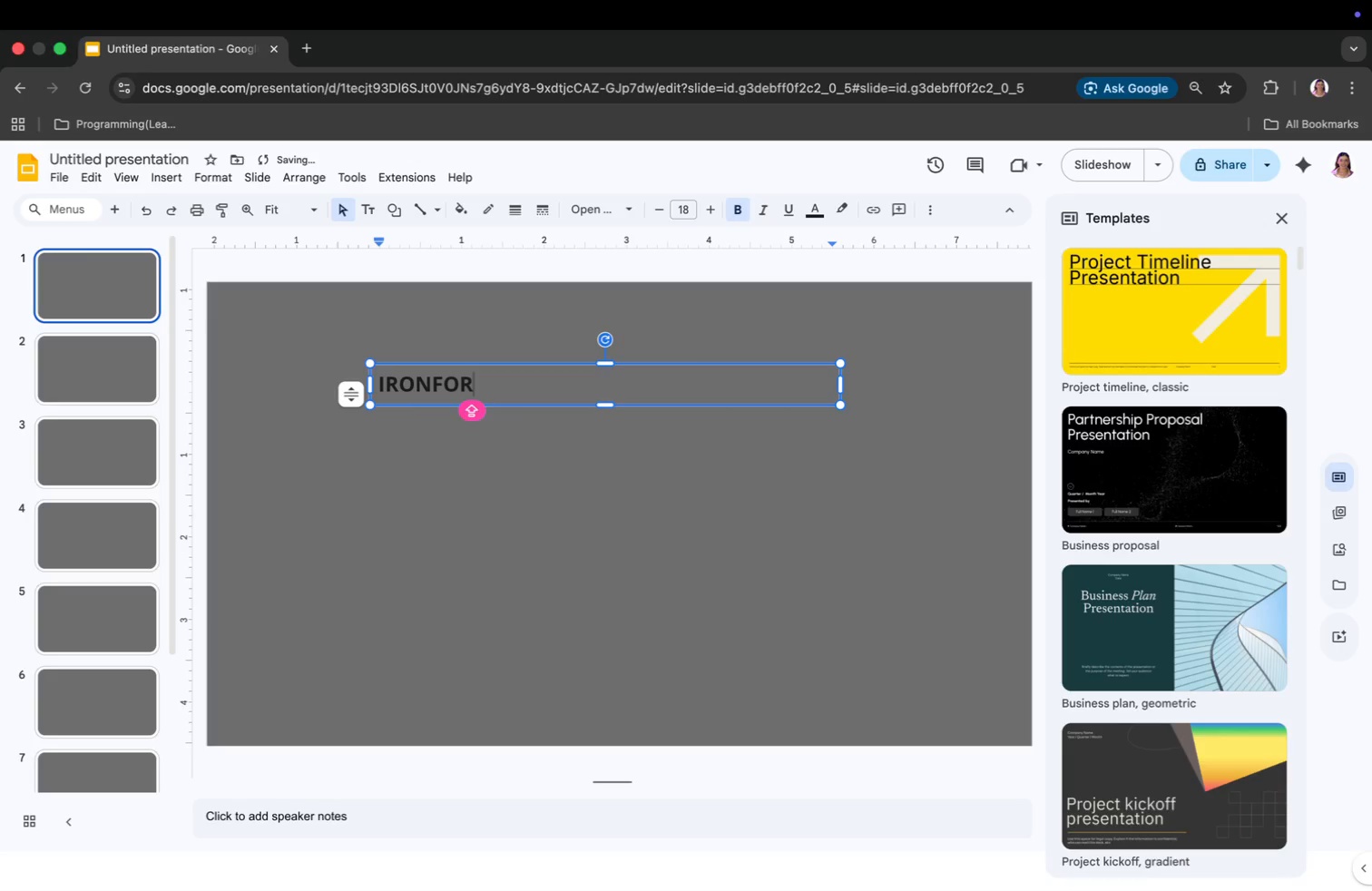 
key(Meta+A)
 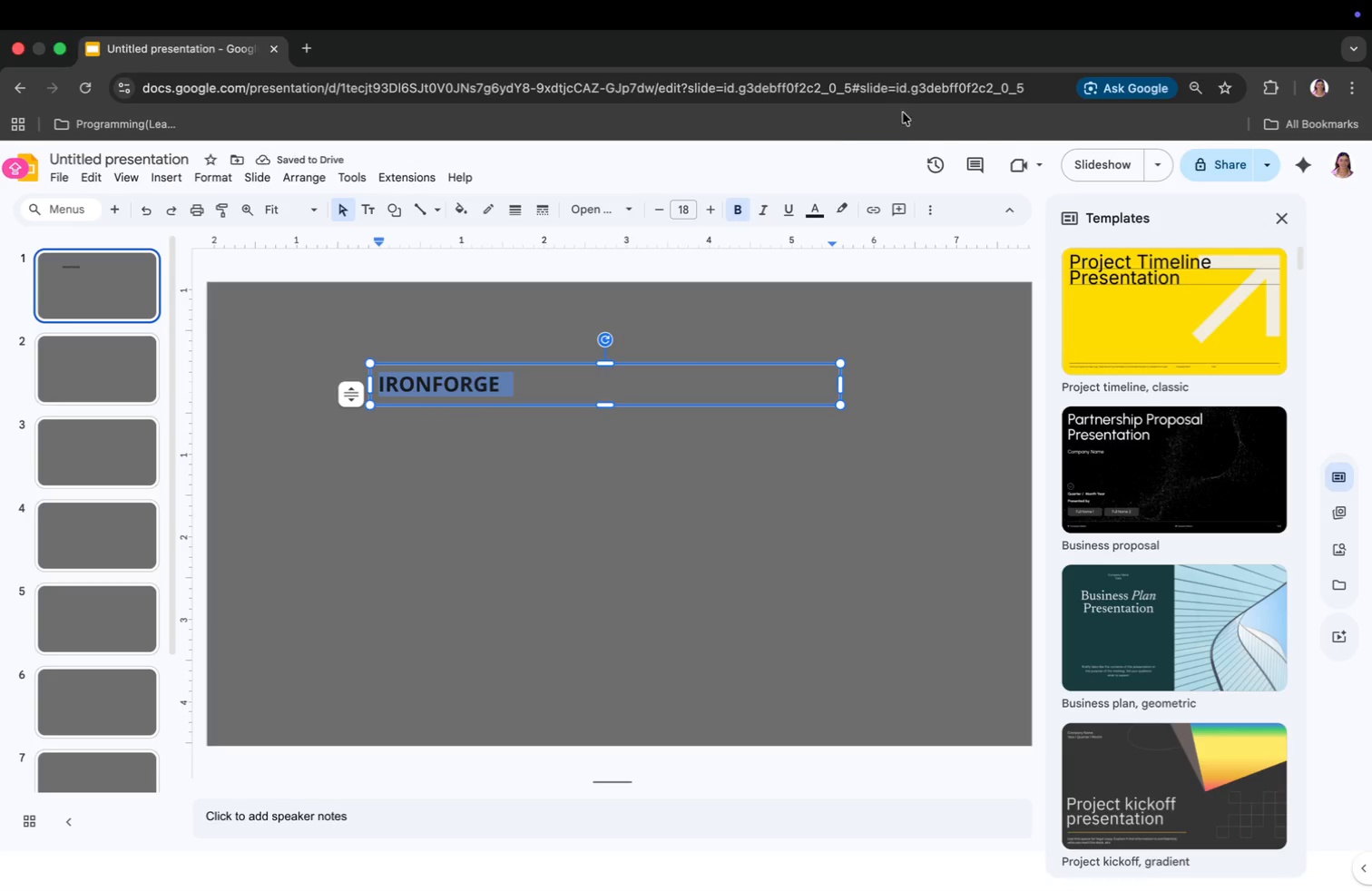 
left_click([693, 206])
 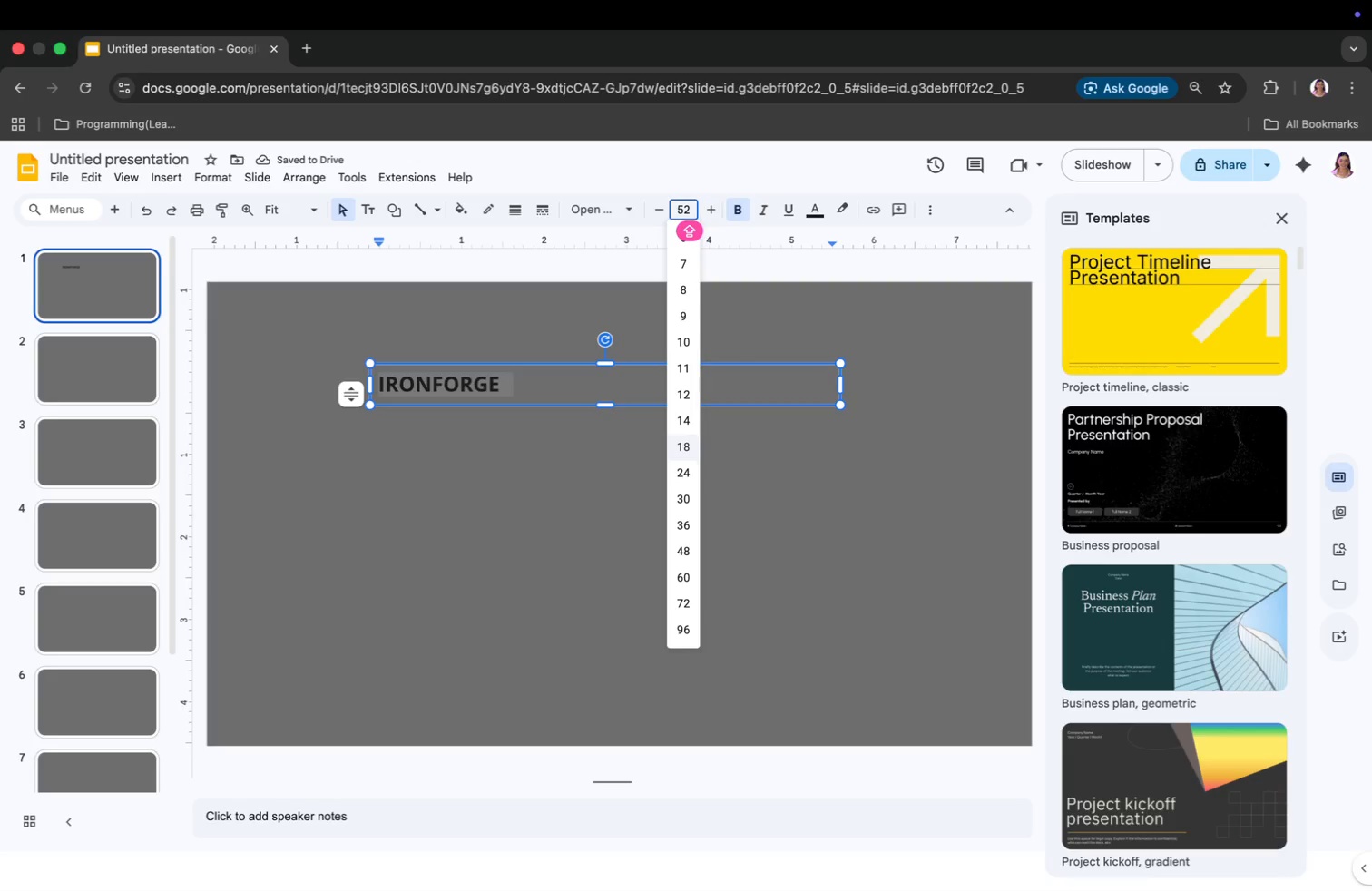 
type(52)
 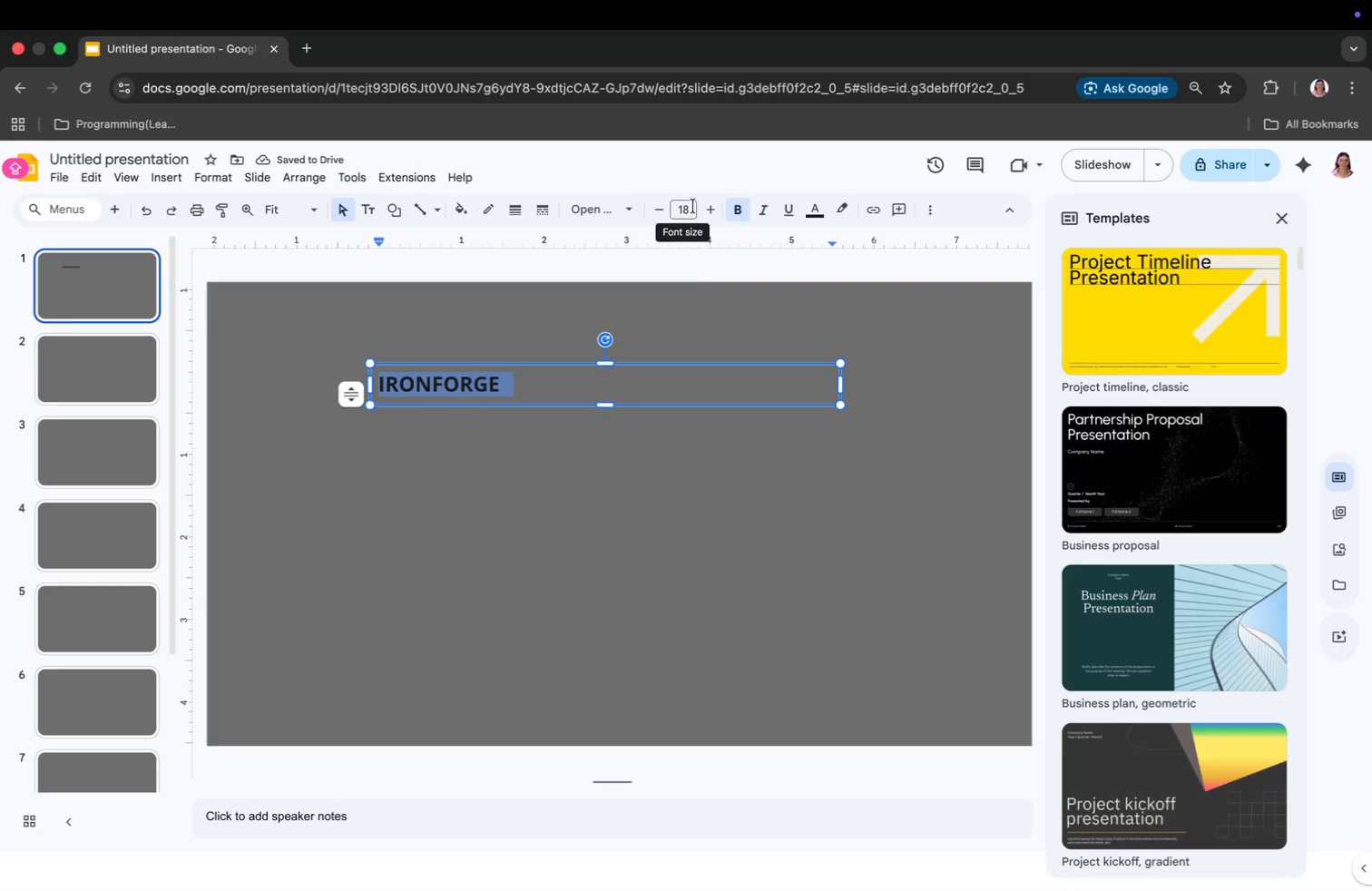 
key(Enter)
 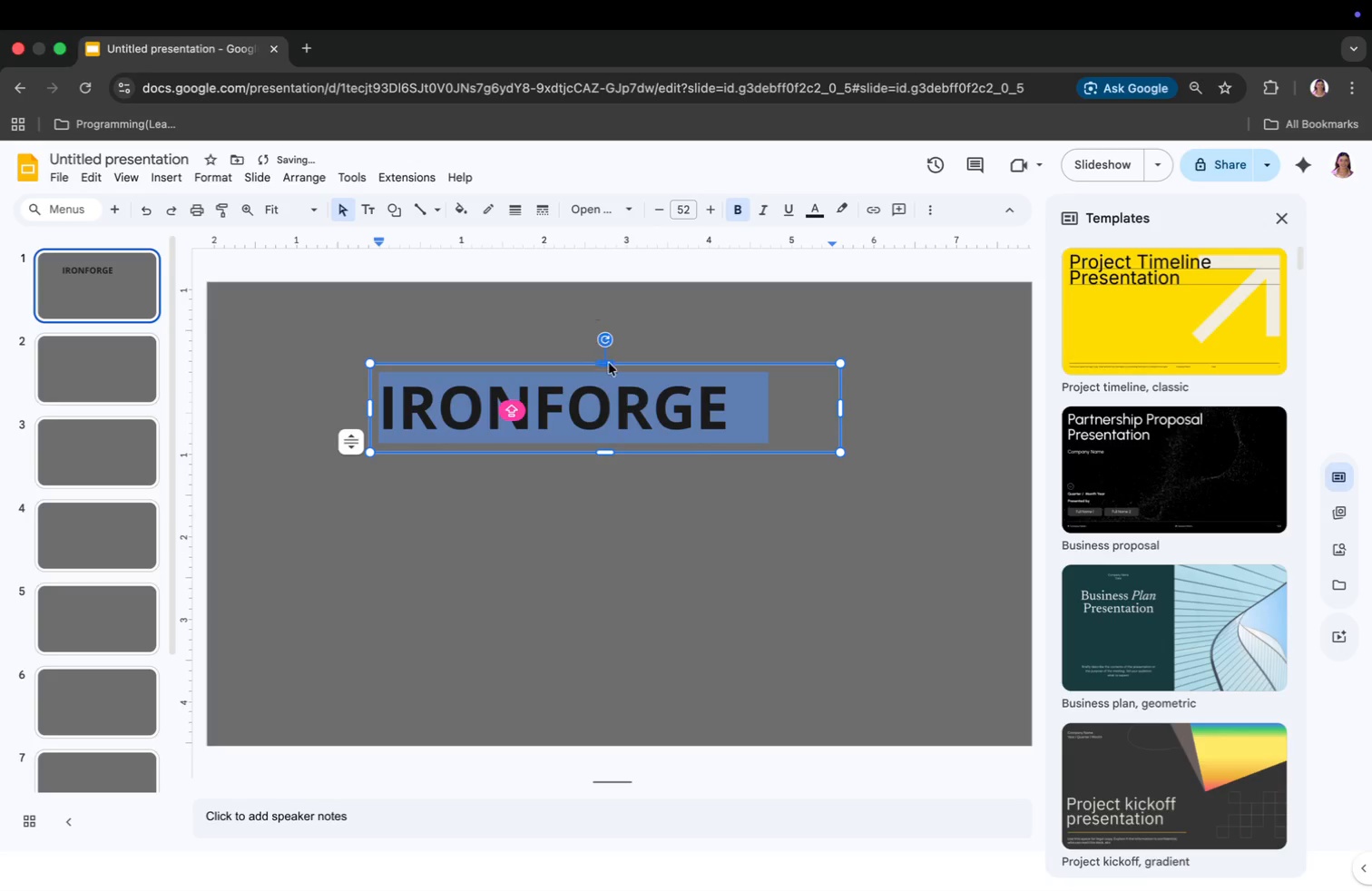 
left_click_drag(start_coordinate=[839, 405], to_coordinate=[727, 424])
 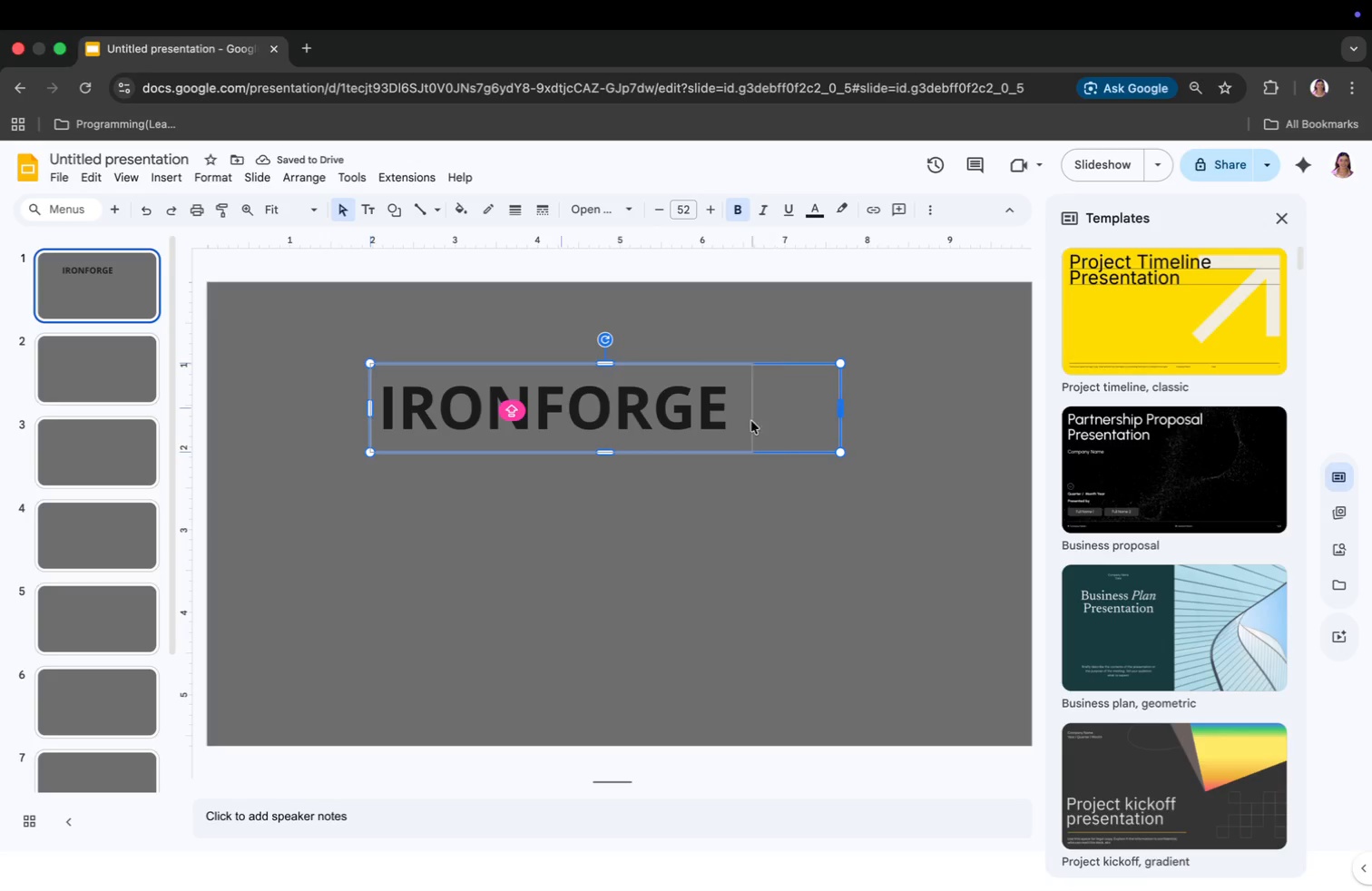 
left_click_drag(start_coordinate=[726, 446], to_coordinate=[780, 452])
 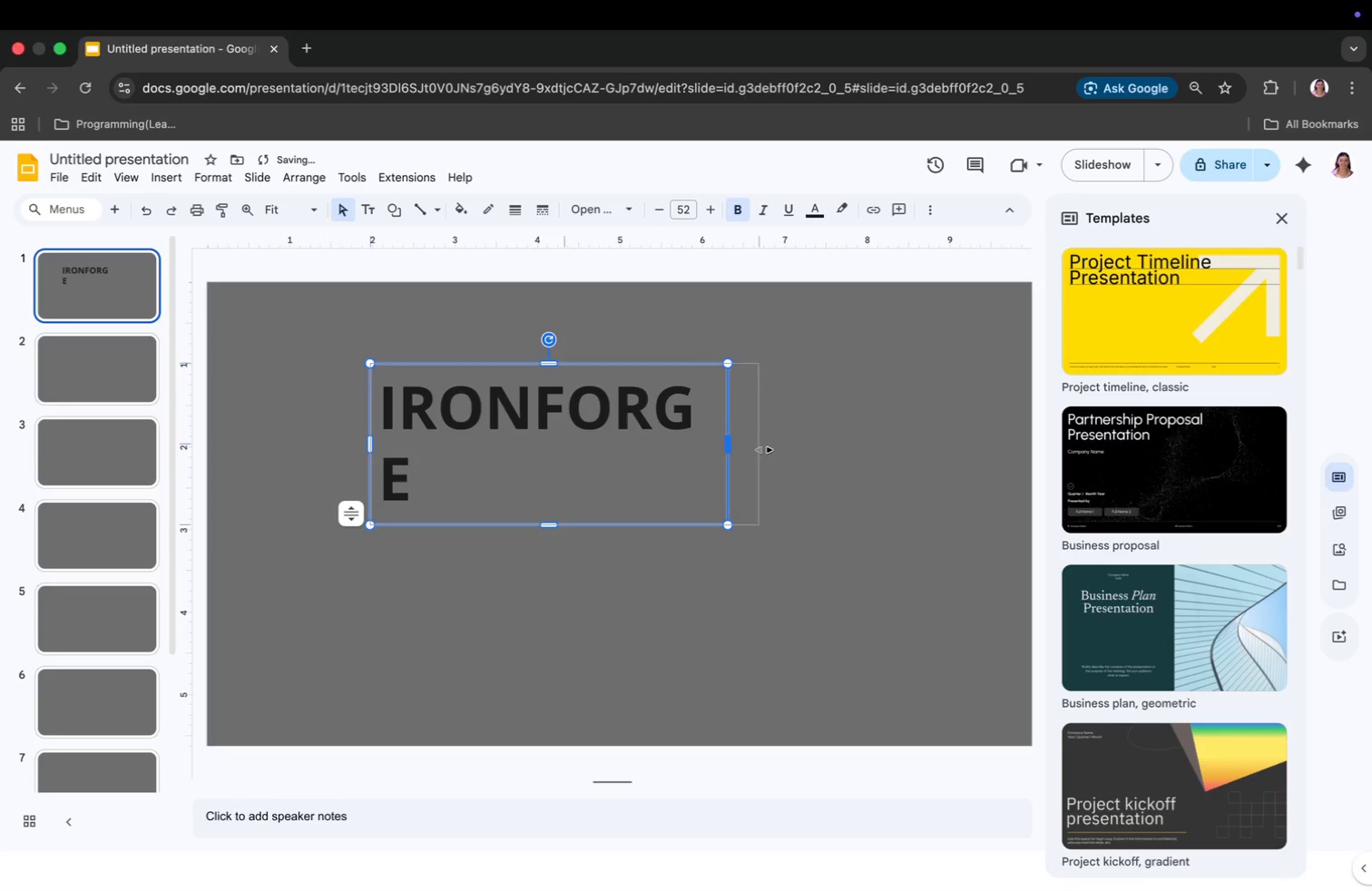 
left_click_drag(start_coordinate=[577, 369], to_coordinate=[622, 371])
 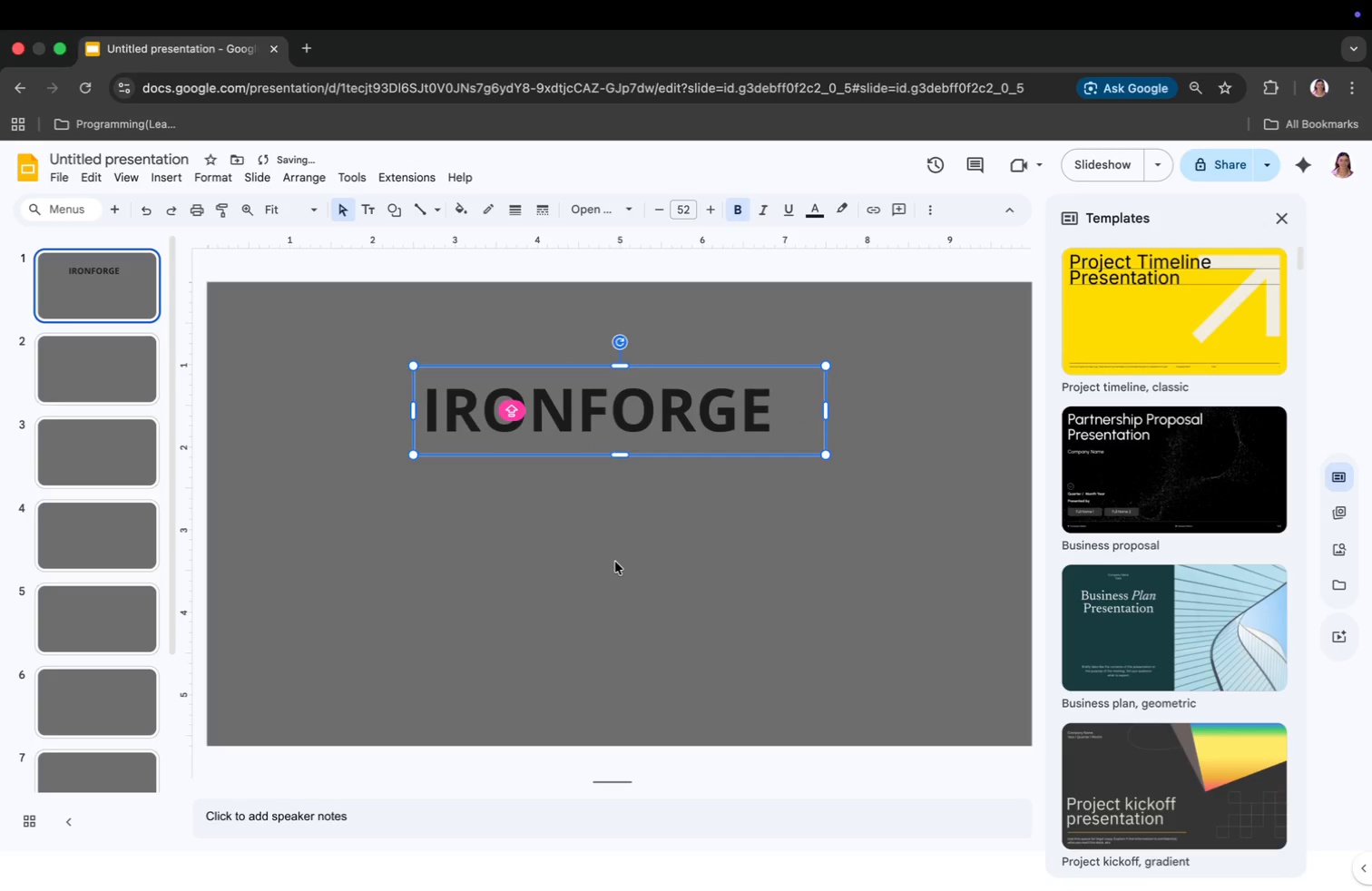 
left_click([615, 563])
 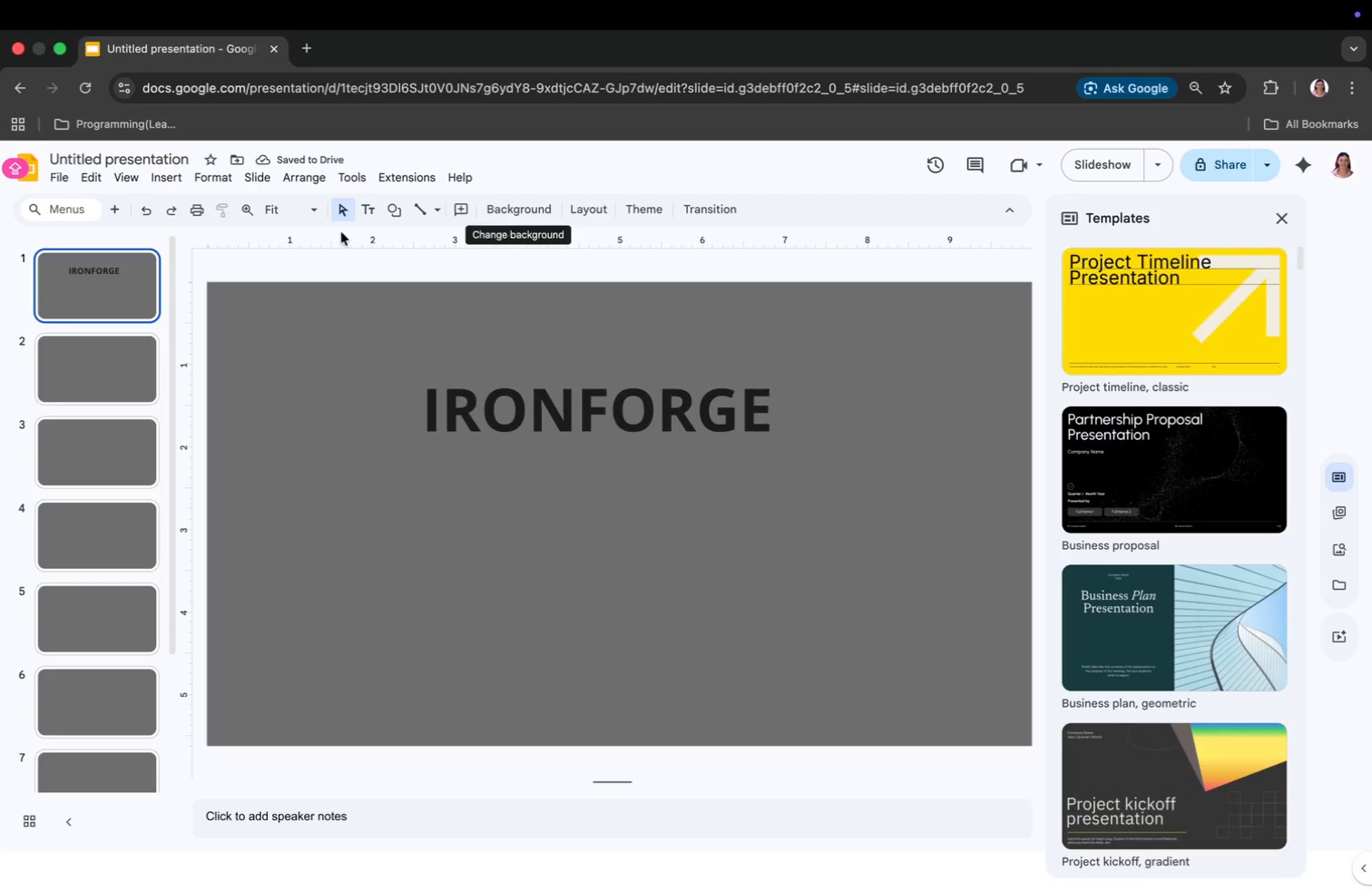 
left_click([161, 179])
 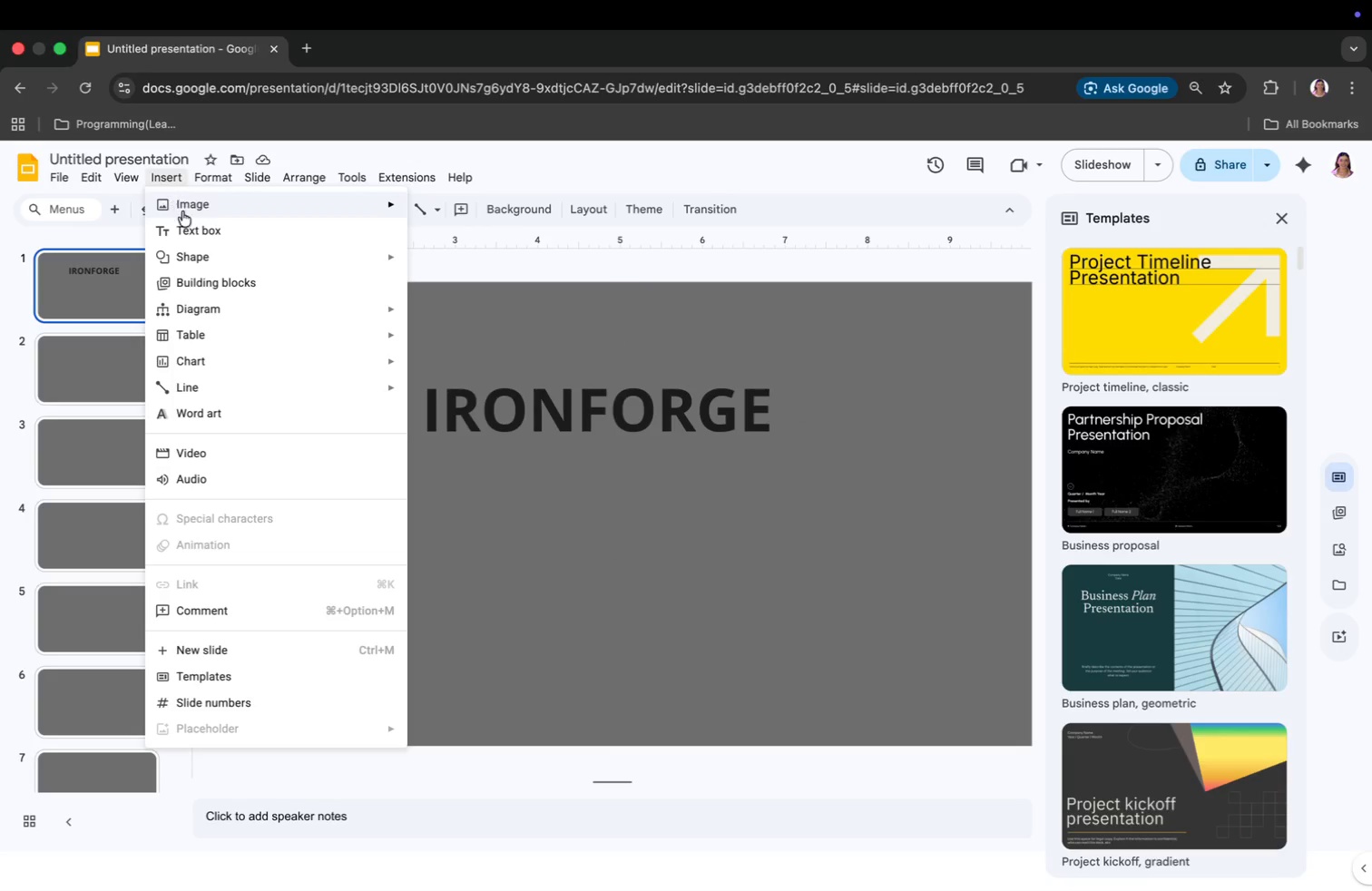 
left_click([182, 220])
 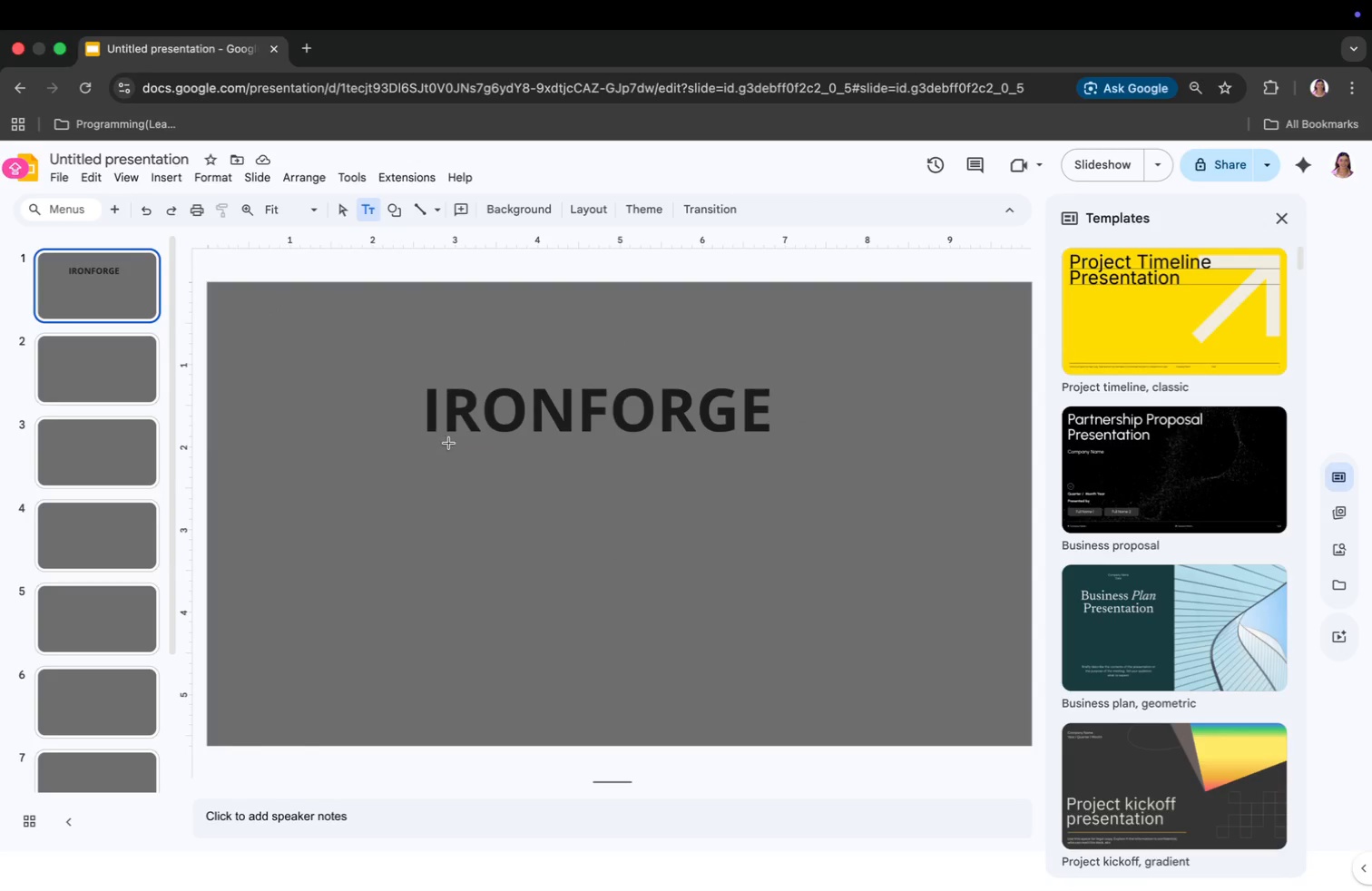 
left_click([455, 465])
 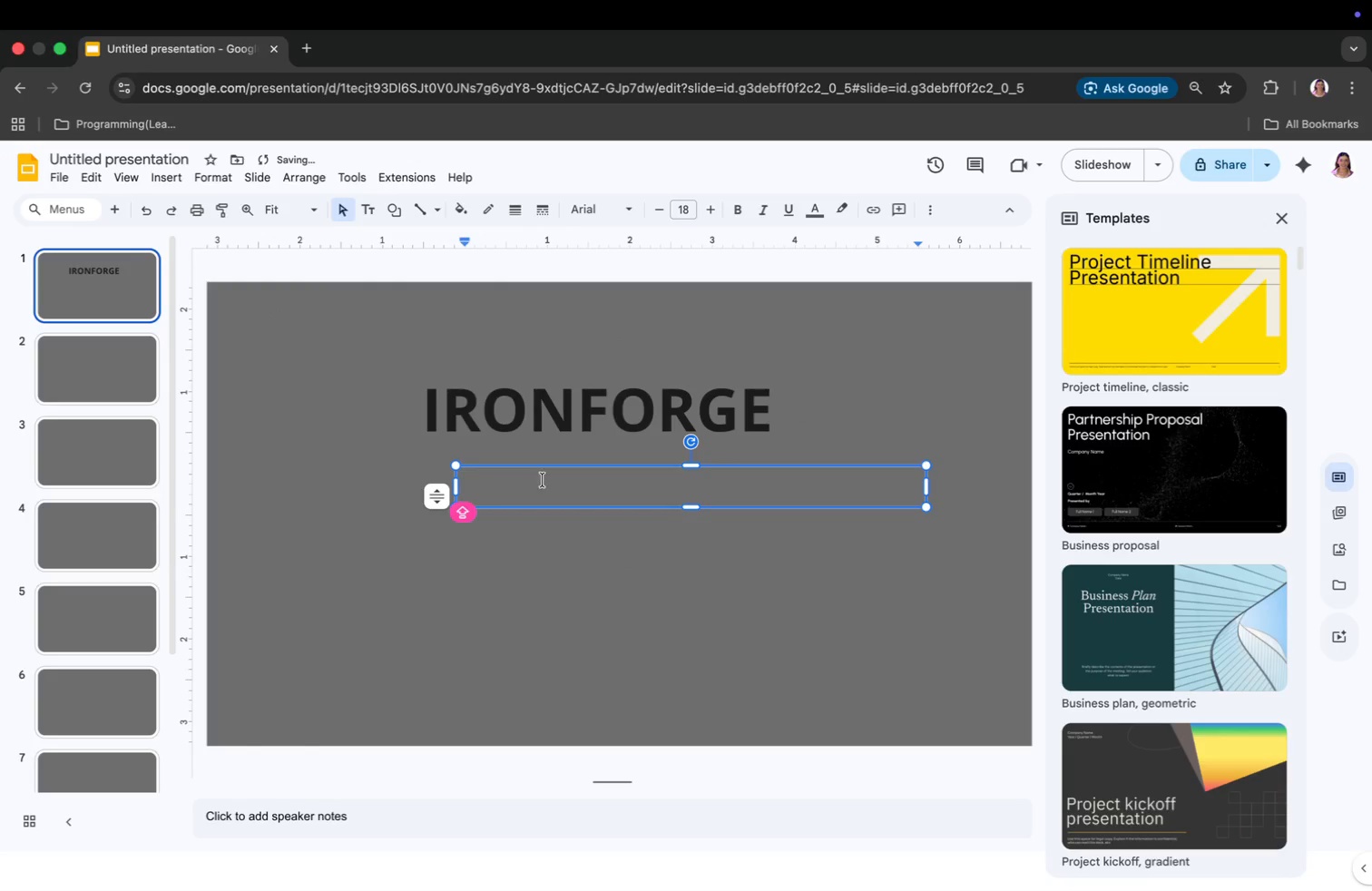 
type(2023N)
key(Backspace)
type( ANNUAL IMPACT REPORT)
 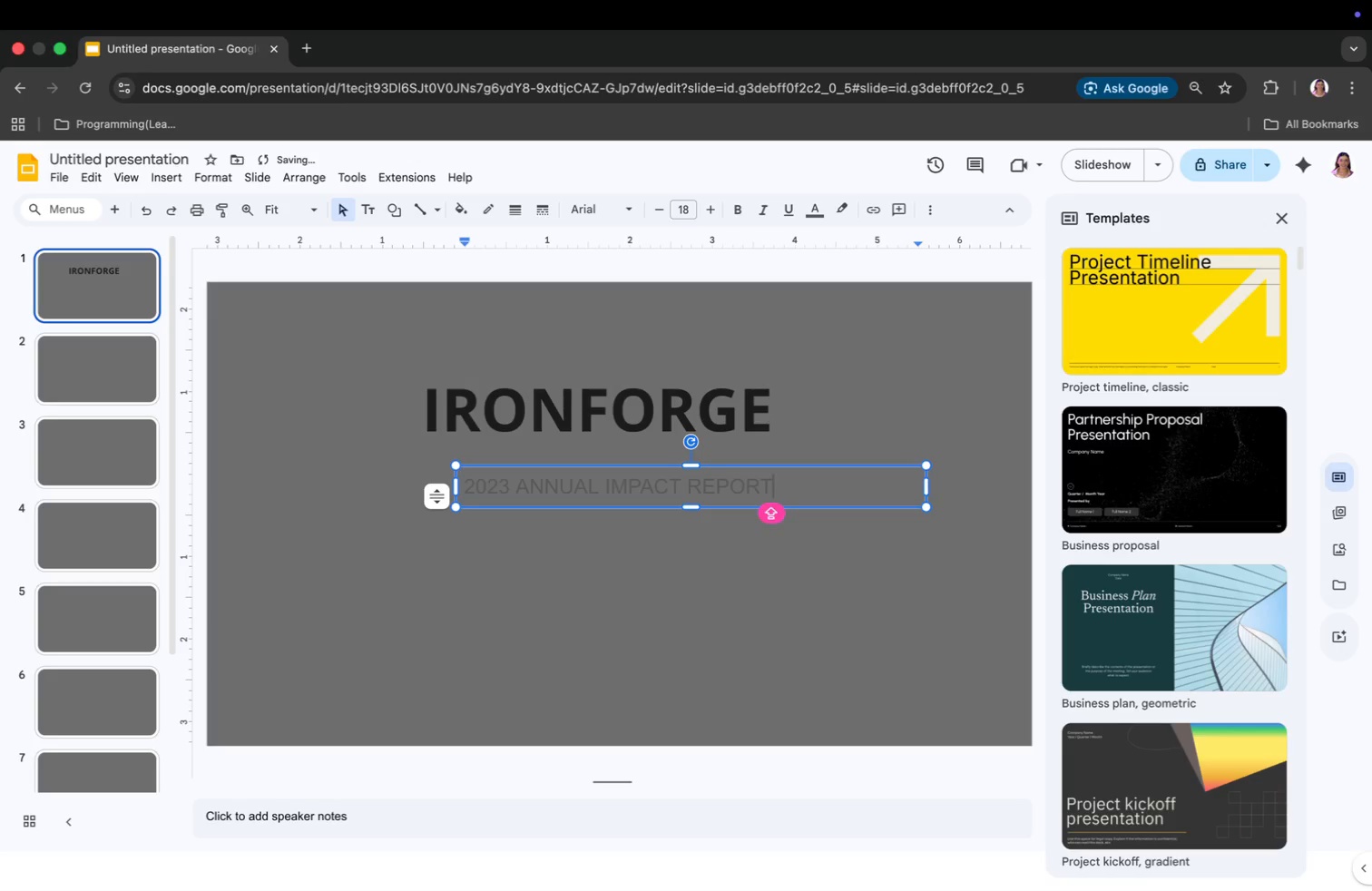 
key(Meta+CommandLeft)
 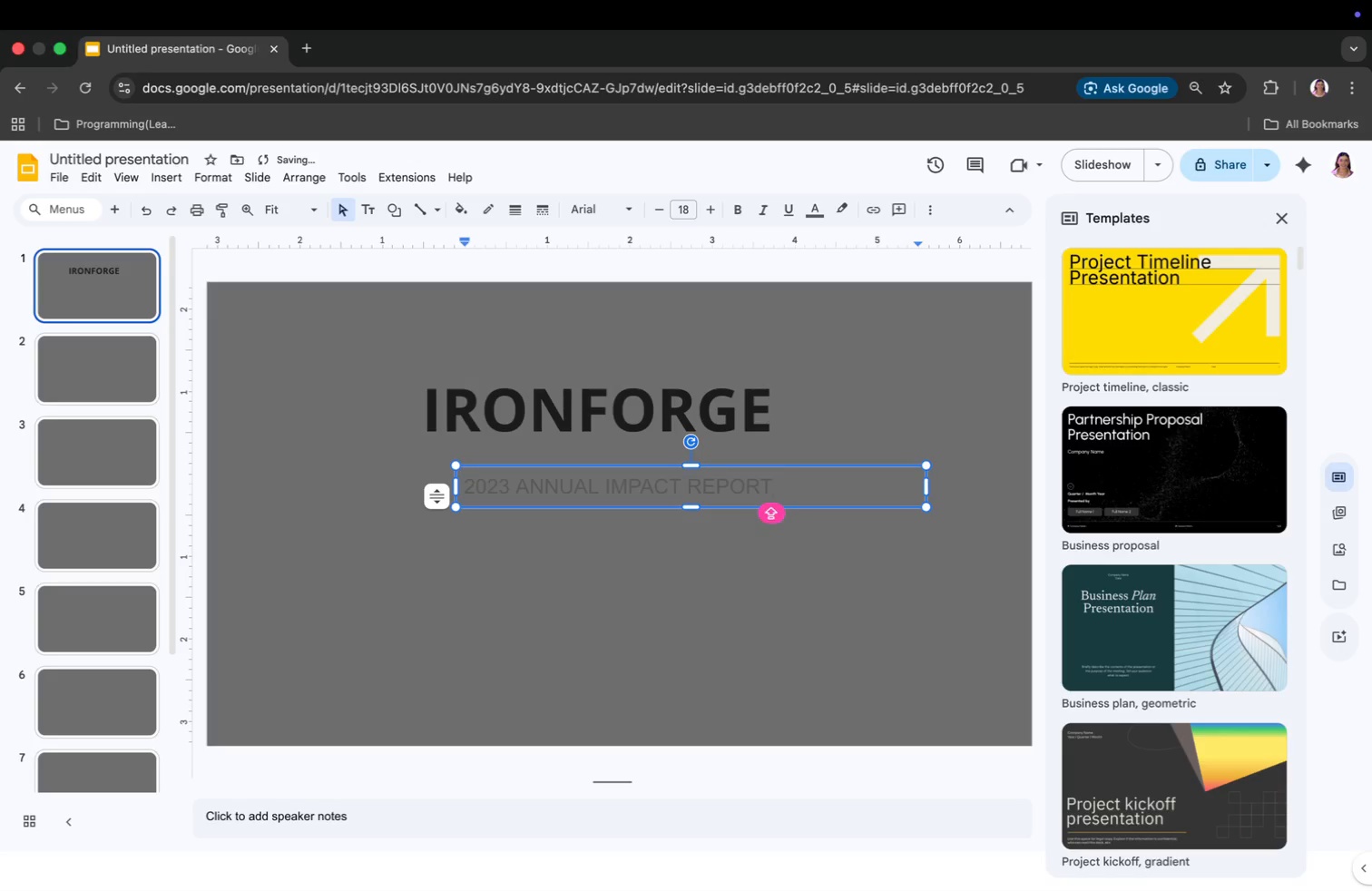 
key(Meta+A)
 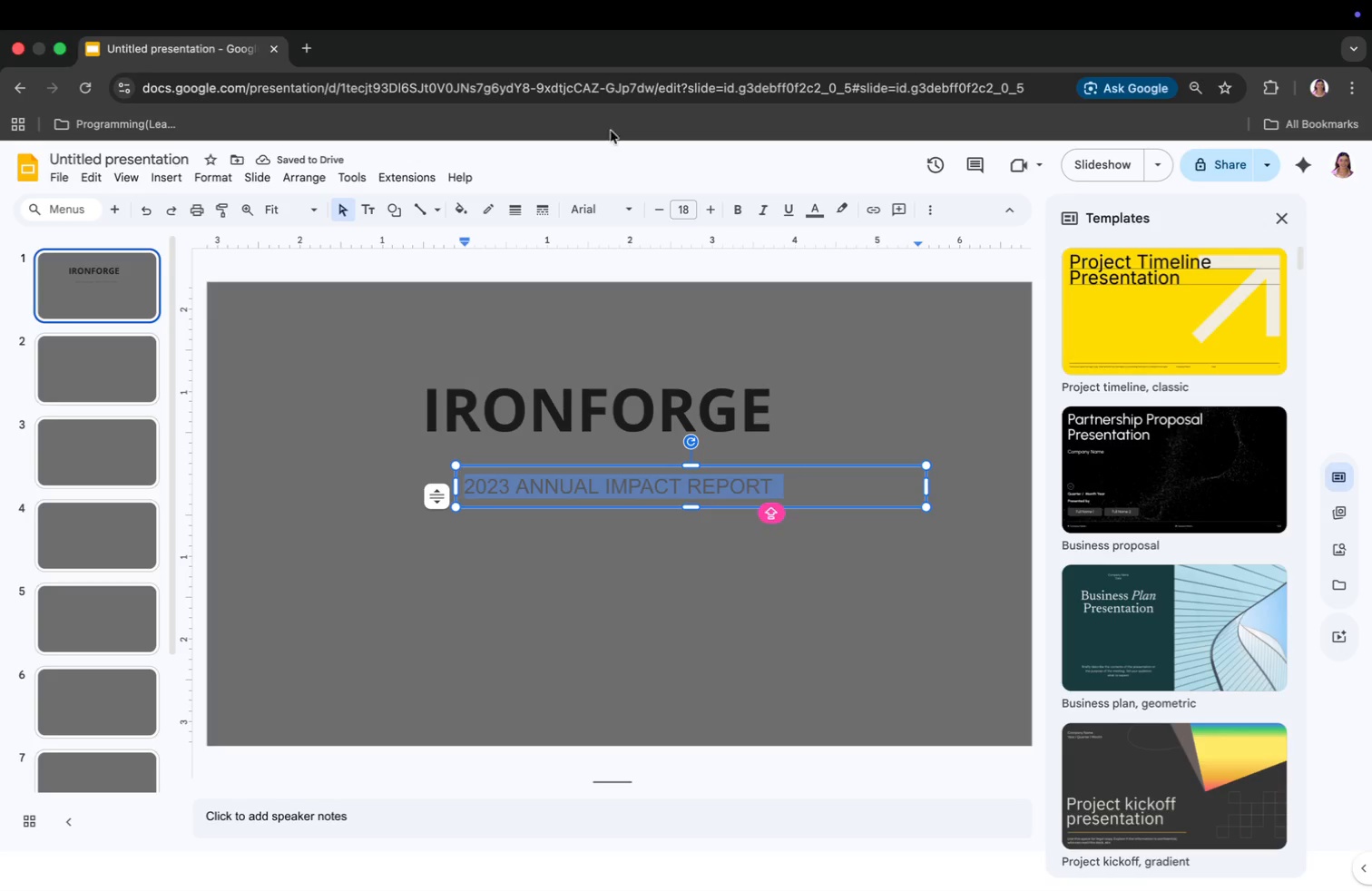 
left_click([593, 202])
 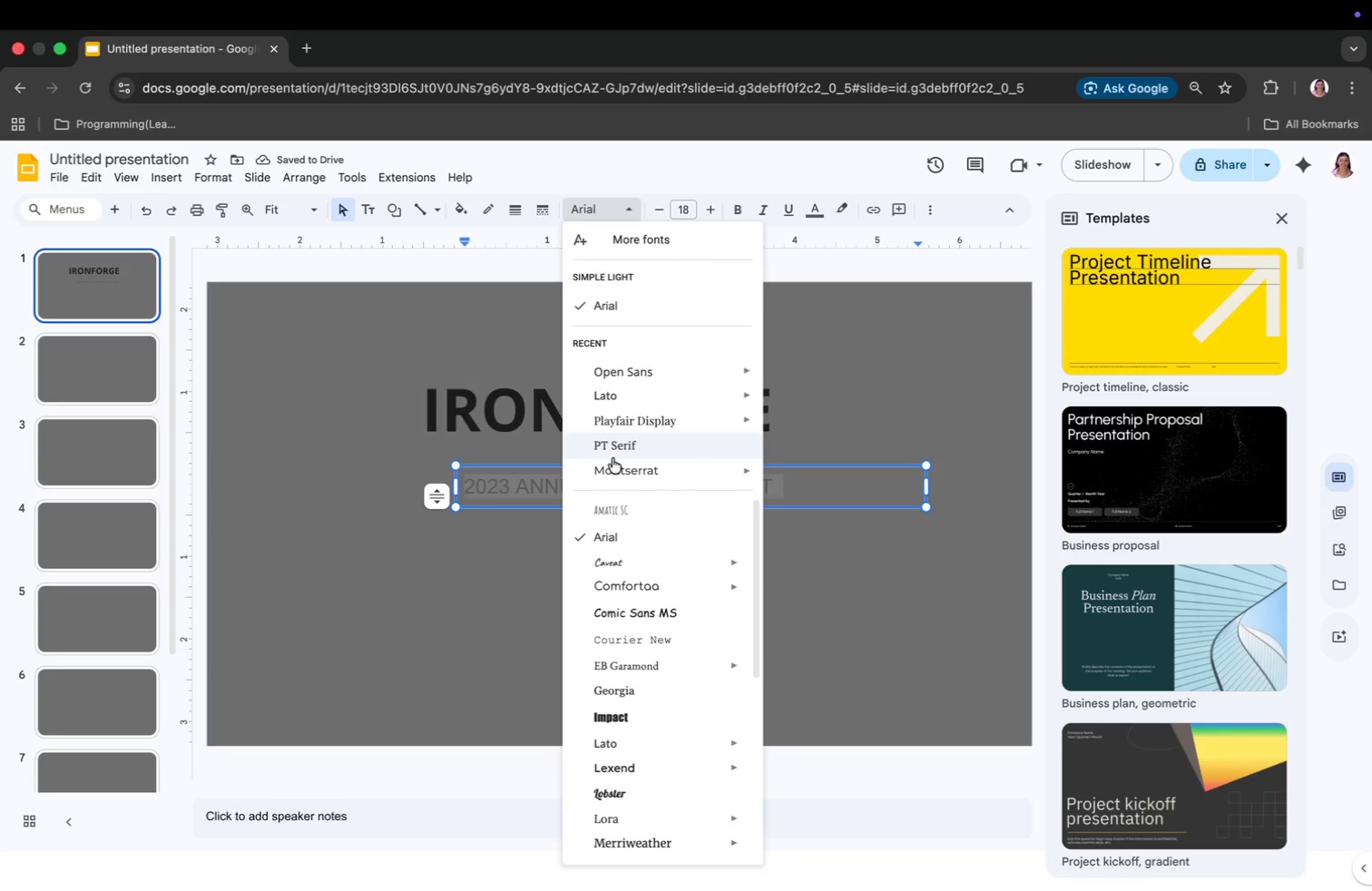 
left_click([613, 455])
 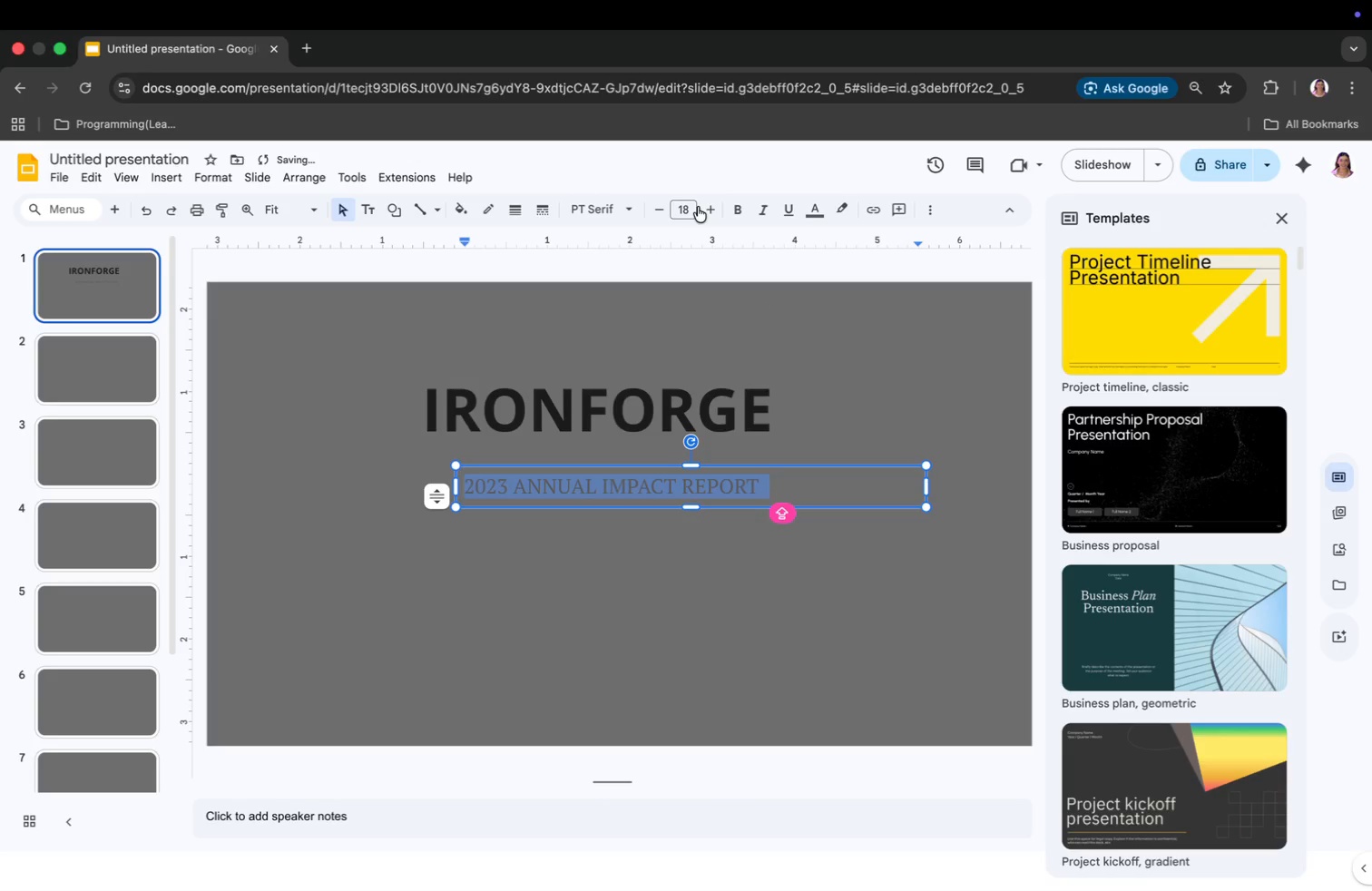 
left_click([691, 207])
 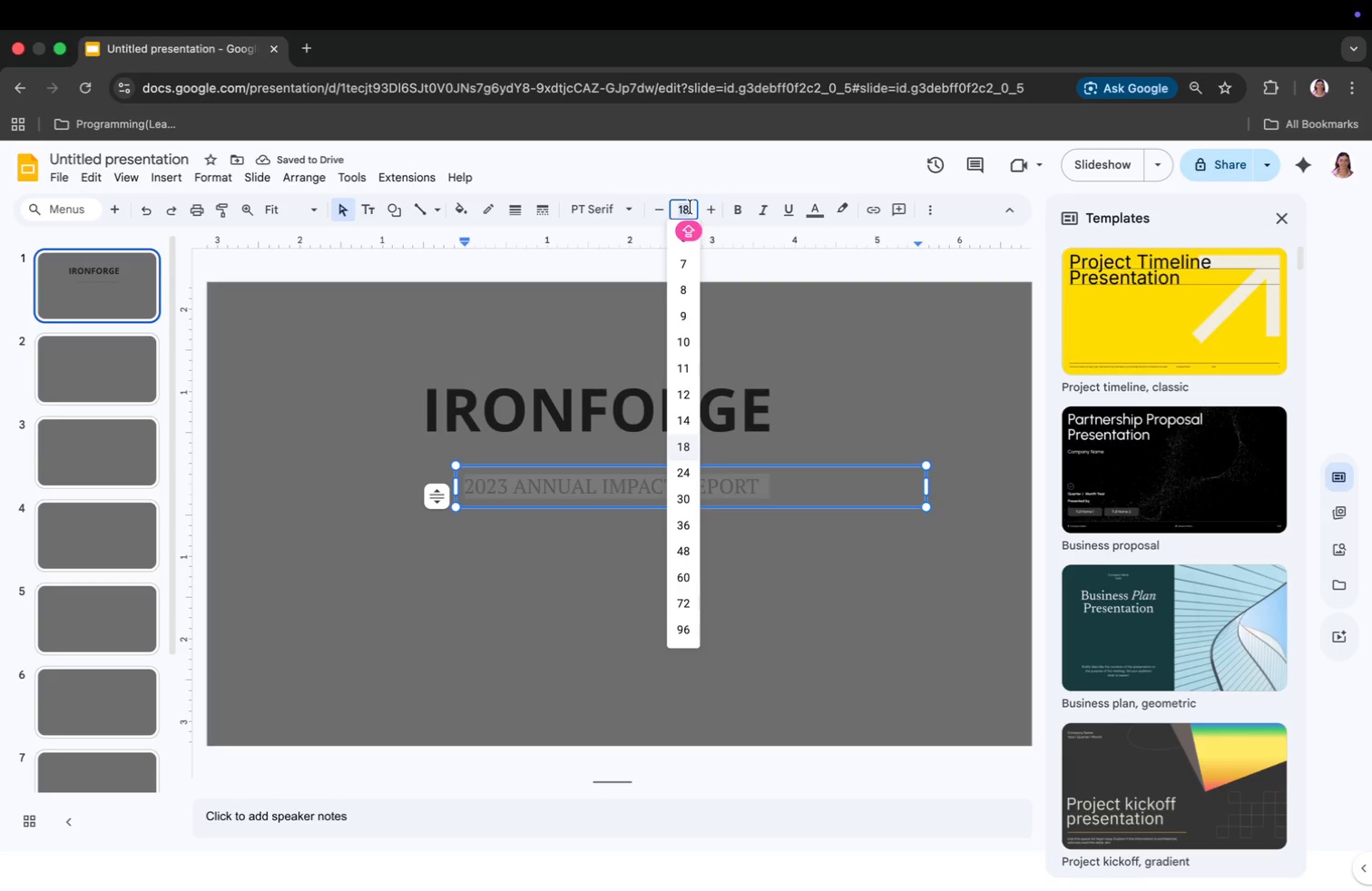 
type(16)
 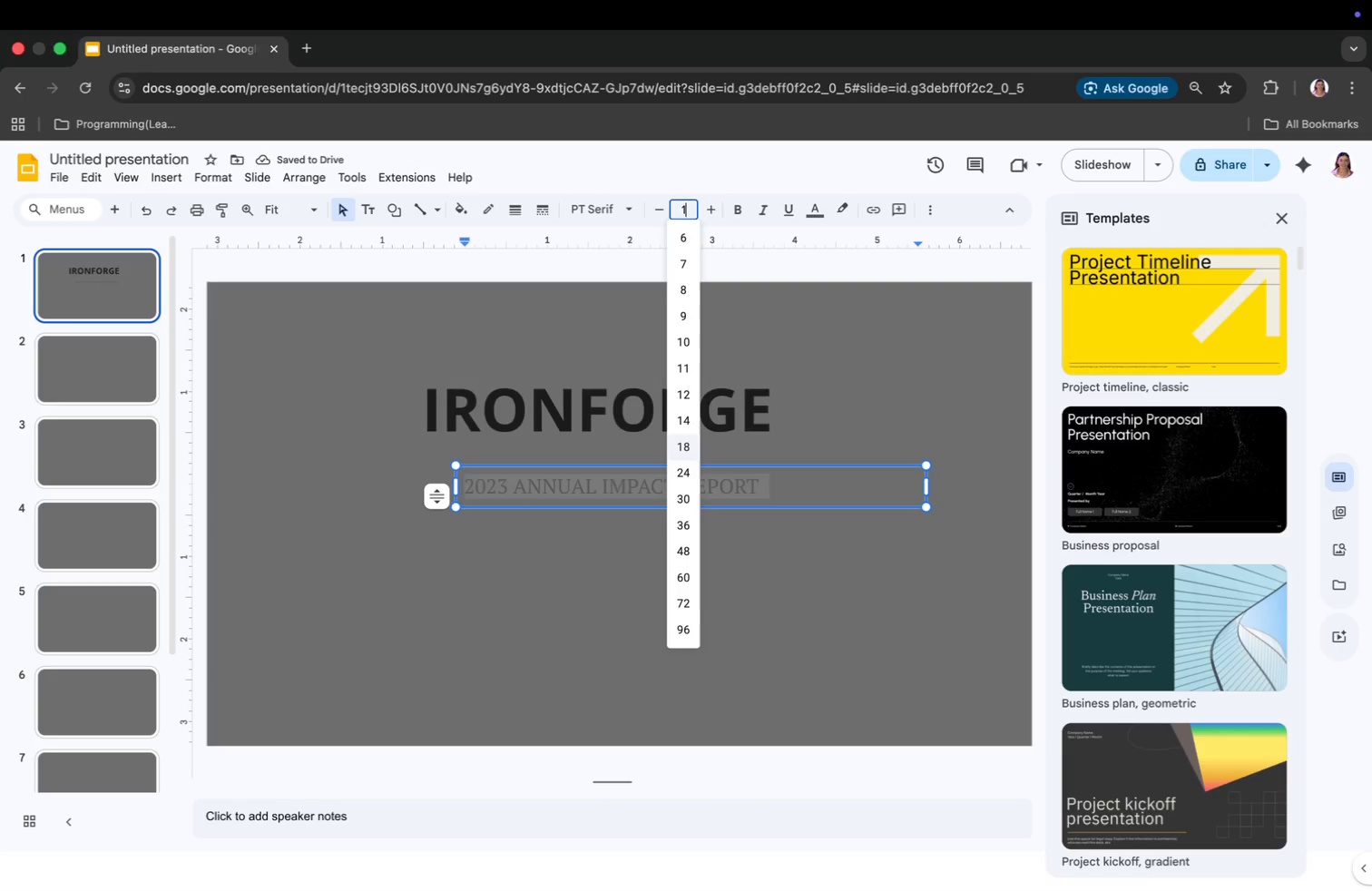 
key(Enter)
 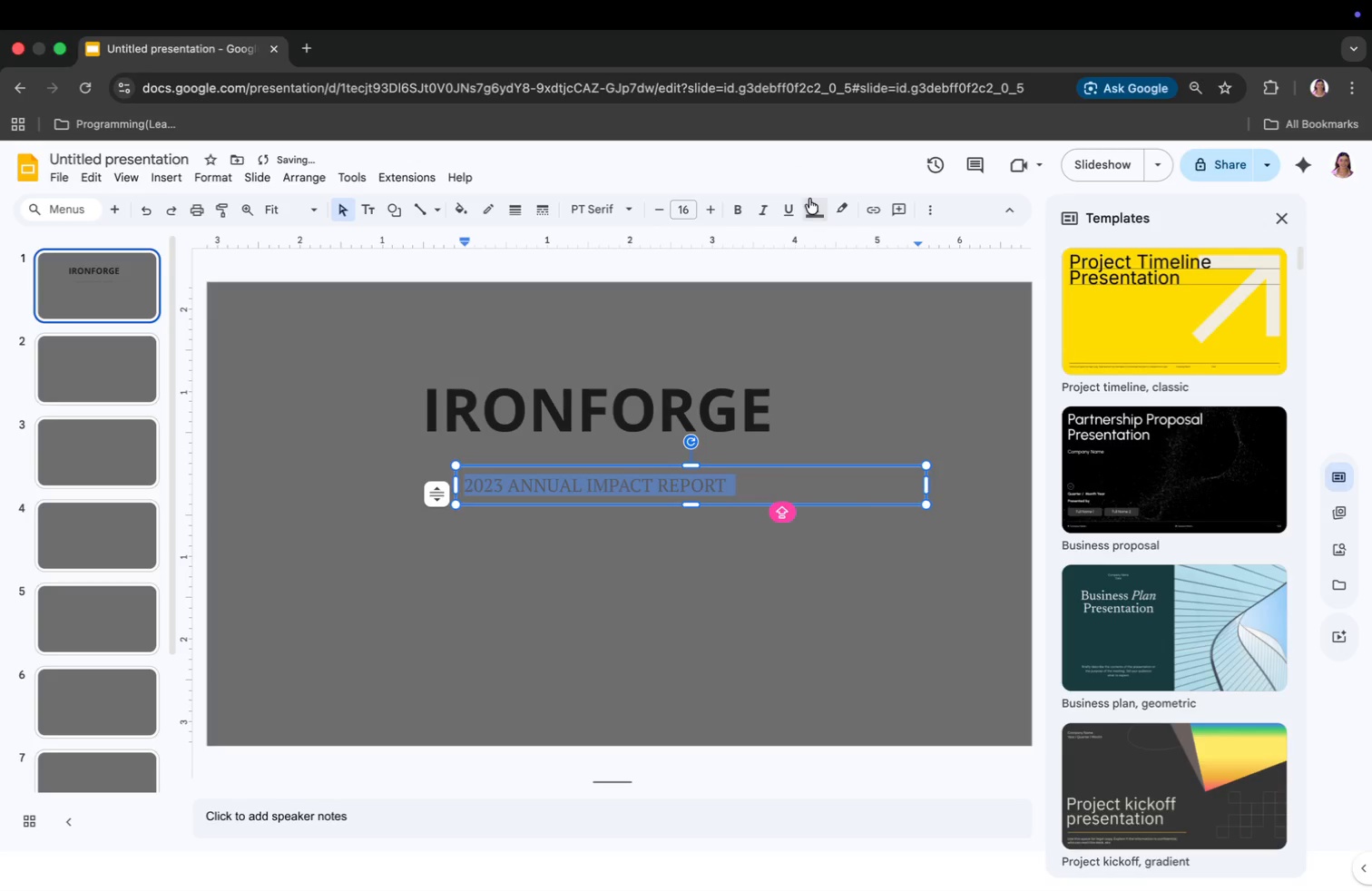 
left_click([818, 213])
 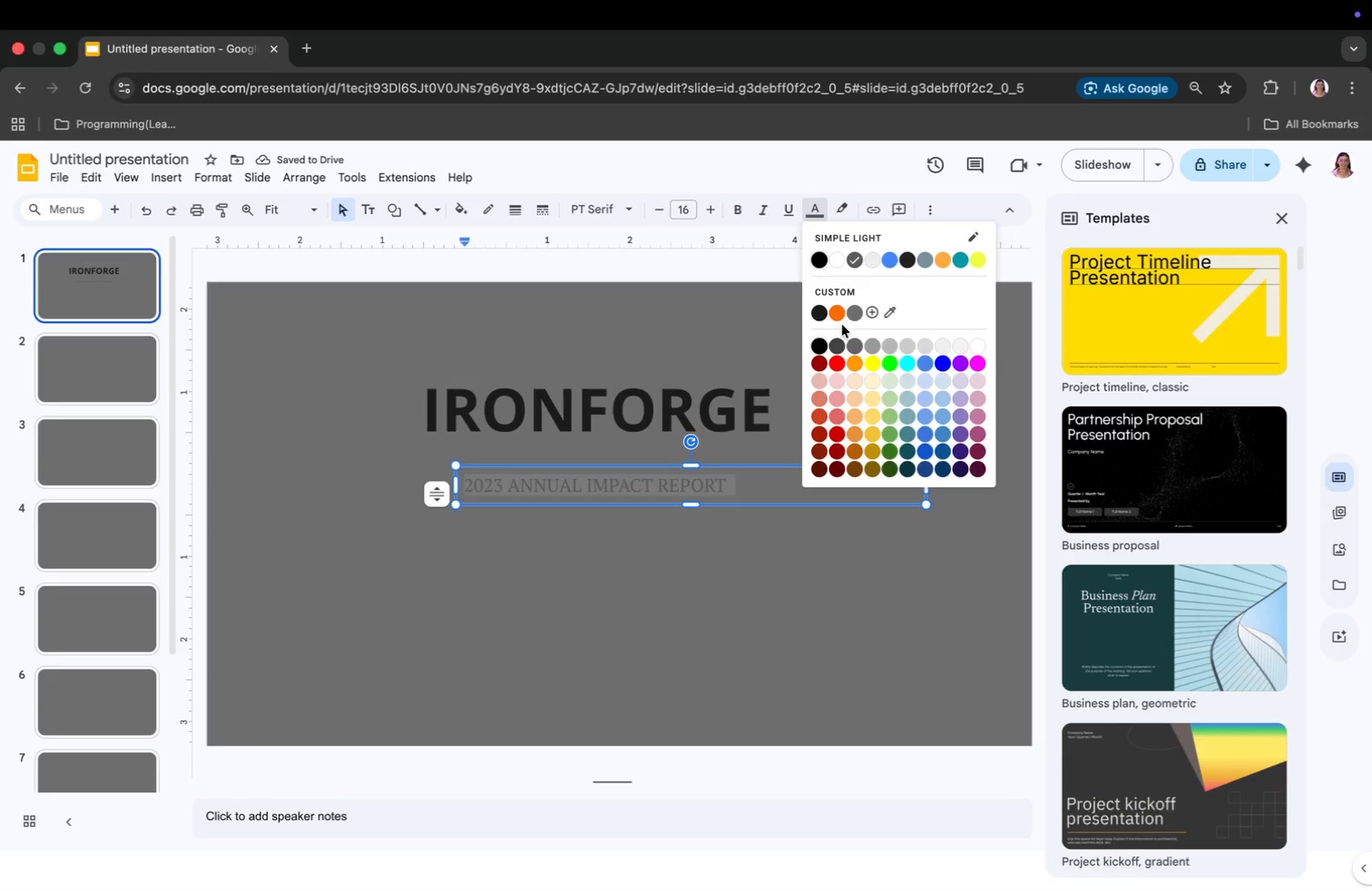 
left_click([840, 316])
 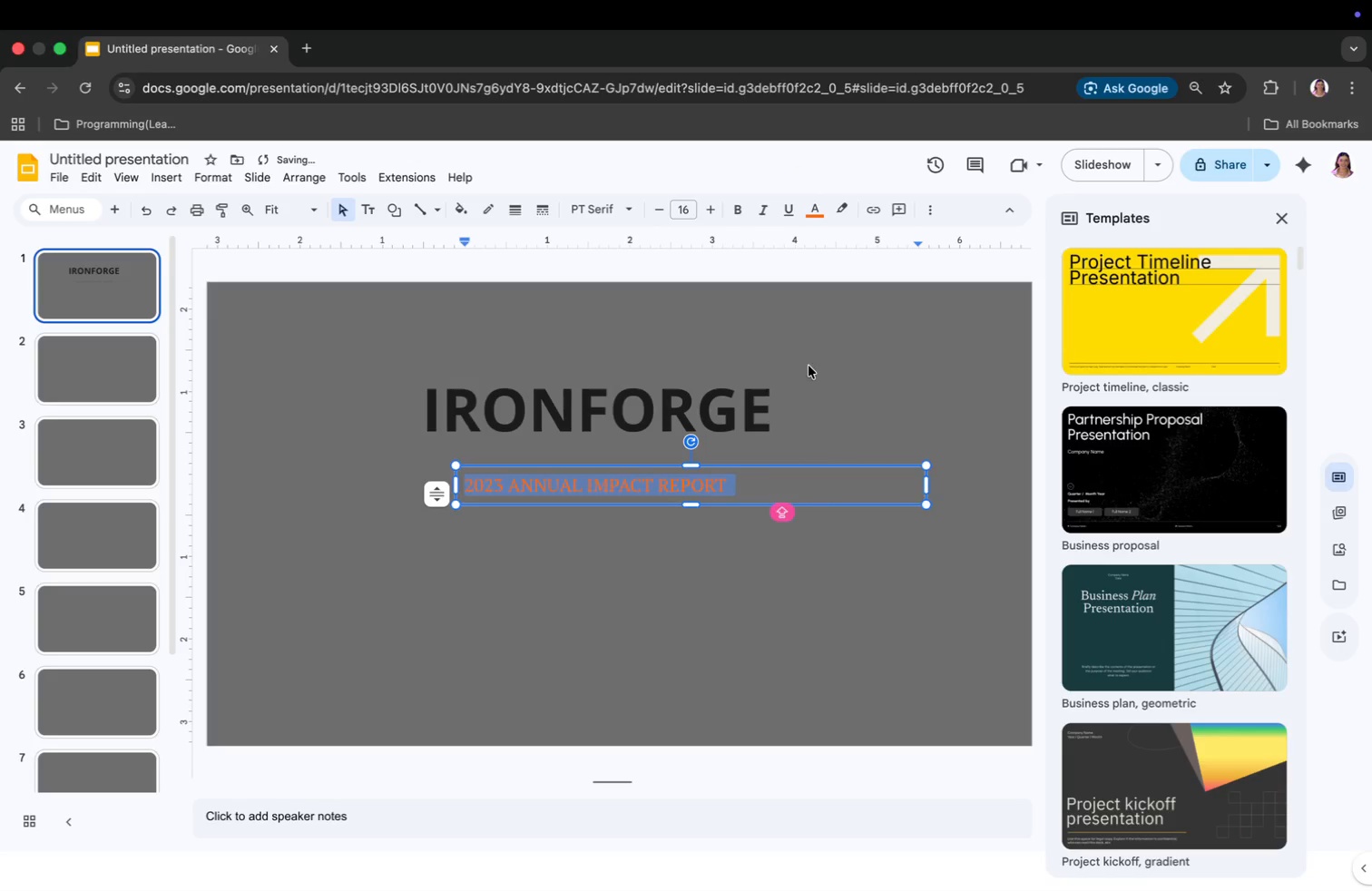 
left_click_drag(start_coordinate=[926, 484], to_coordinate=[756, 488])
 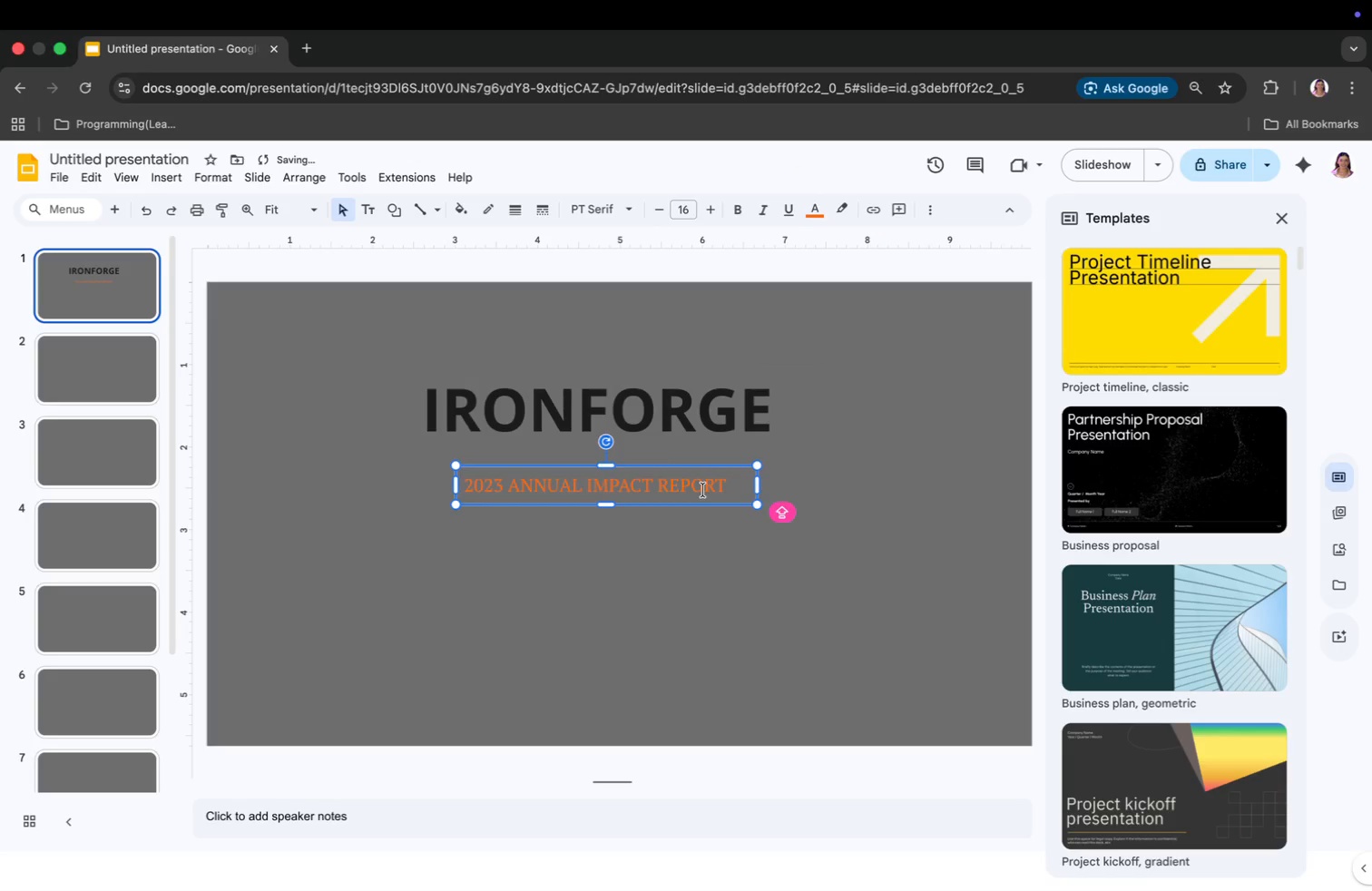 
left_click_drag(start_coordinate=[603, 473], to_coordinate=[604, 447])
 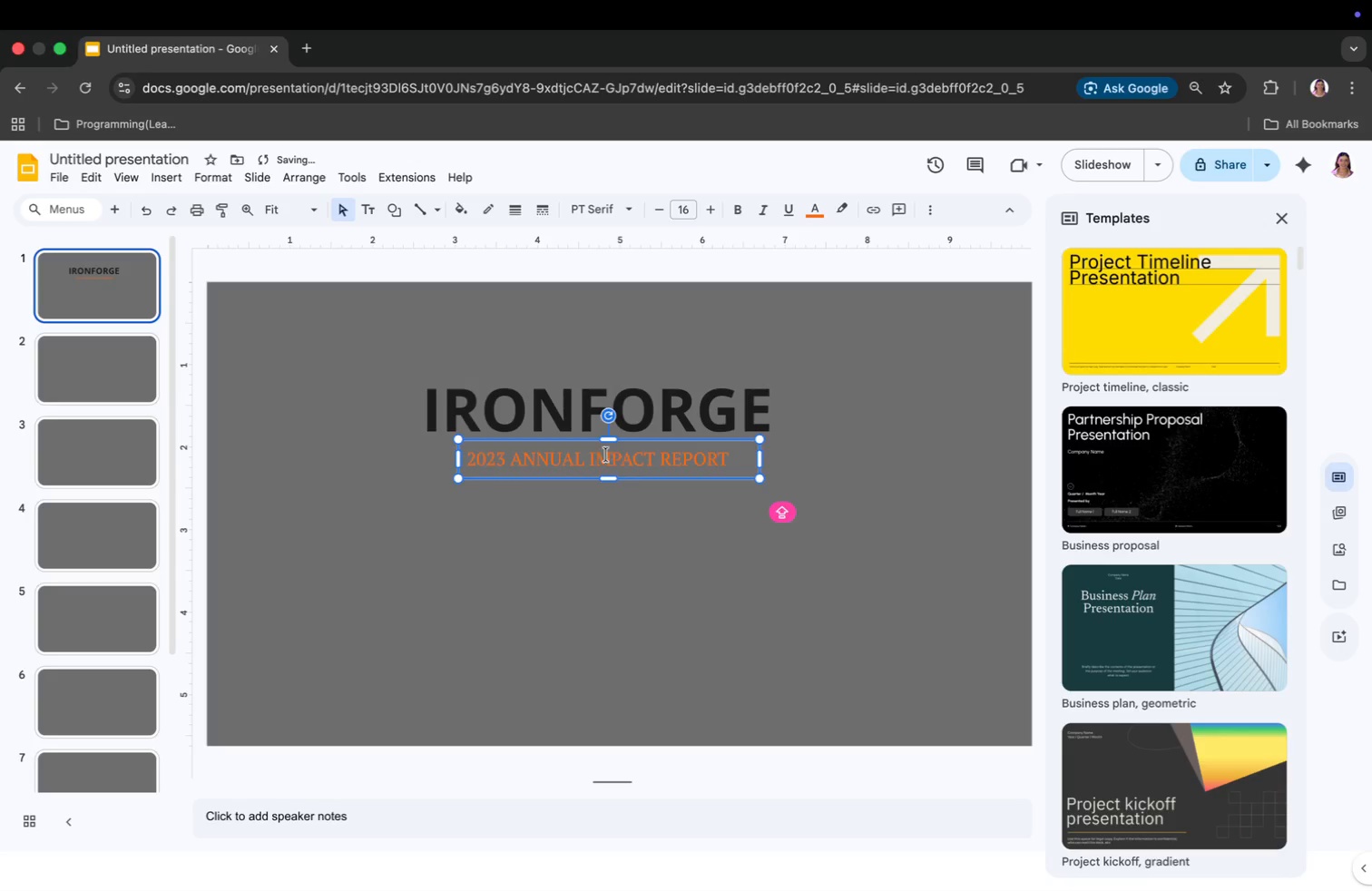 
left_click([619, 497])
 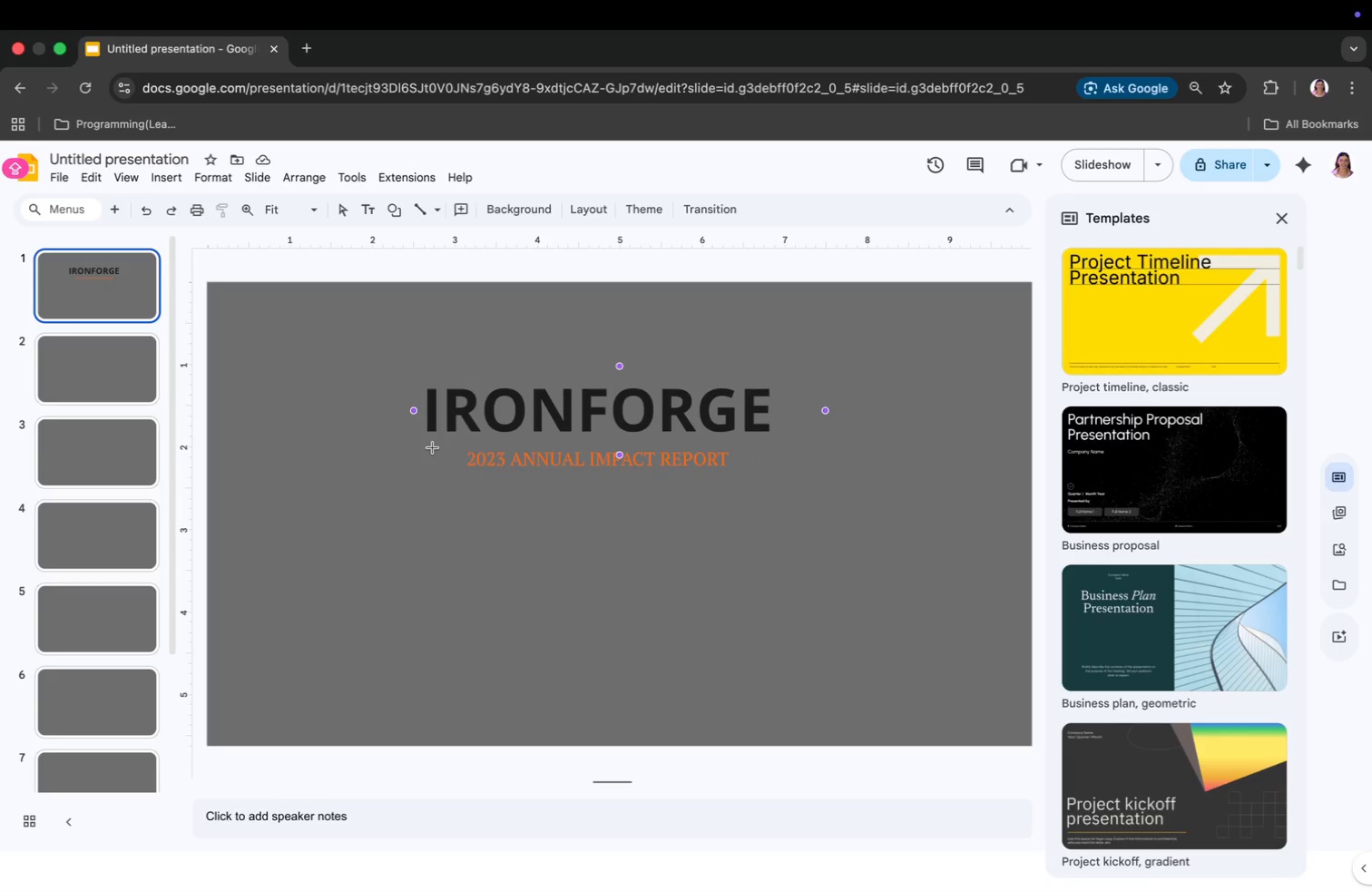 
wait(7.22)
 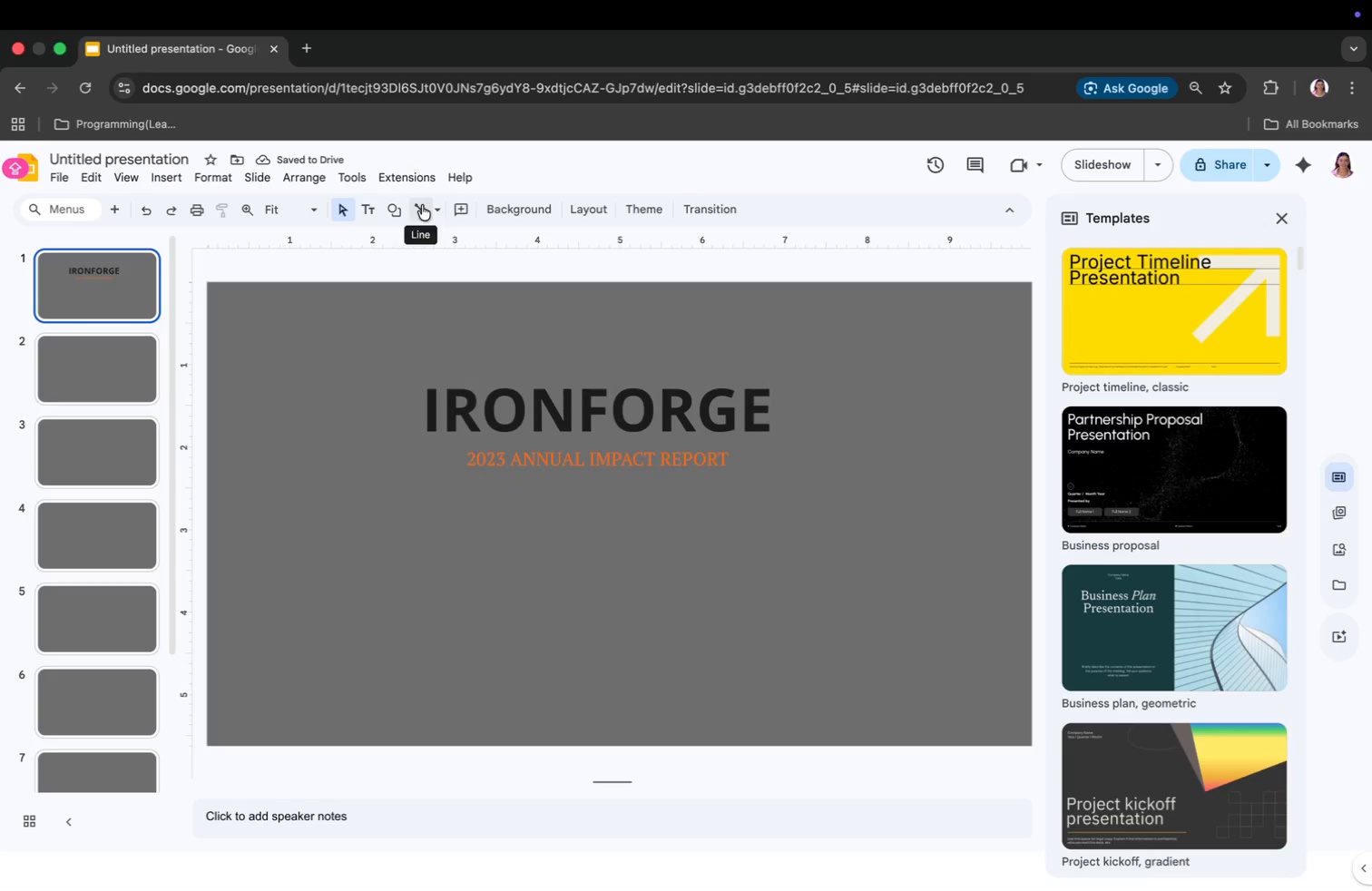 
left_click([437, 446])
 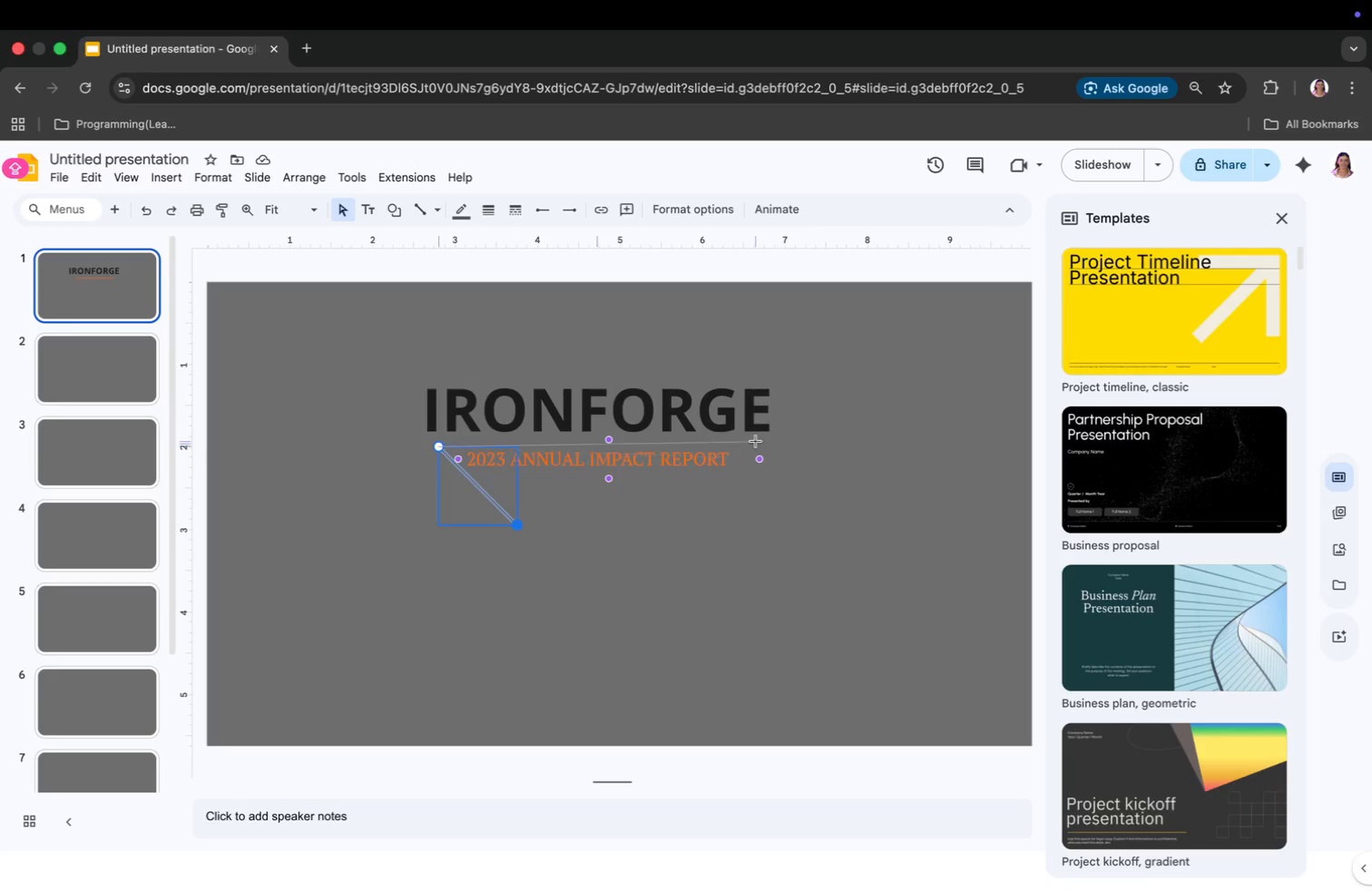 
left_click_drag(start_coordinate=[516, 526], to_coordinate=[485, 440])
 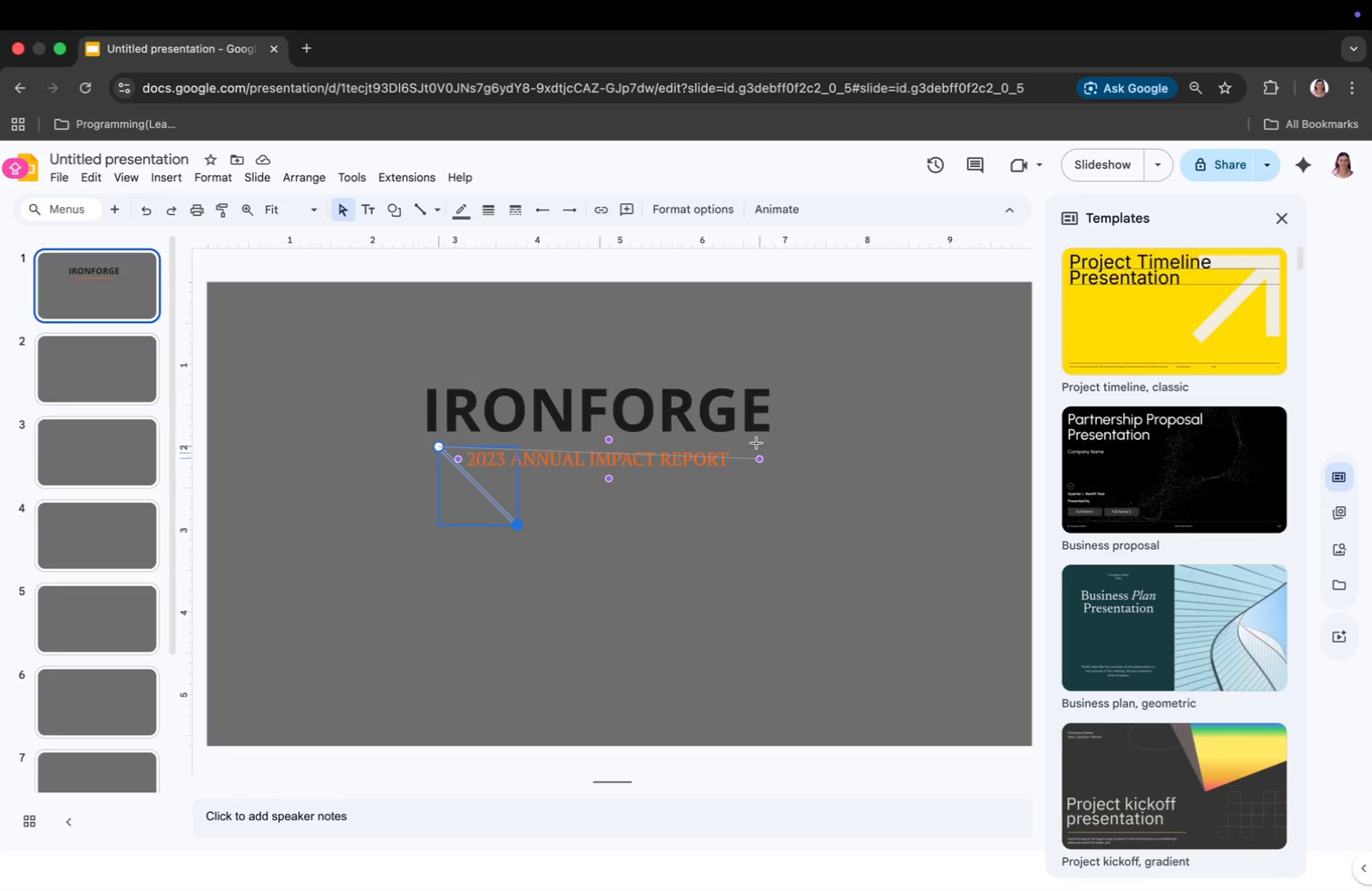 
key(Meta+CommandLeft)
 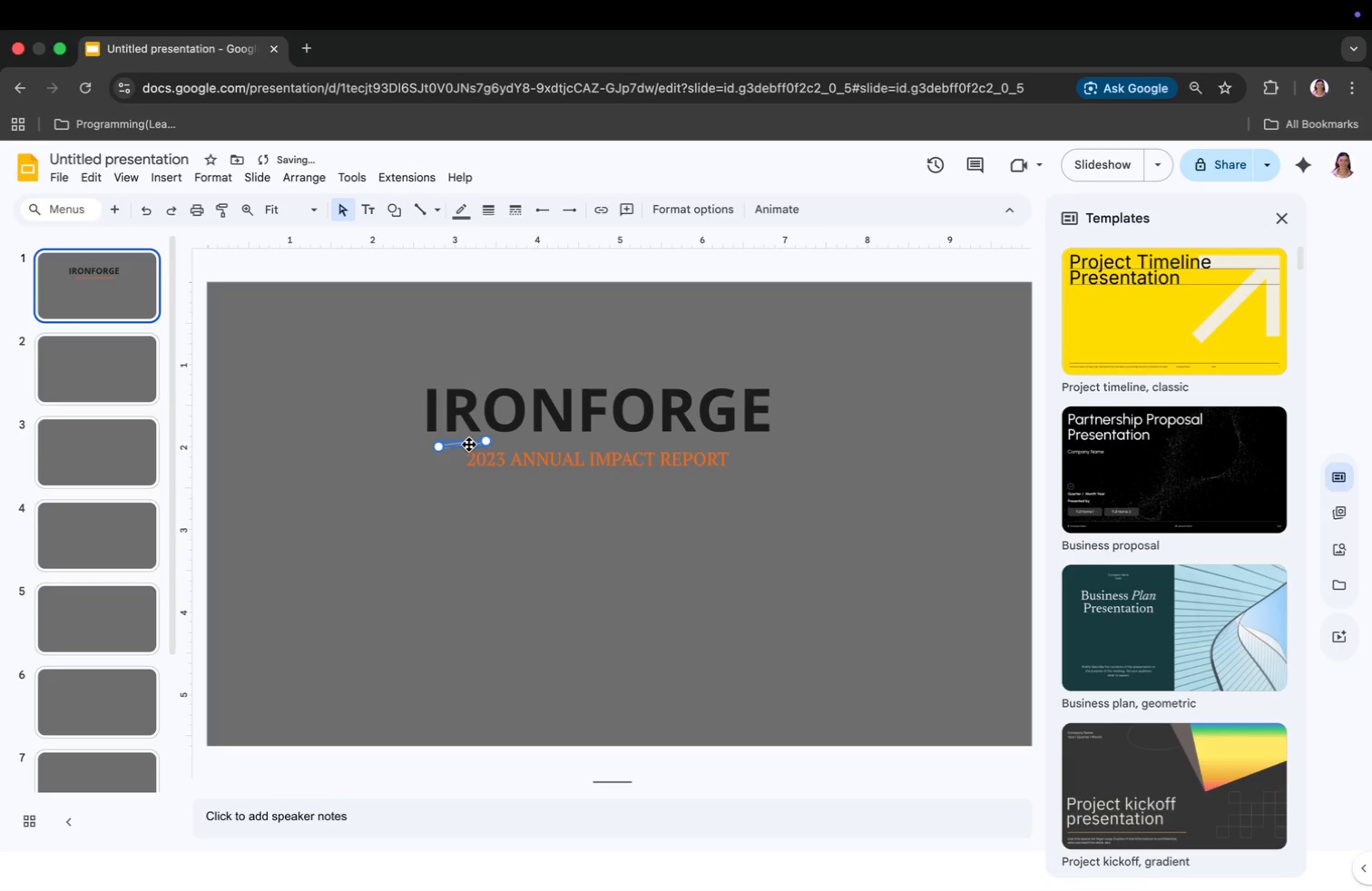 
key(Meta+Z)
 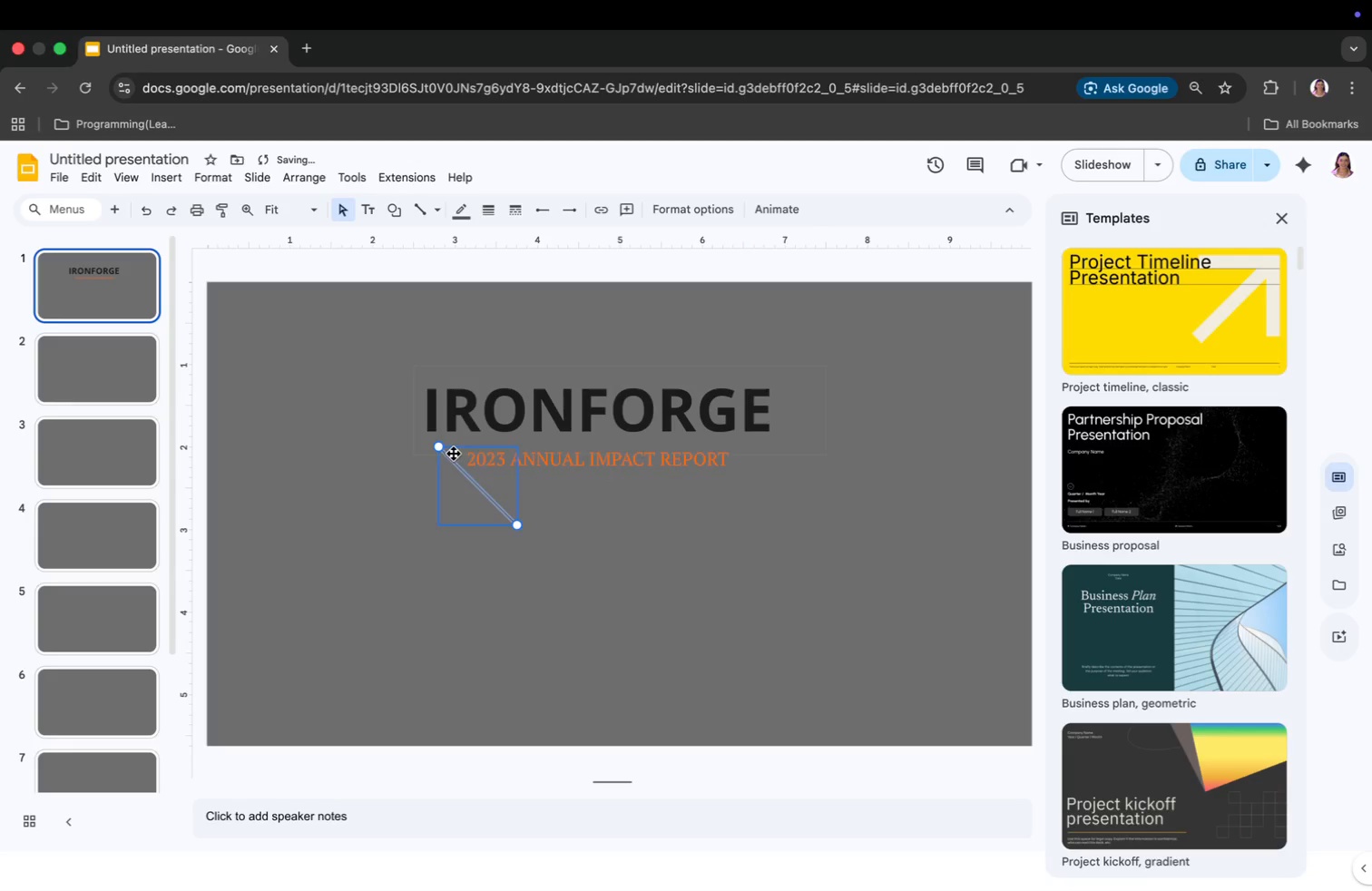 
left_click_drag(start_coordinate=[514, 530], to_coordinate=[739, 446])
 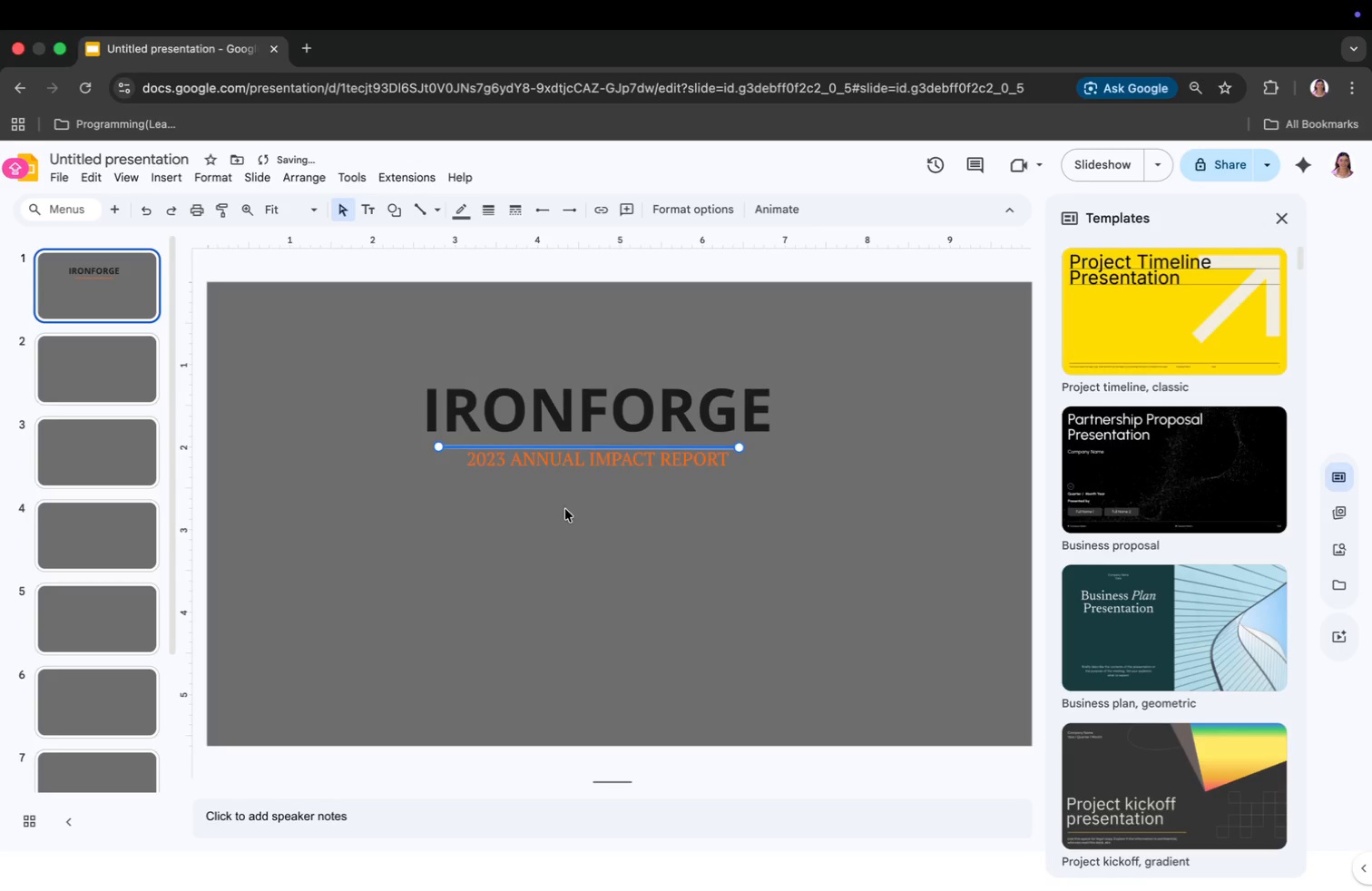 
left_click_drag(start_coordinate=[565, 448], to_coordinate=[574, 448])
 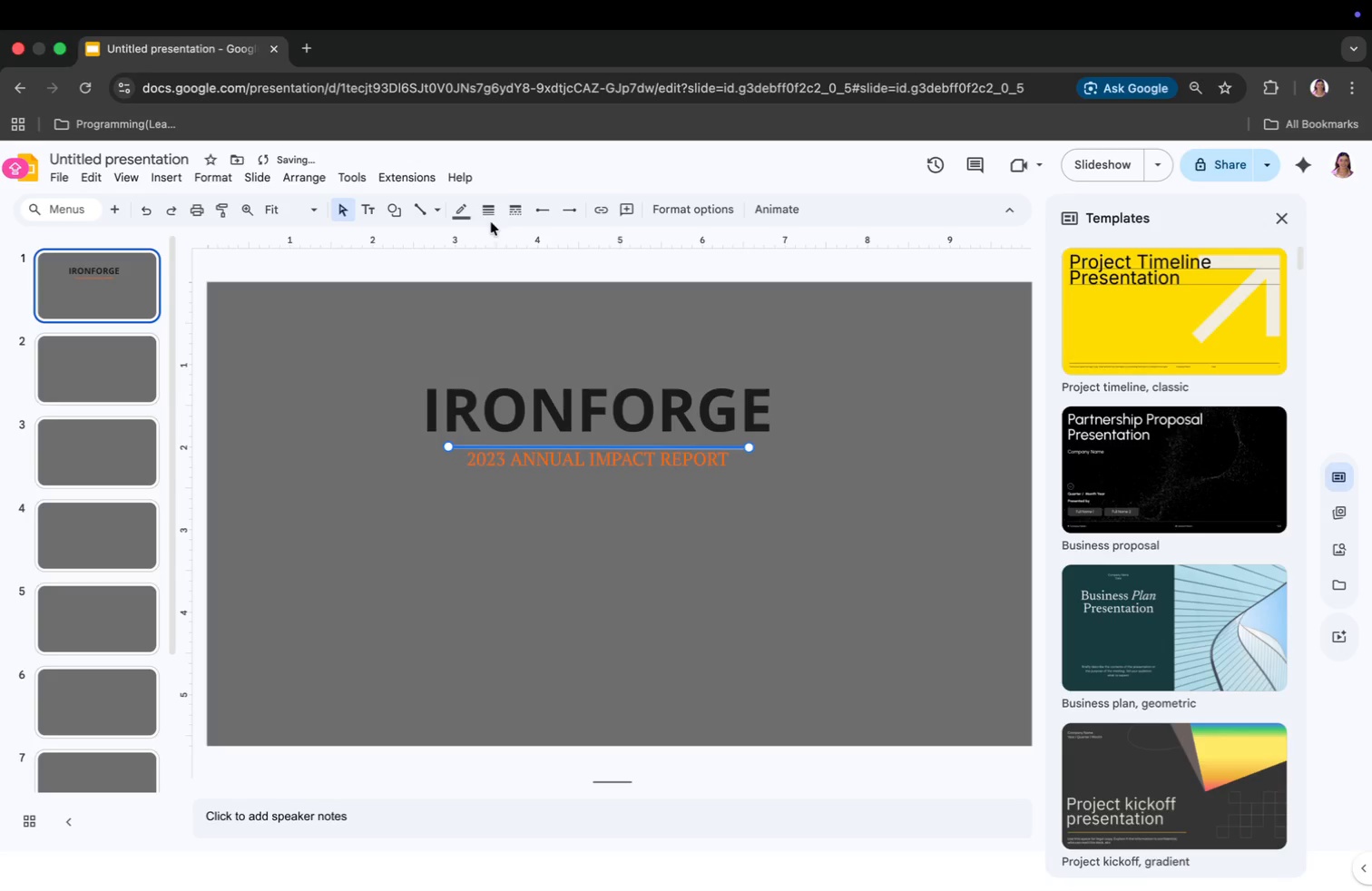 
left_click([456, 215])
 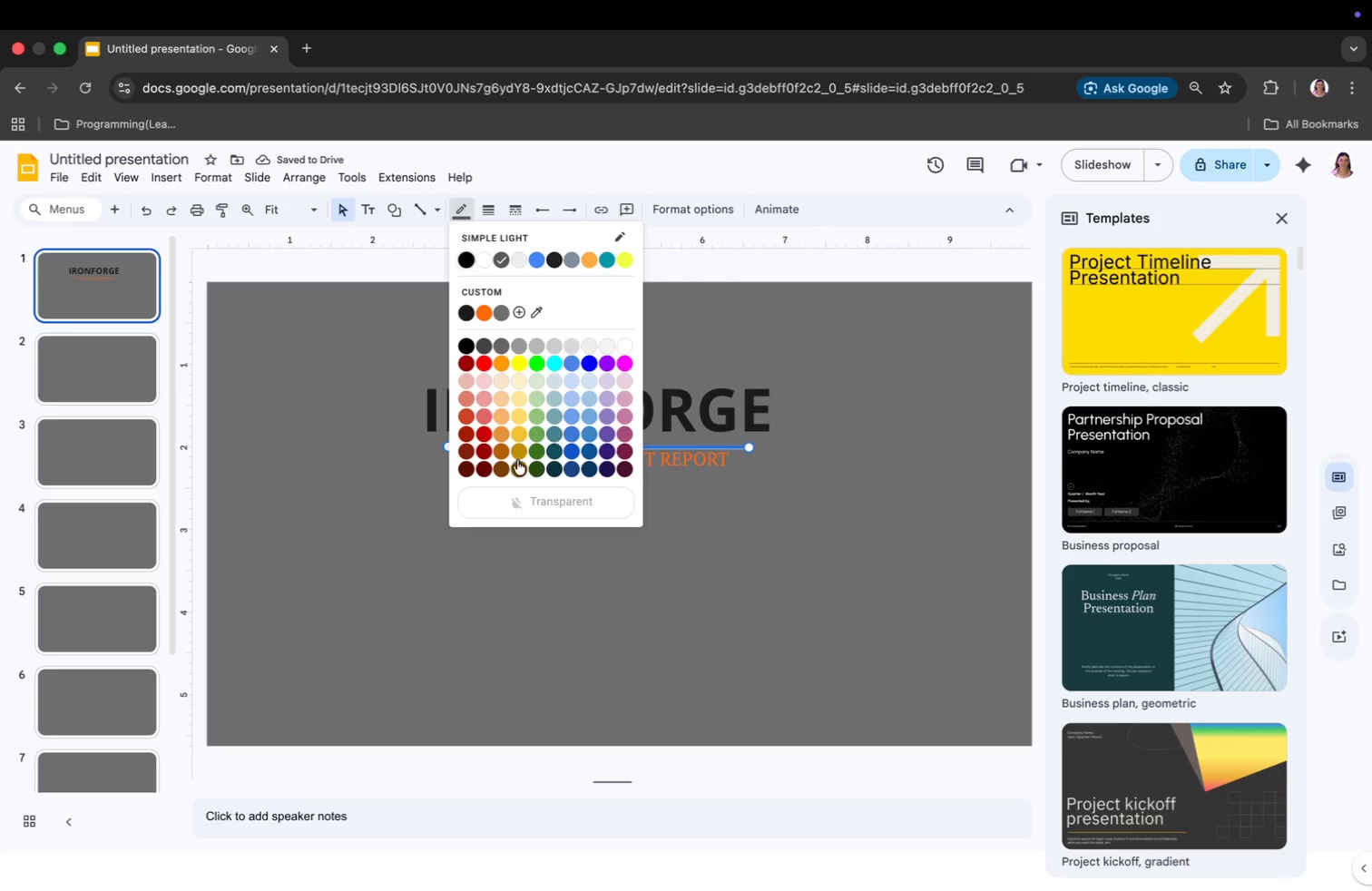 
left_click([517, 455])
 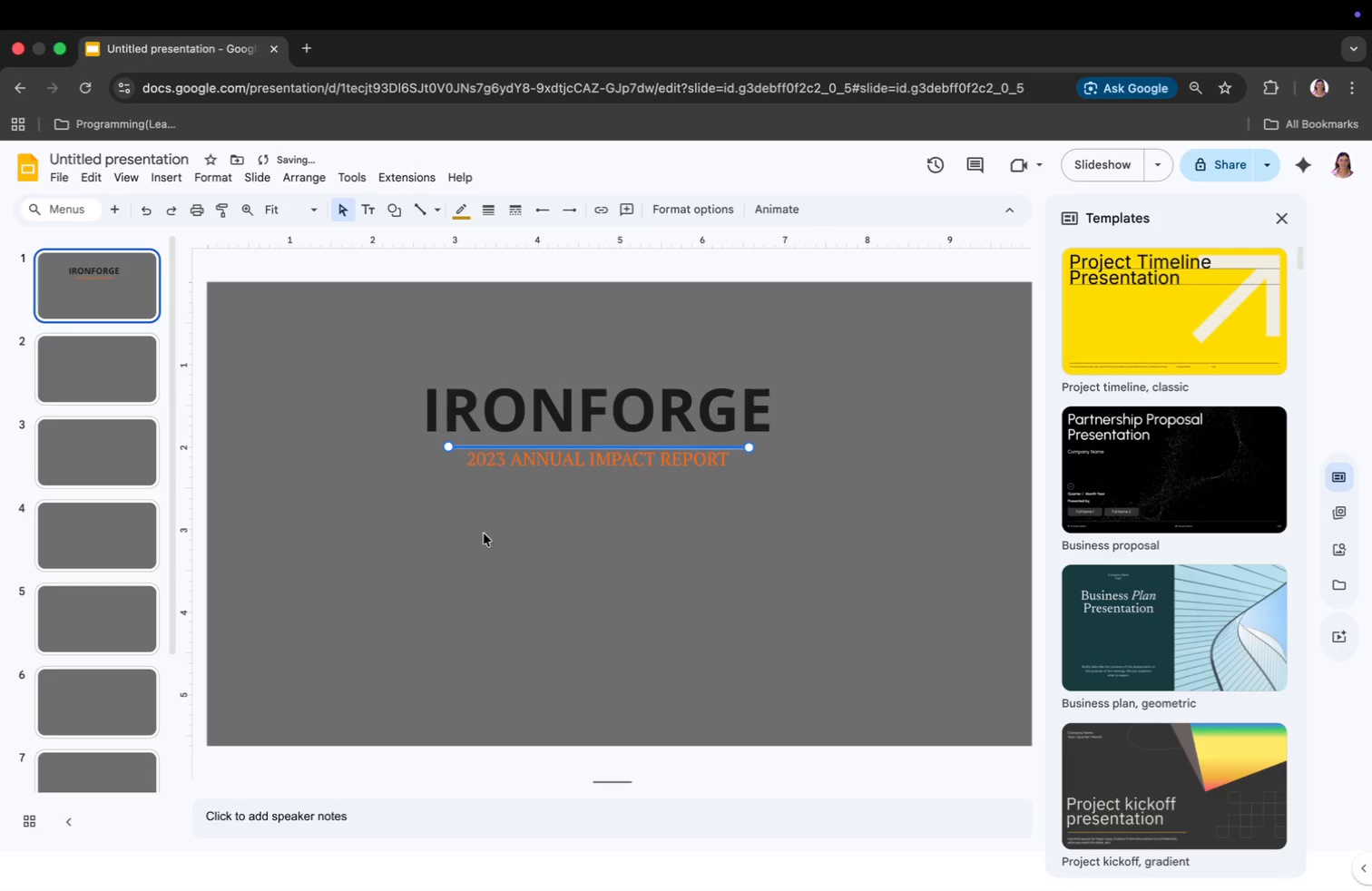 
left_click([479, 541])
 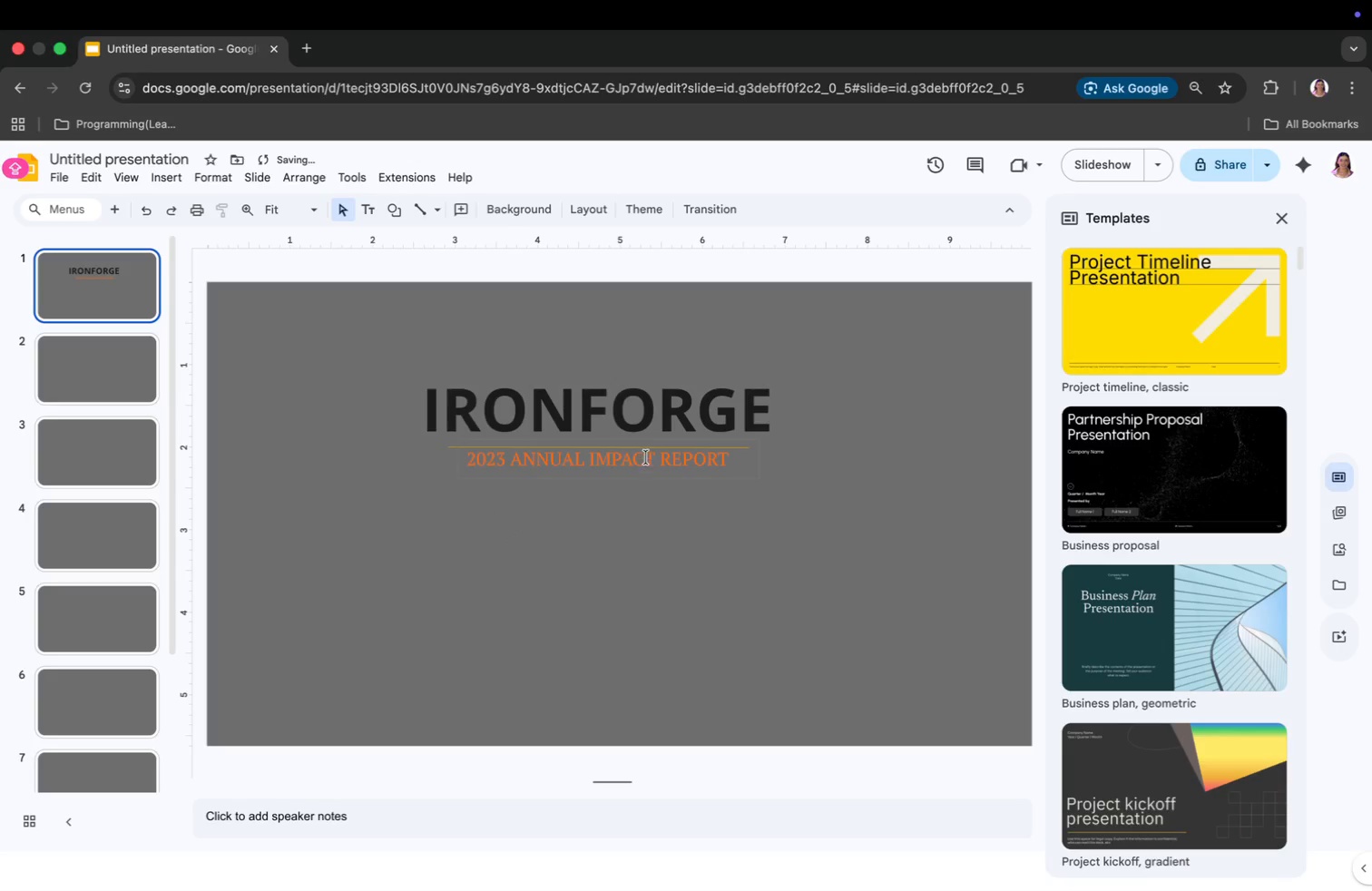 
left_click([616, 463])
 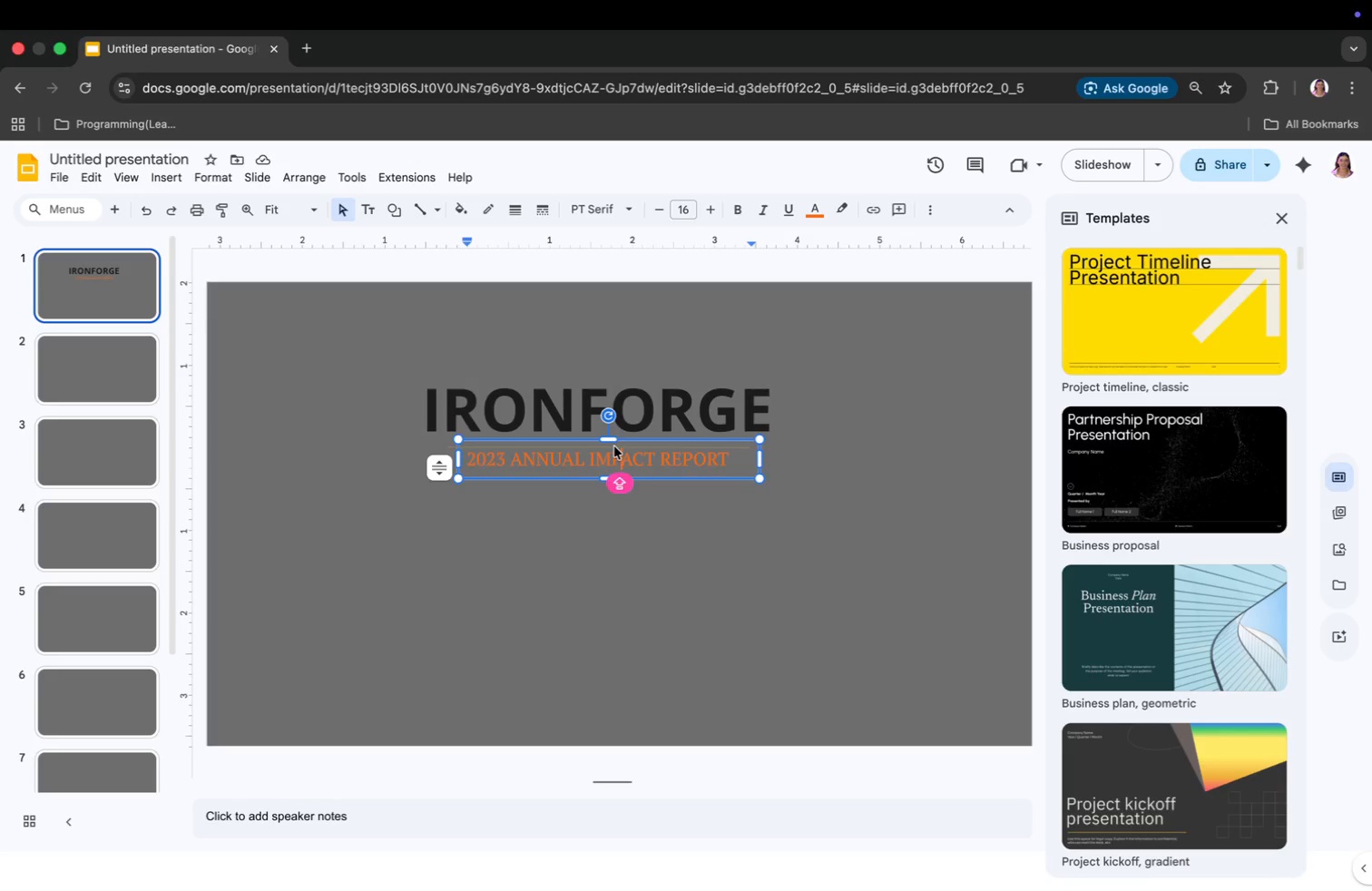 
wait(8.71)
 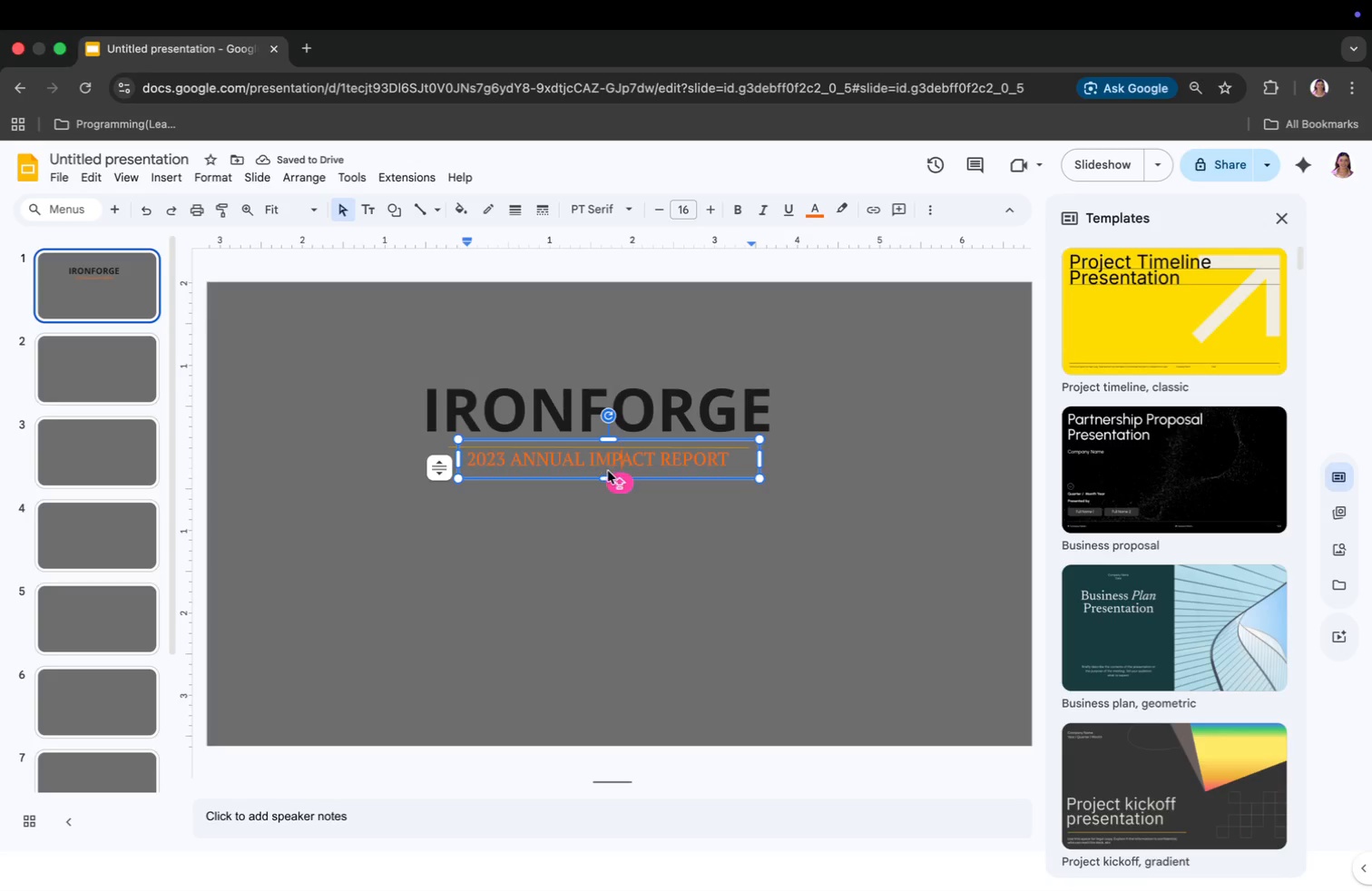 
left_click_drag(start_coordinate=[621, 436], to_coordinate=[621, 450])
 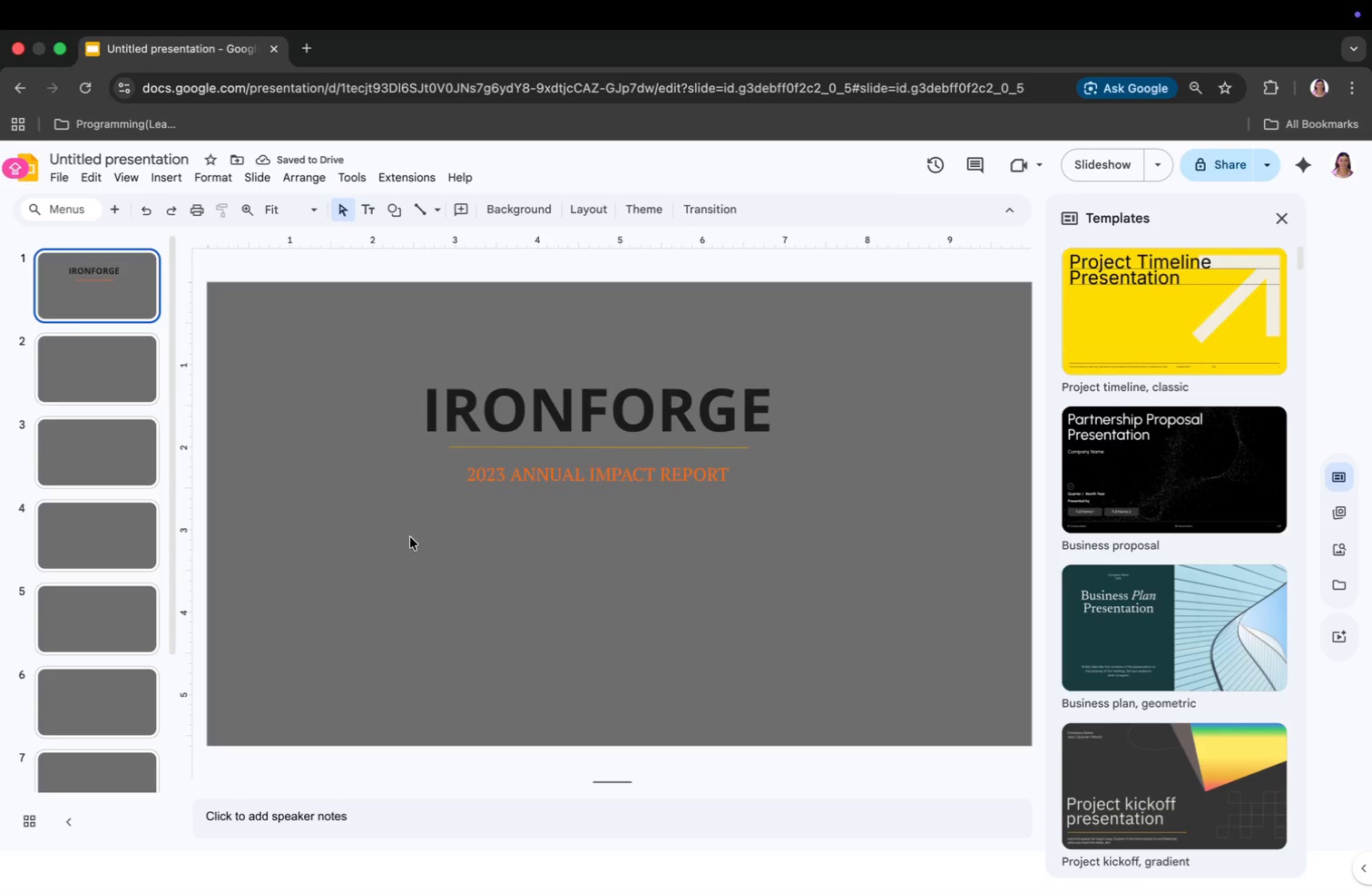 
wait(7.66)
 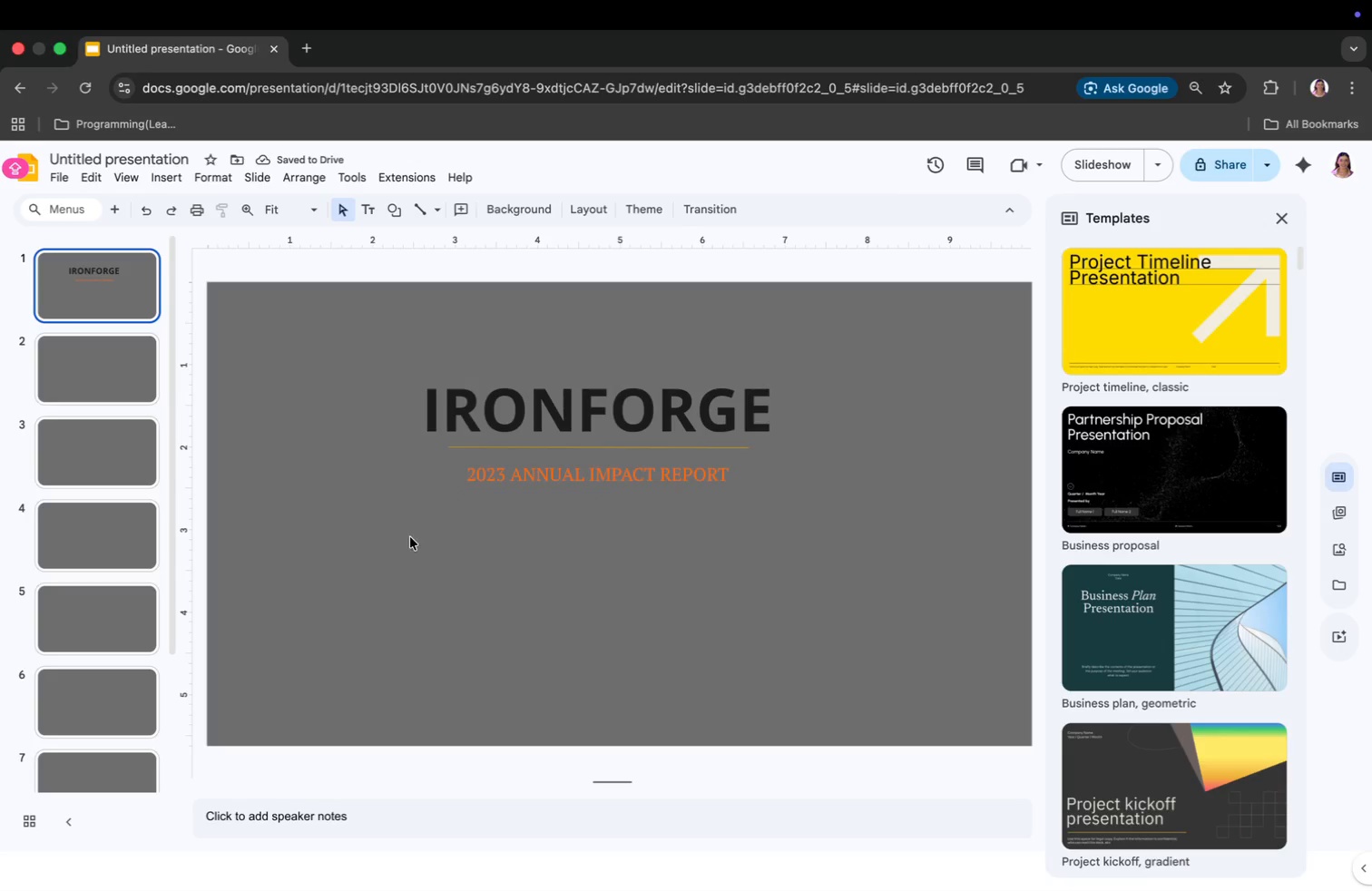 
left_click([186, 180])
 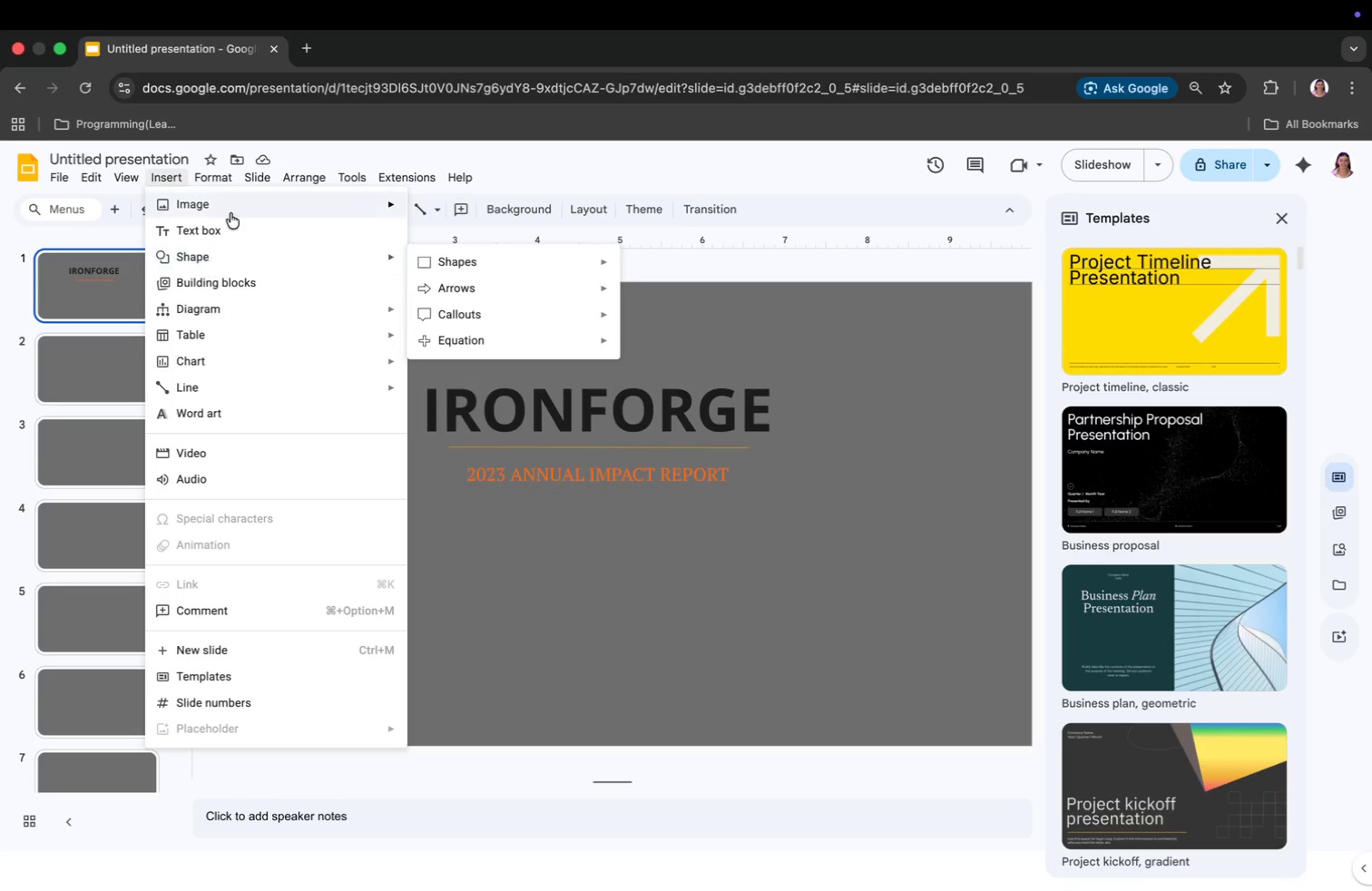 
left_click([230, 232])
 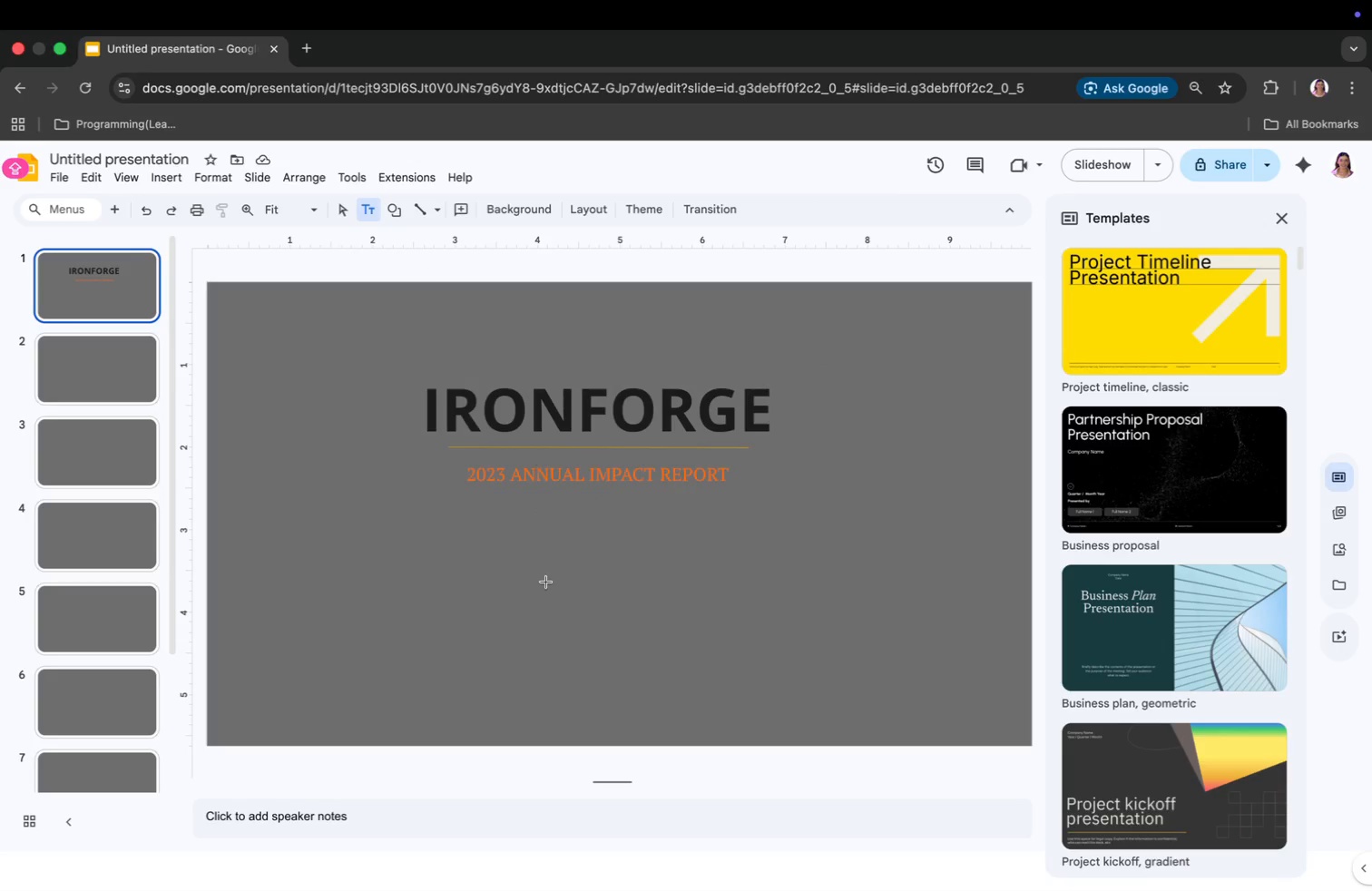 
left_click([521, 553])
 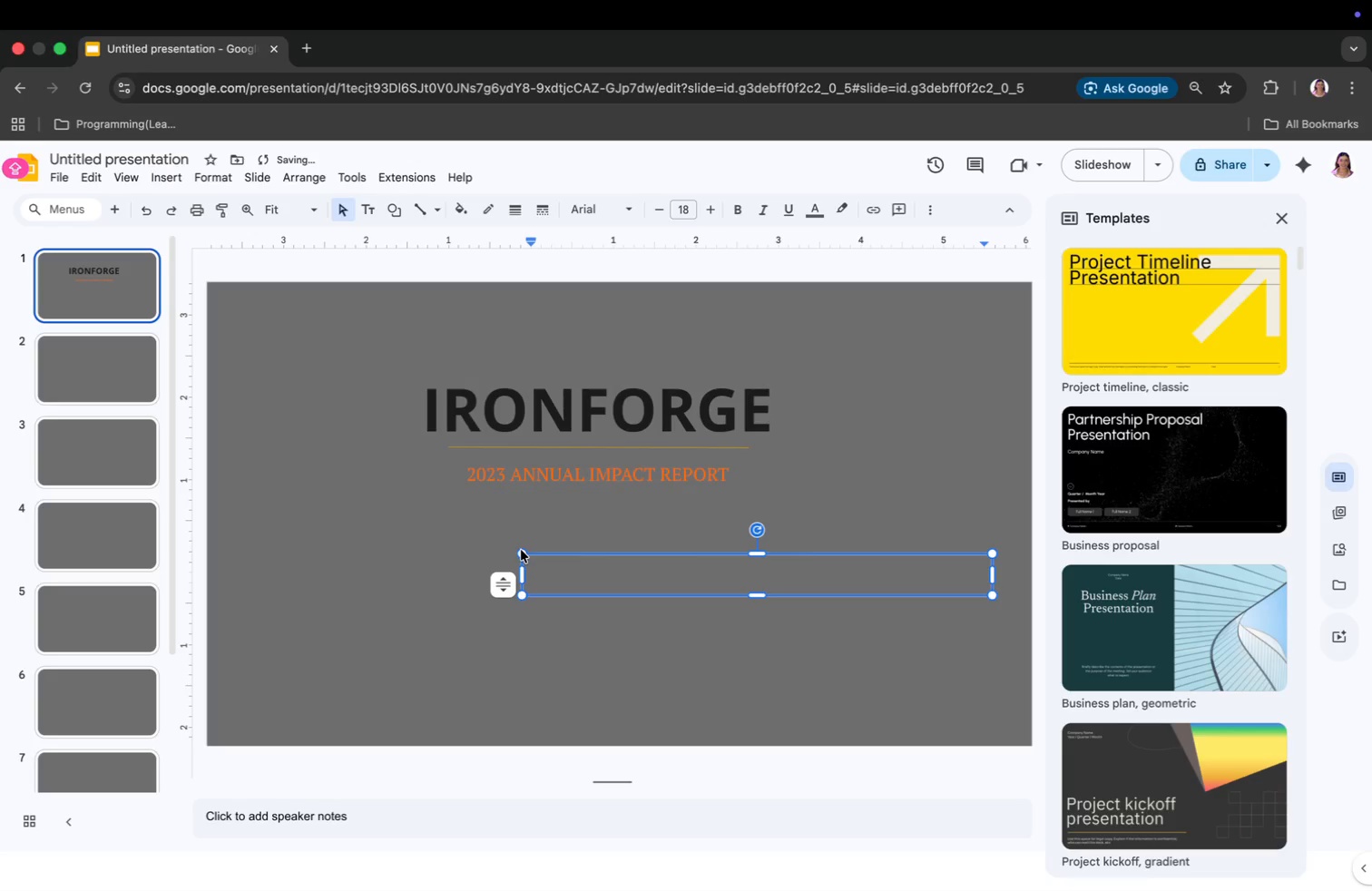 
type(2023)
 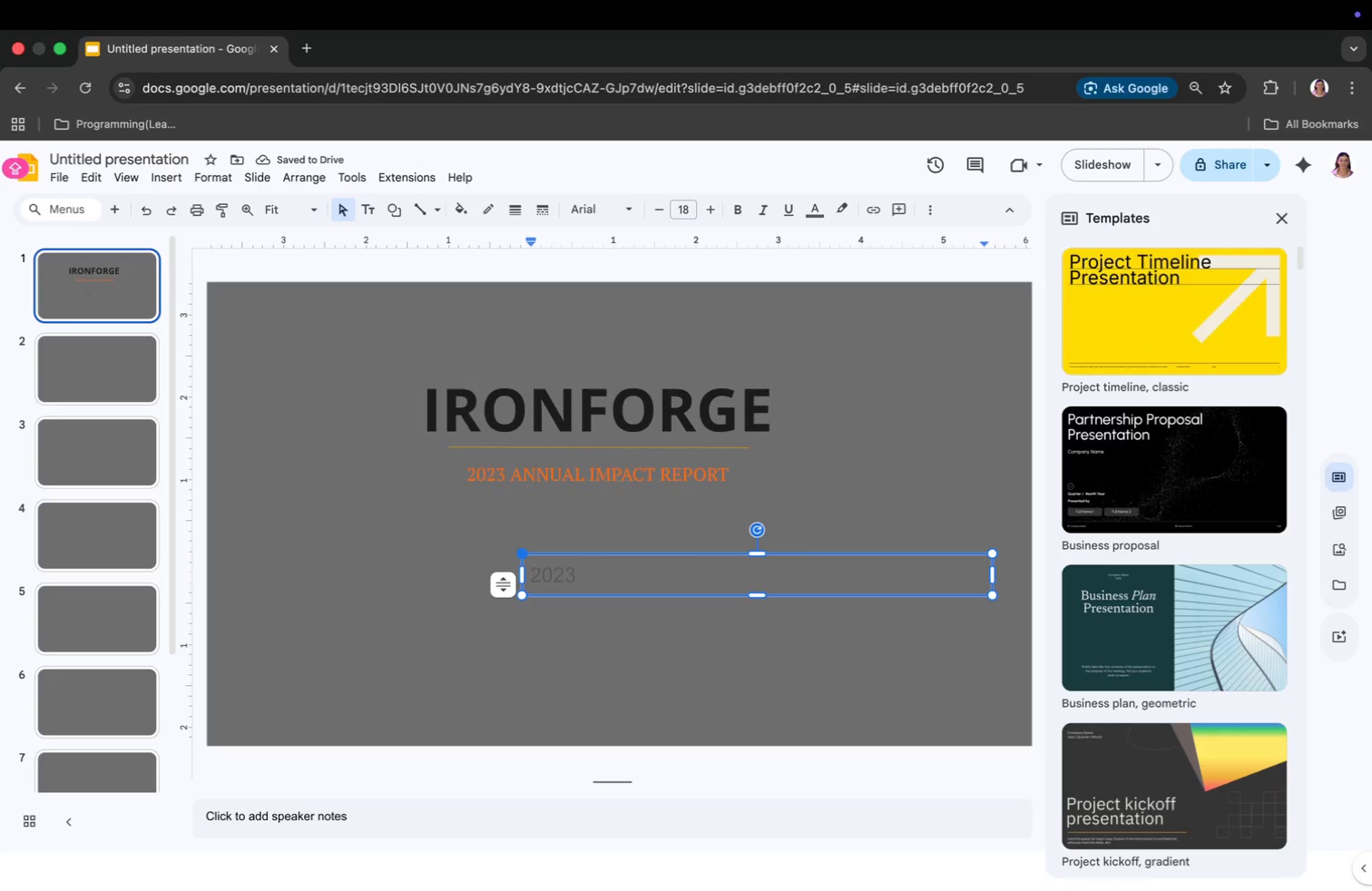 
wait(5.31)
 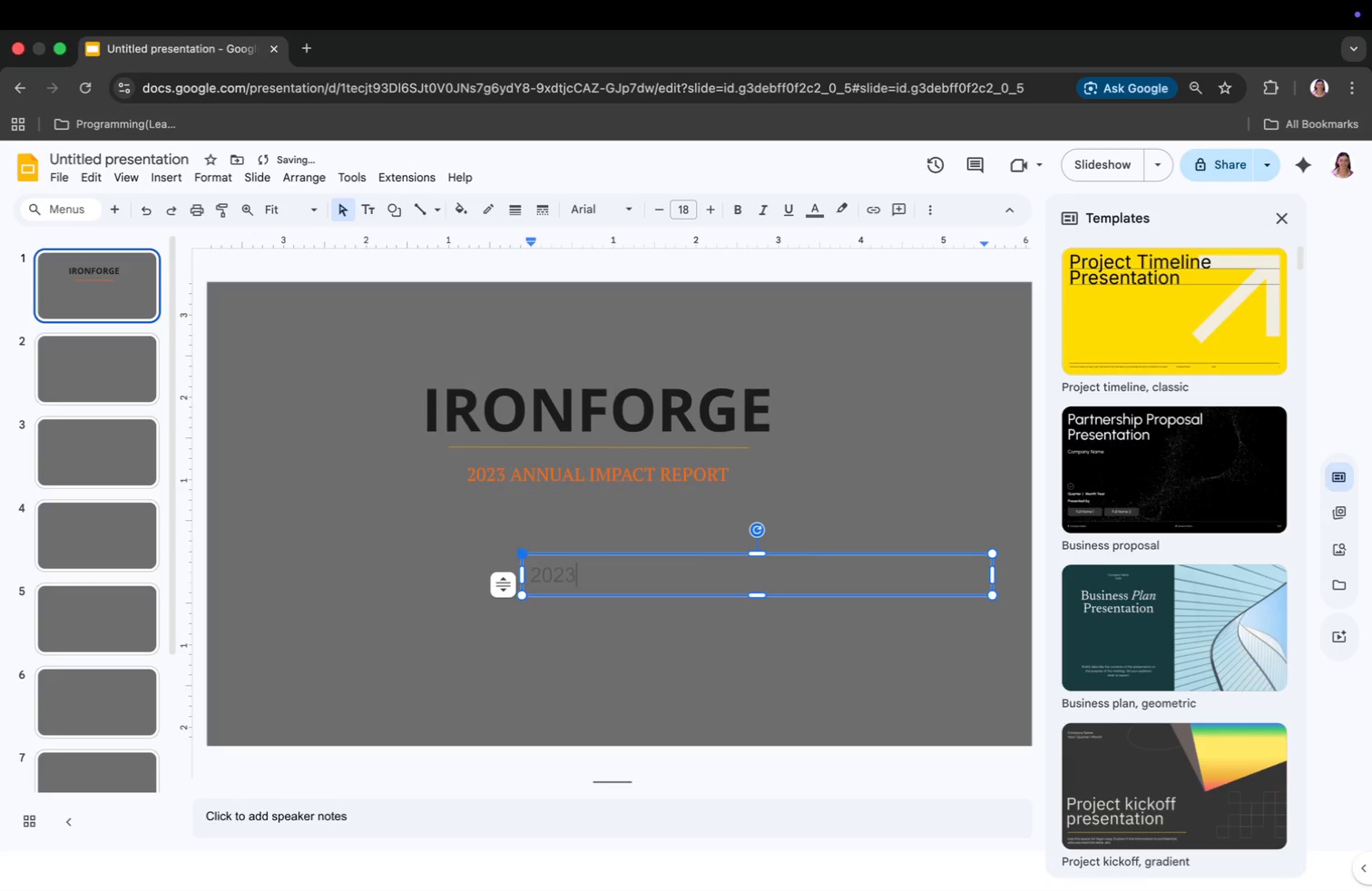 
left_click([590, 213])
 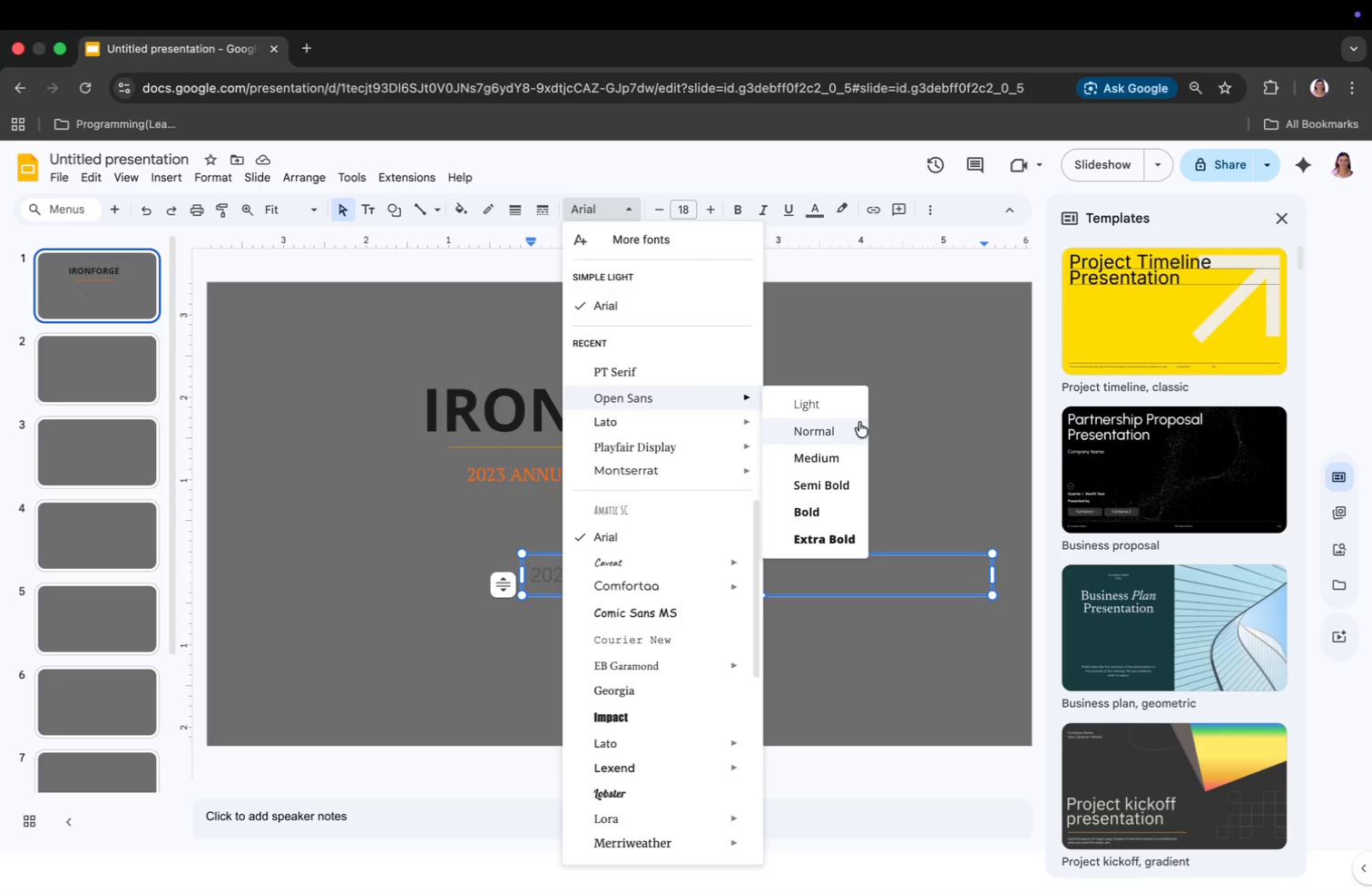 
left_click([828, 515])
 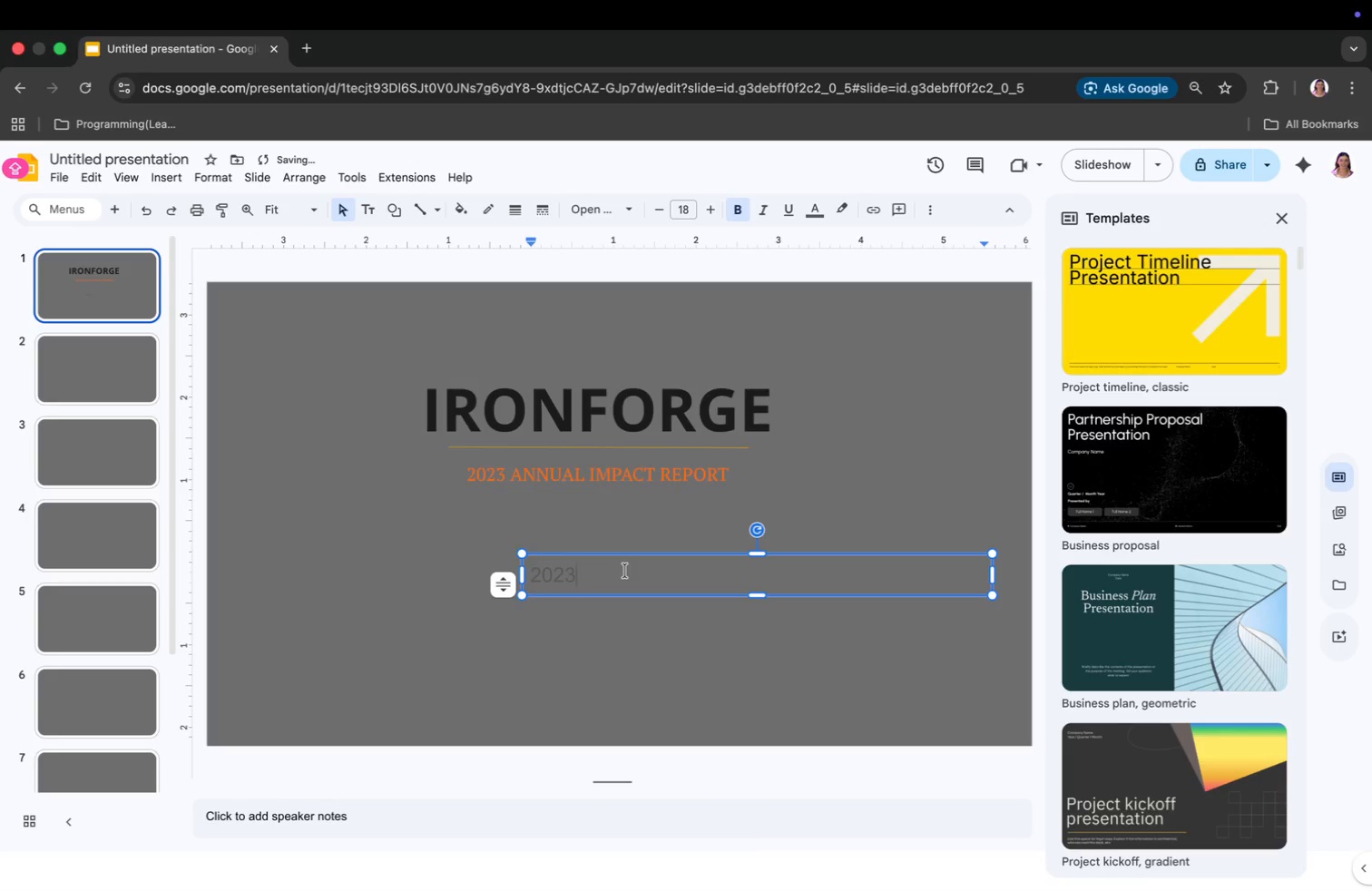 
key(Backspace)
 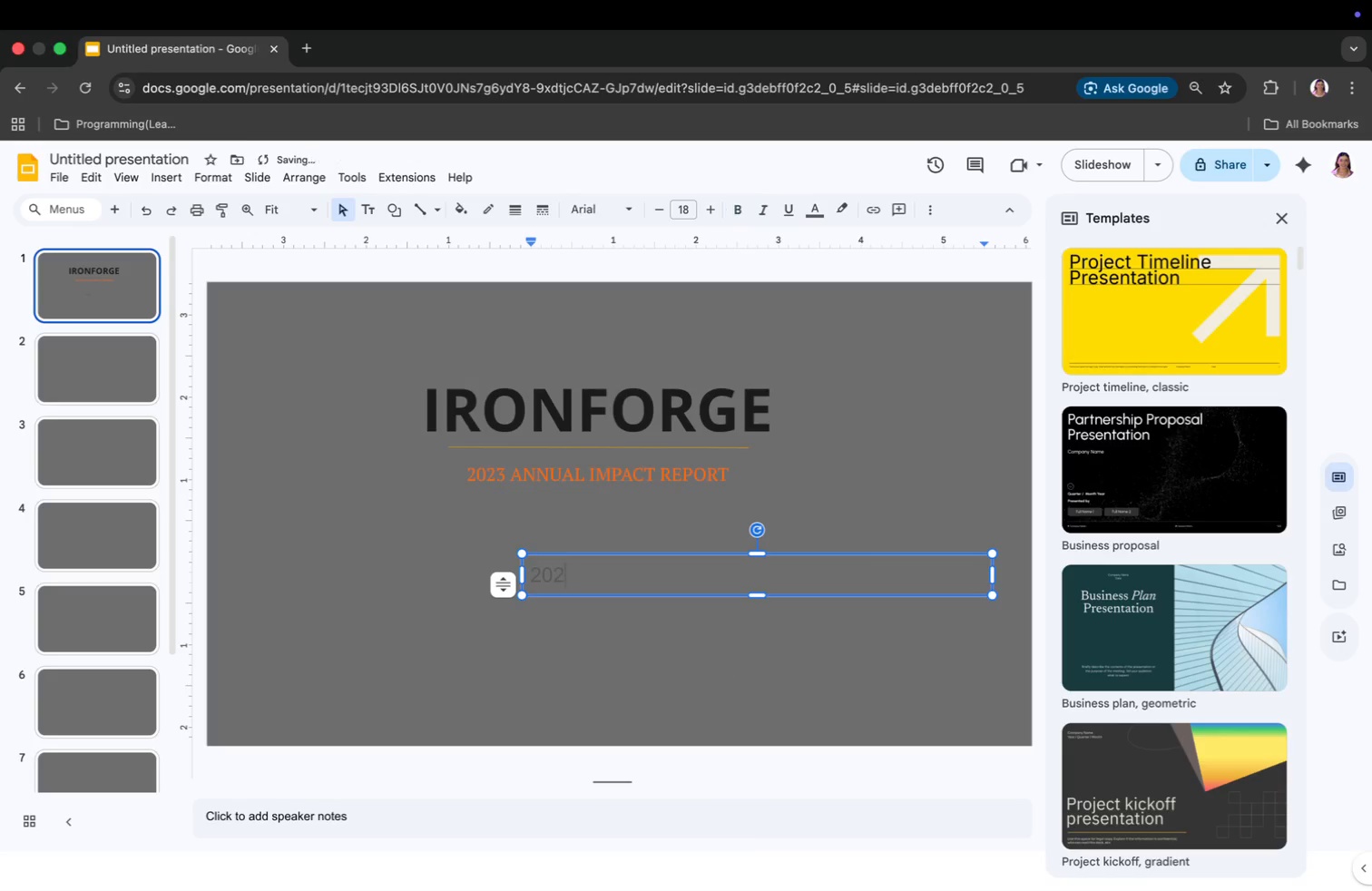 
key(Backspace)
 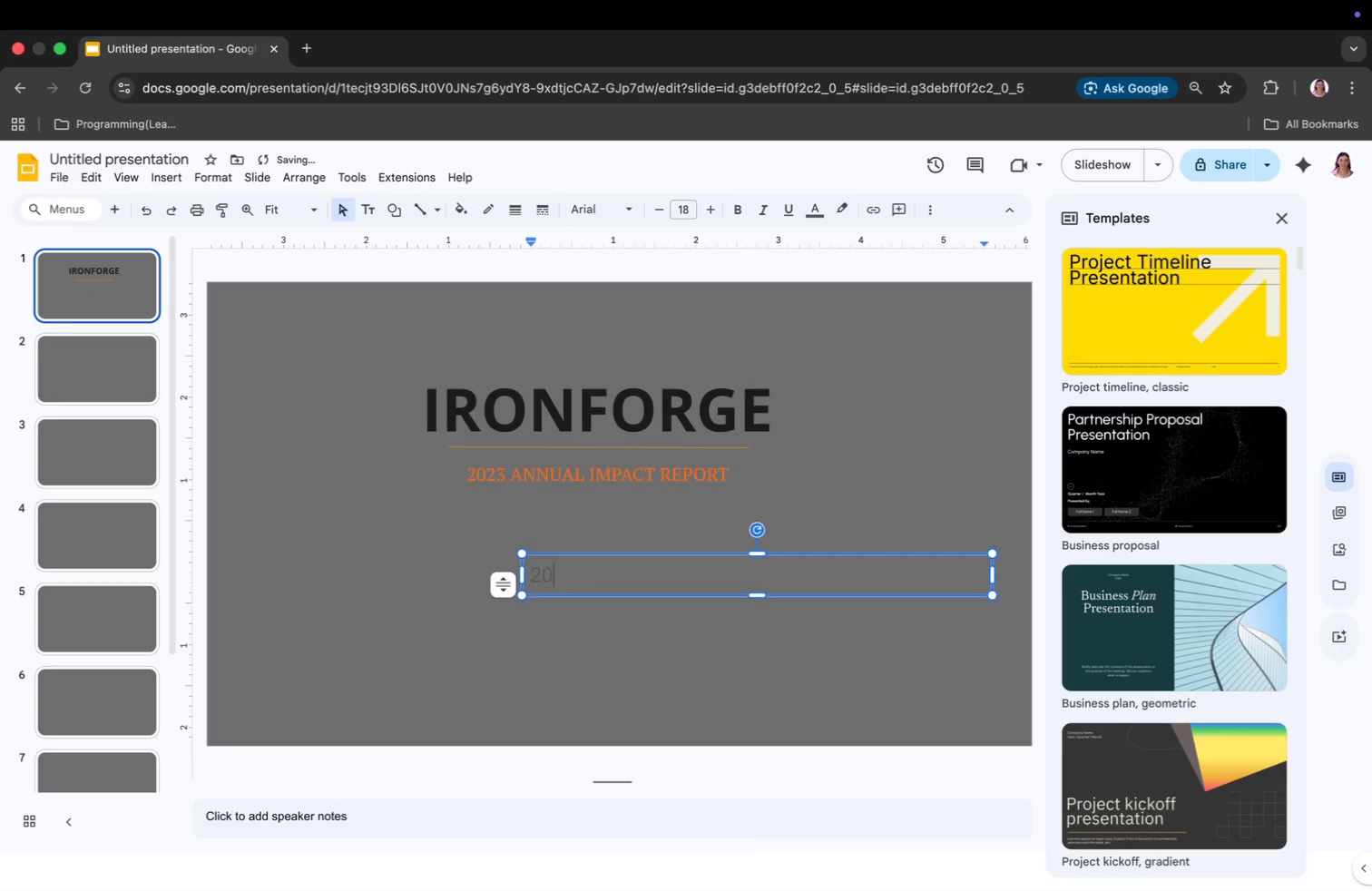 
key(Backspace)
 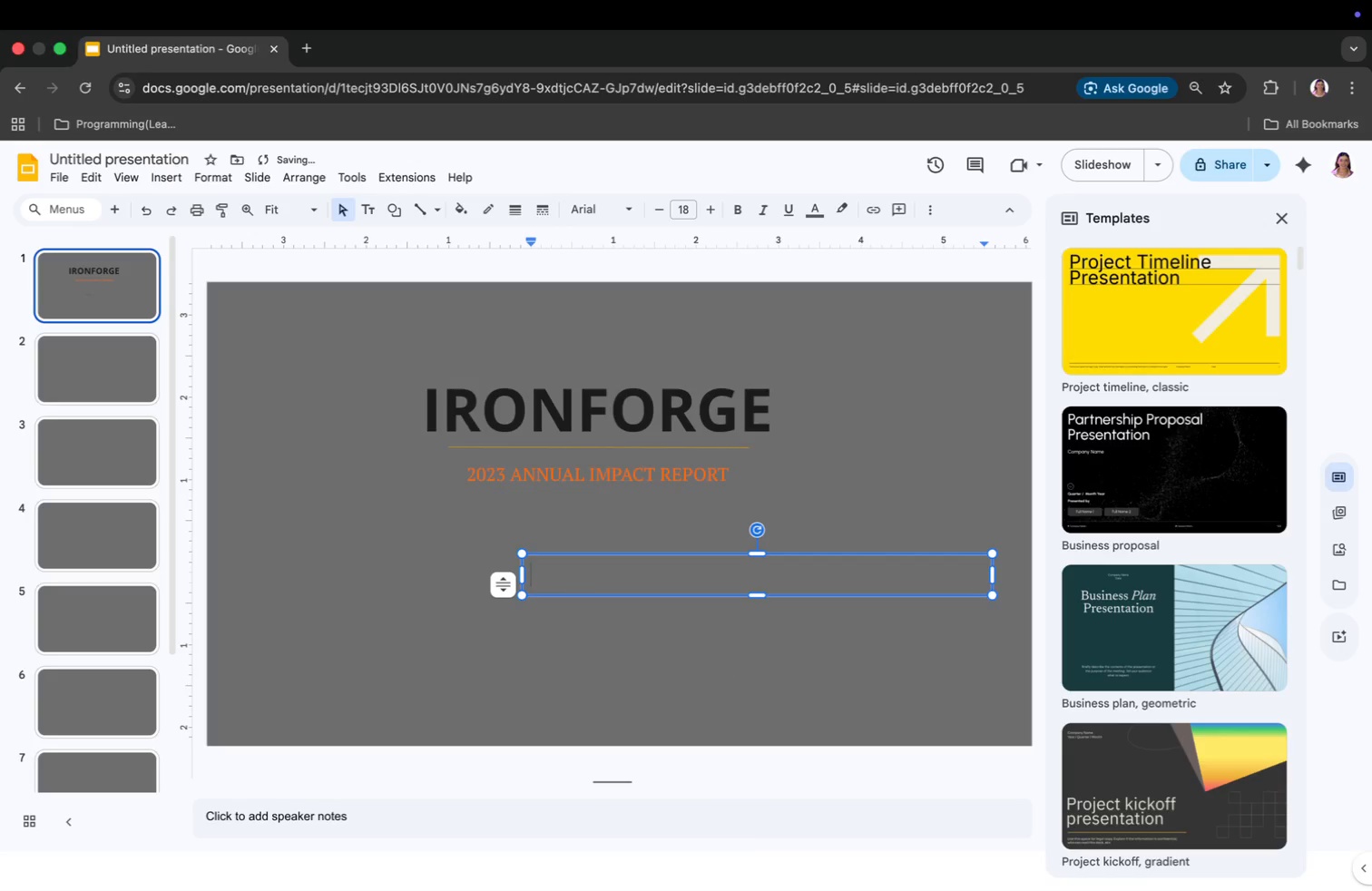 
key(Backspace)
 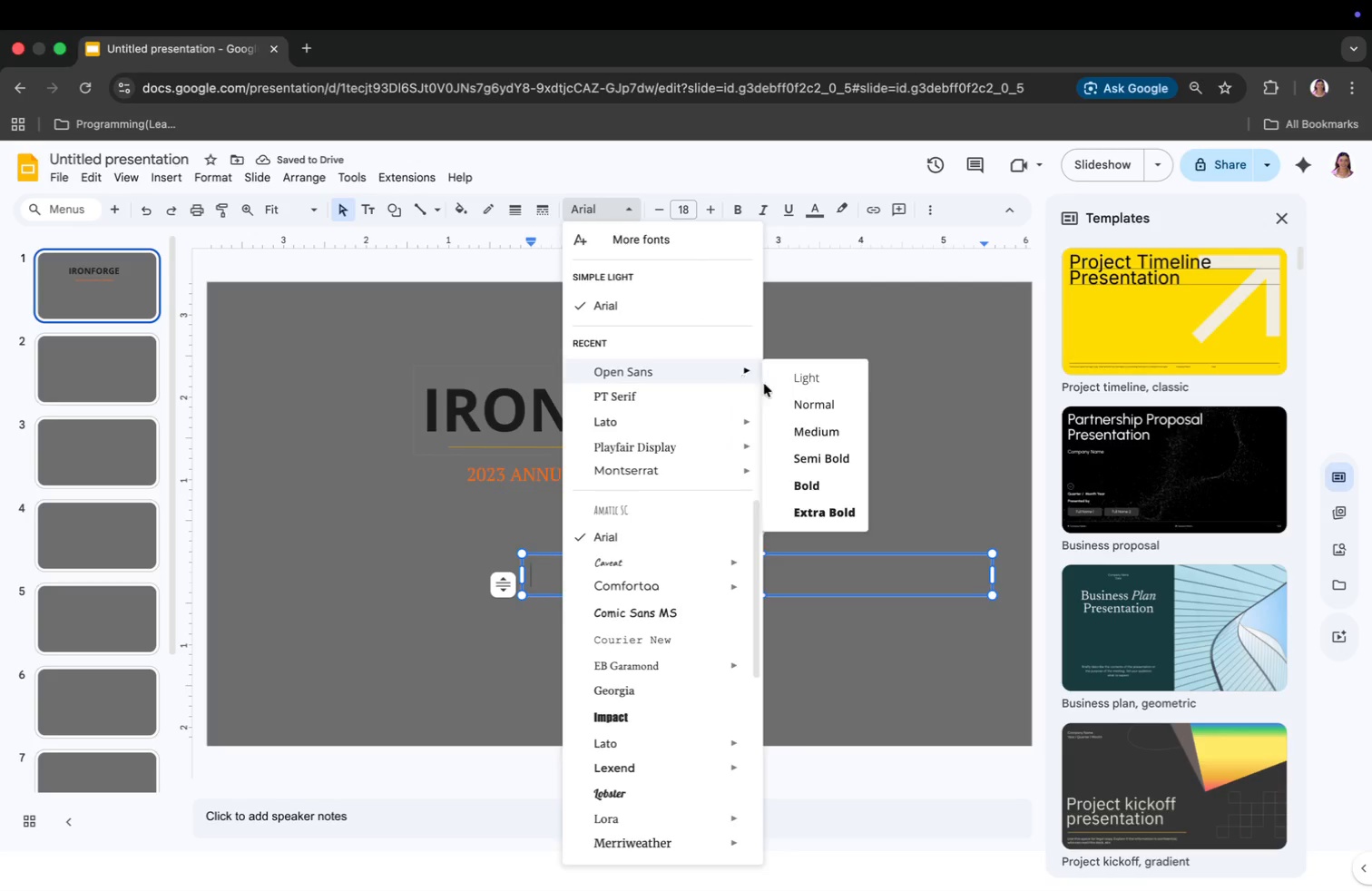 
wait(7.04)
 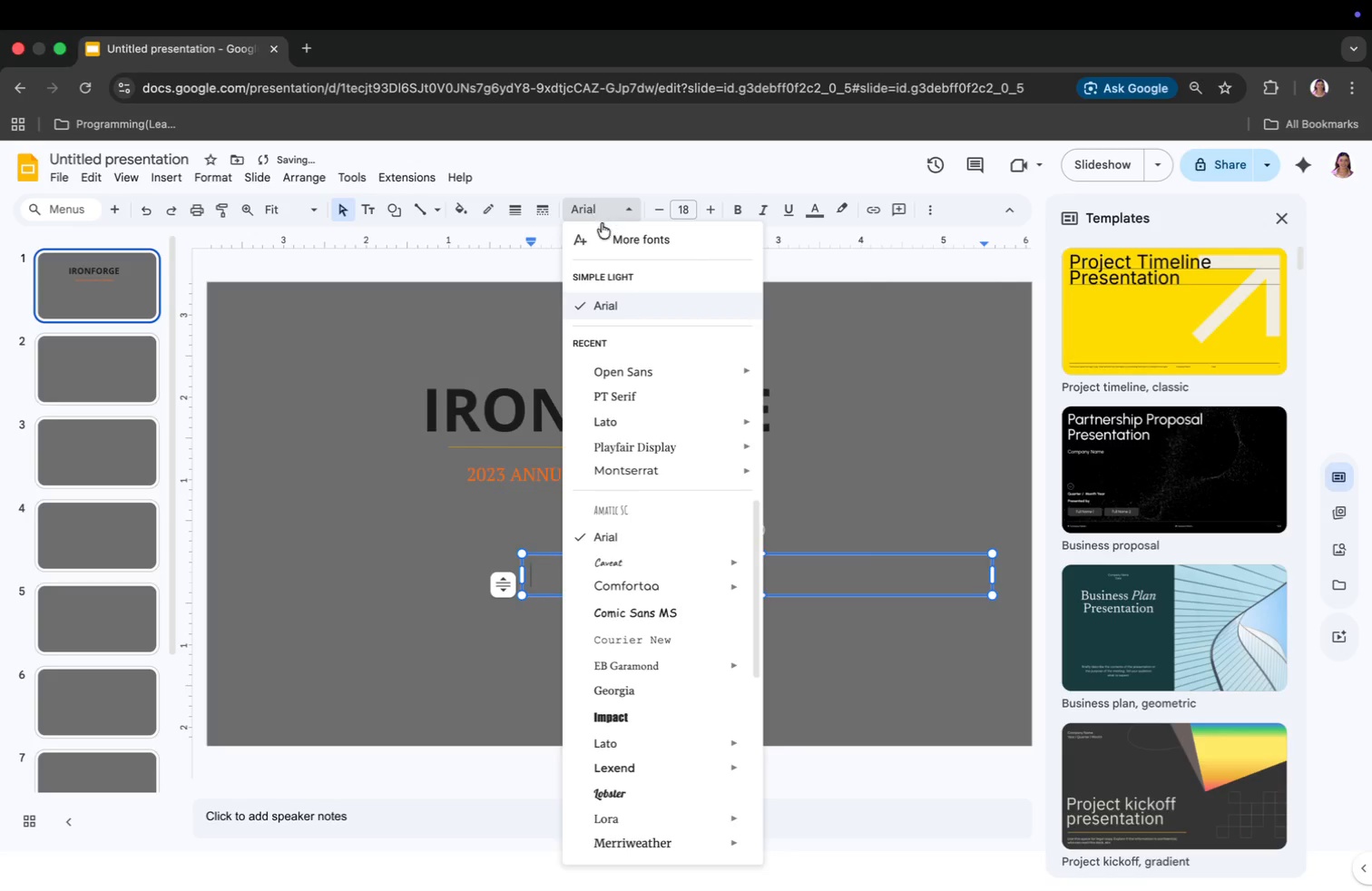 
left_click([835, 485])
 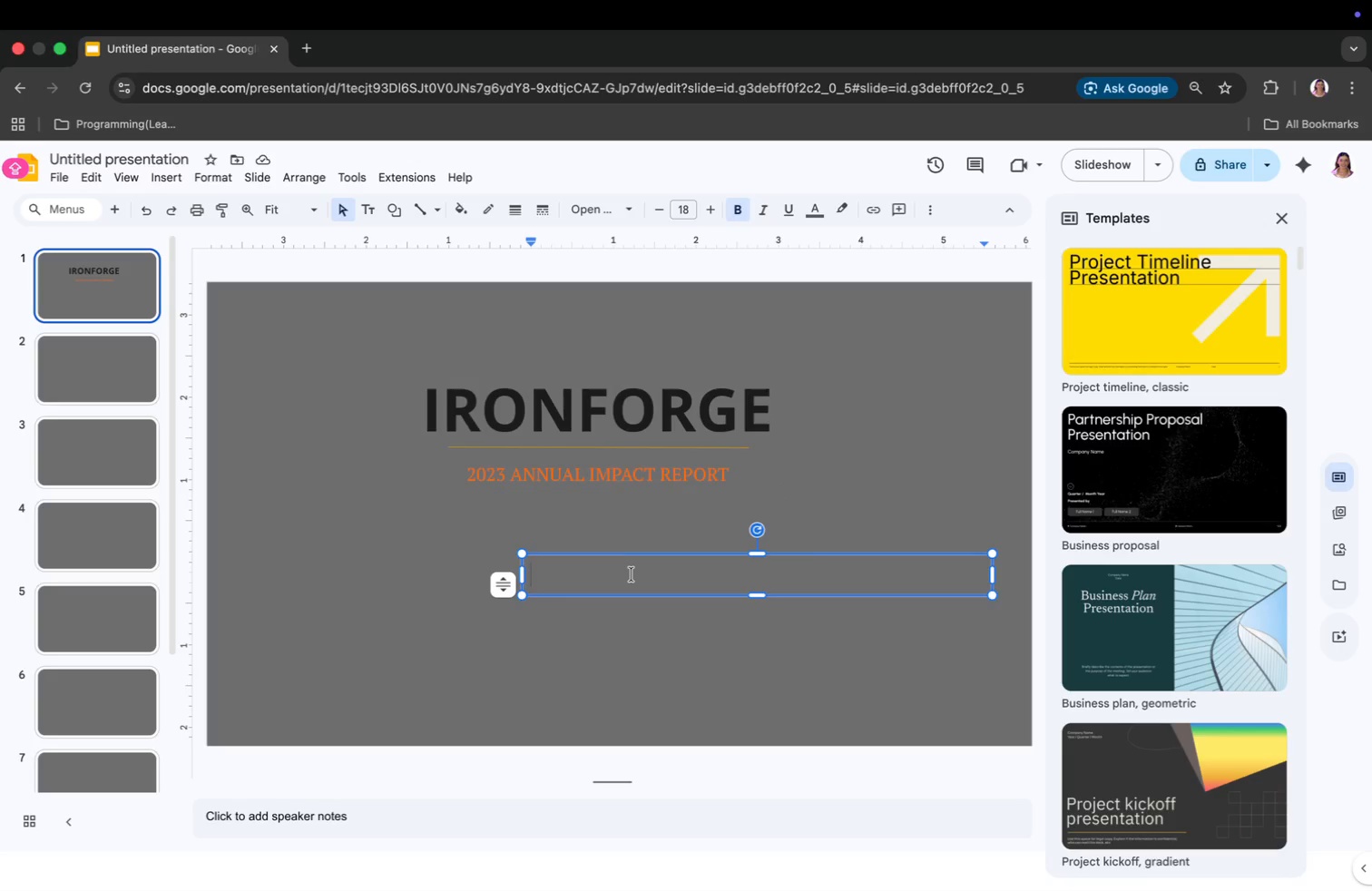 
left_click([632, 574])
 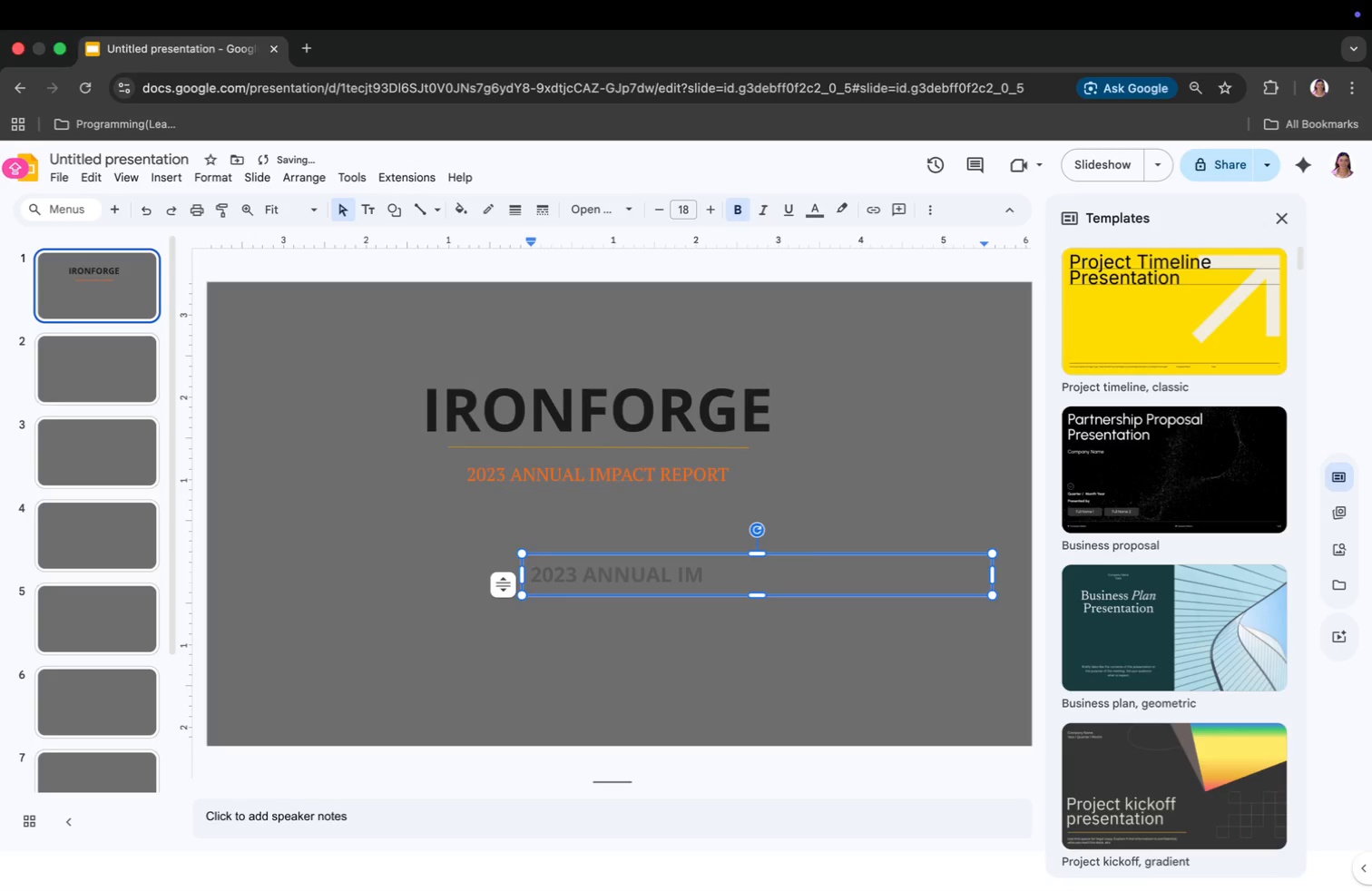 
type(2023 ANNUAL IMPACT REPORT)
 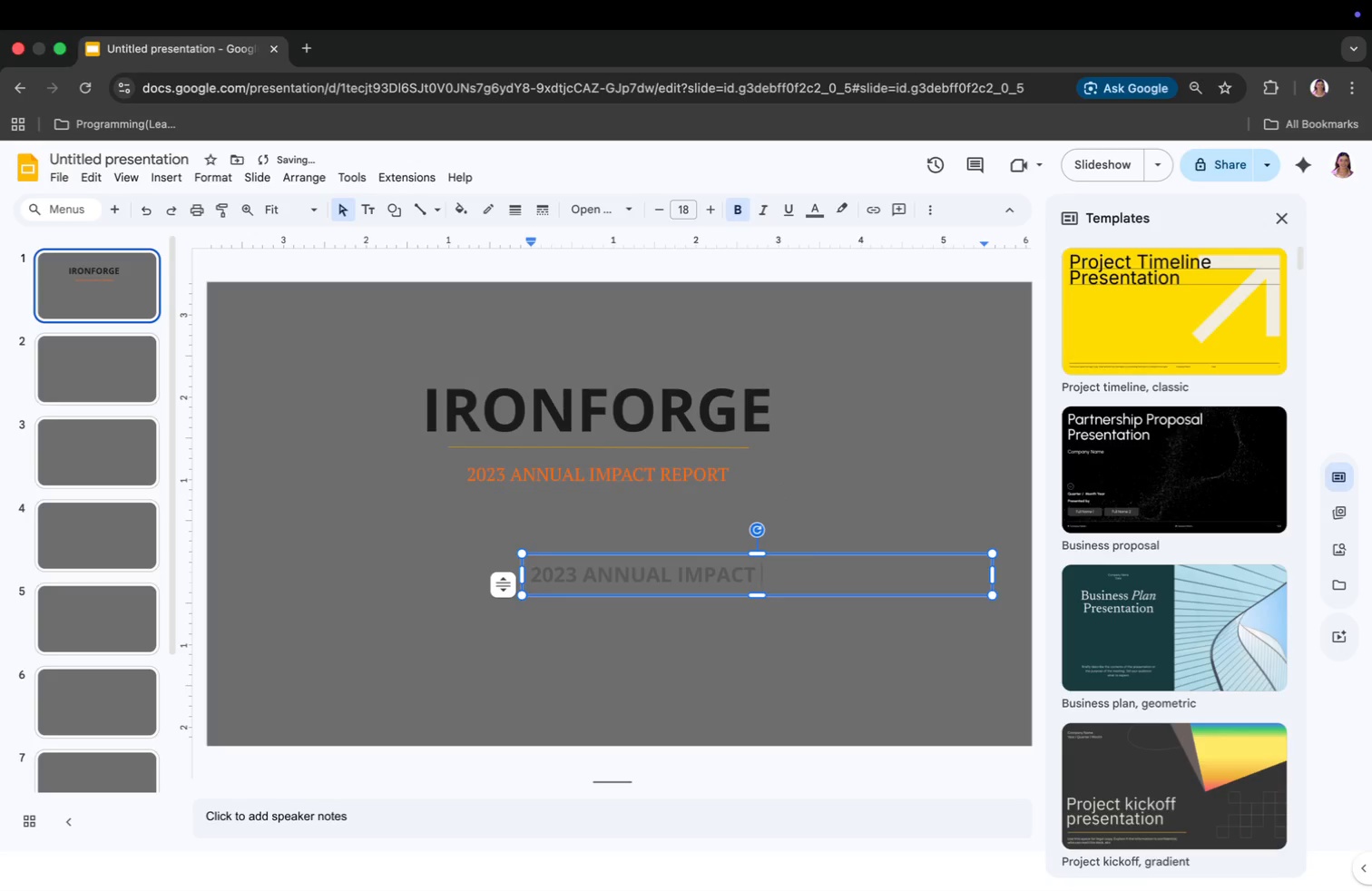 
key(Meta+CommandLeft)
 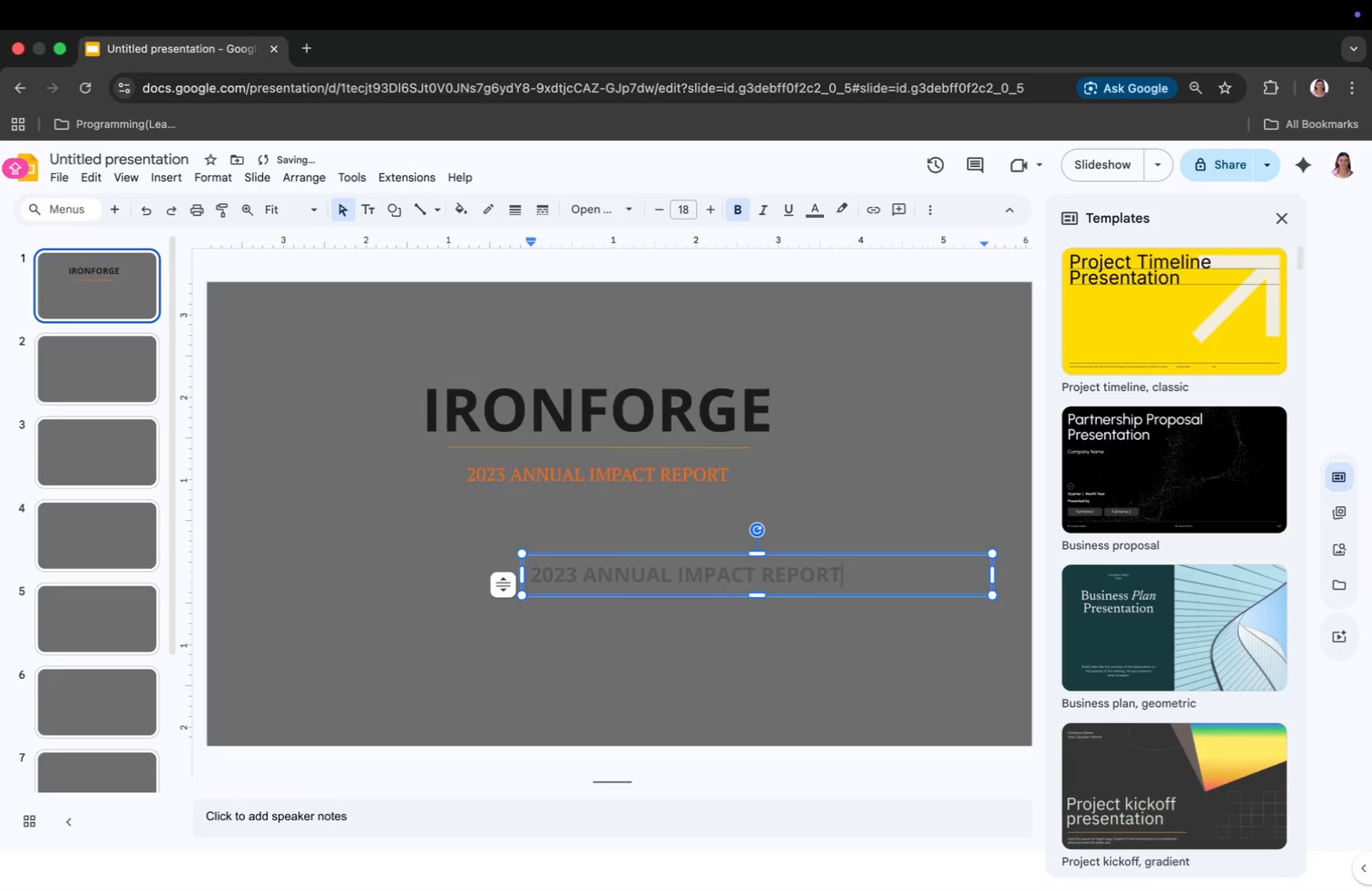 
key(Meta+A)
 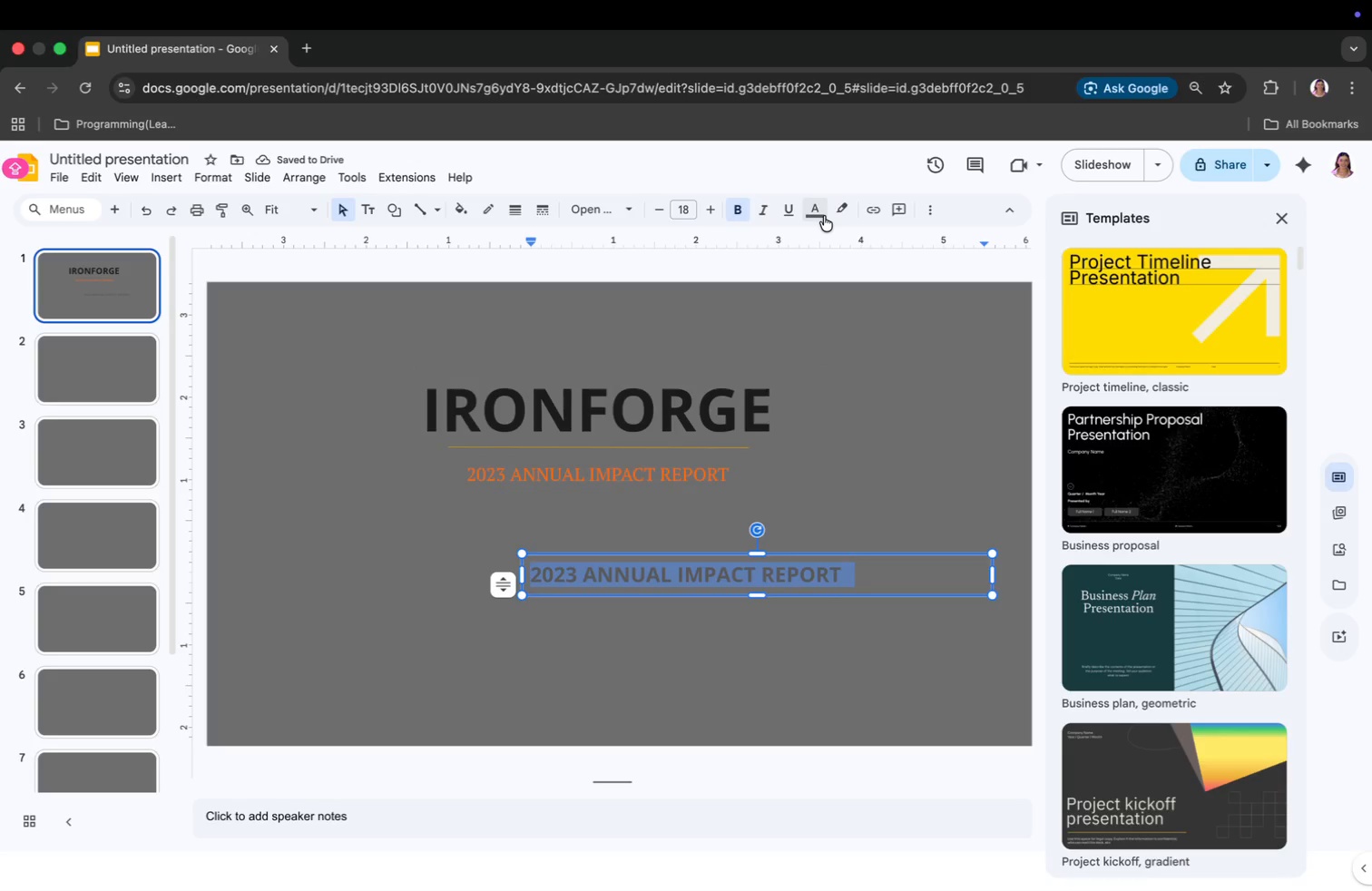 
left_click([824, 216])
 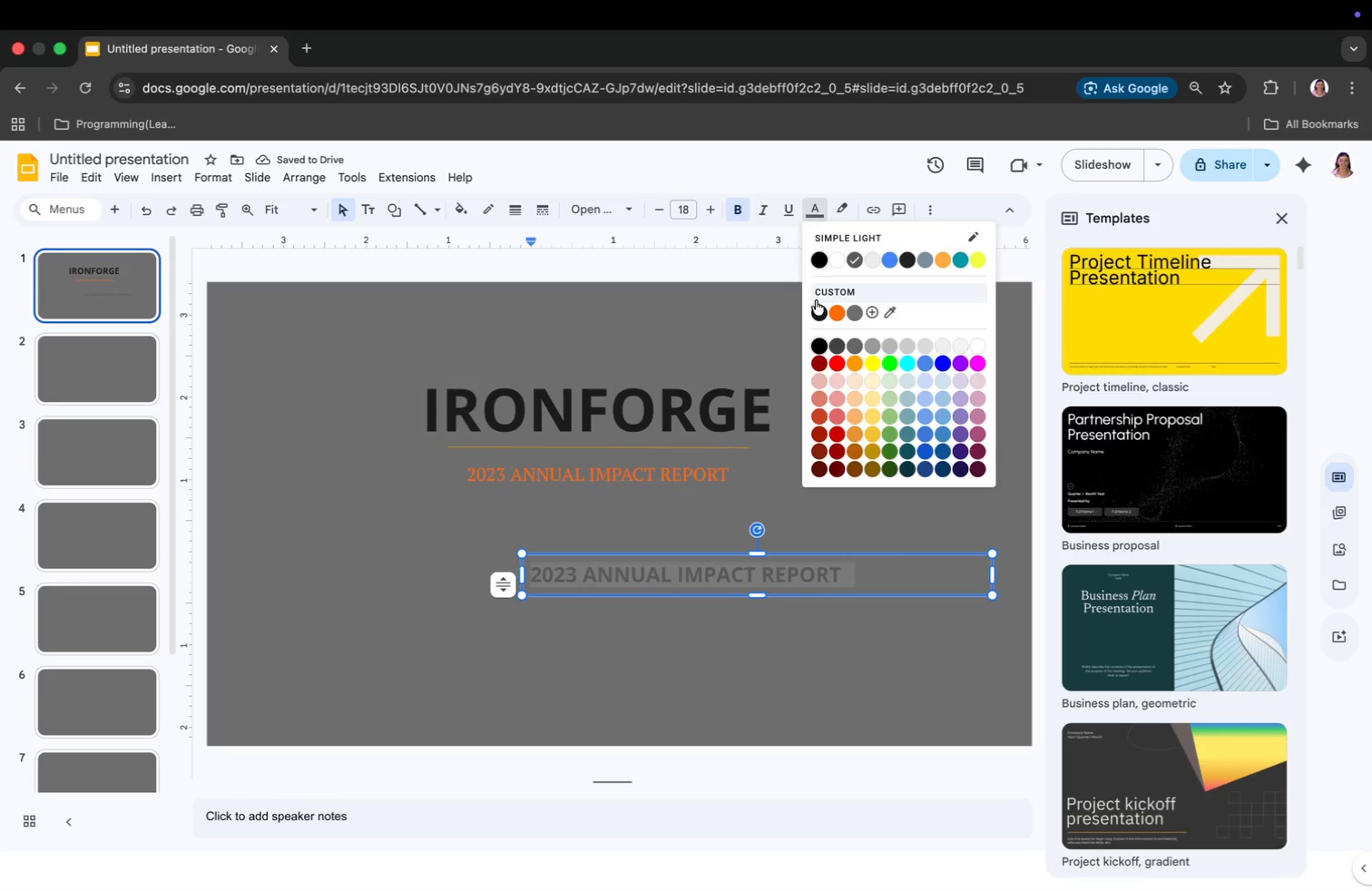 
left_click([816, 307])
 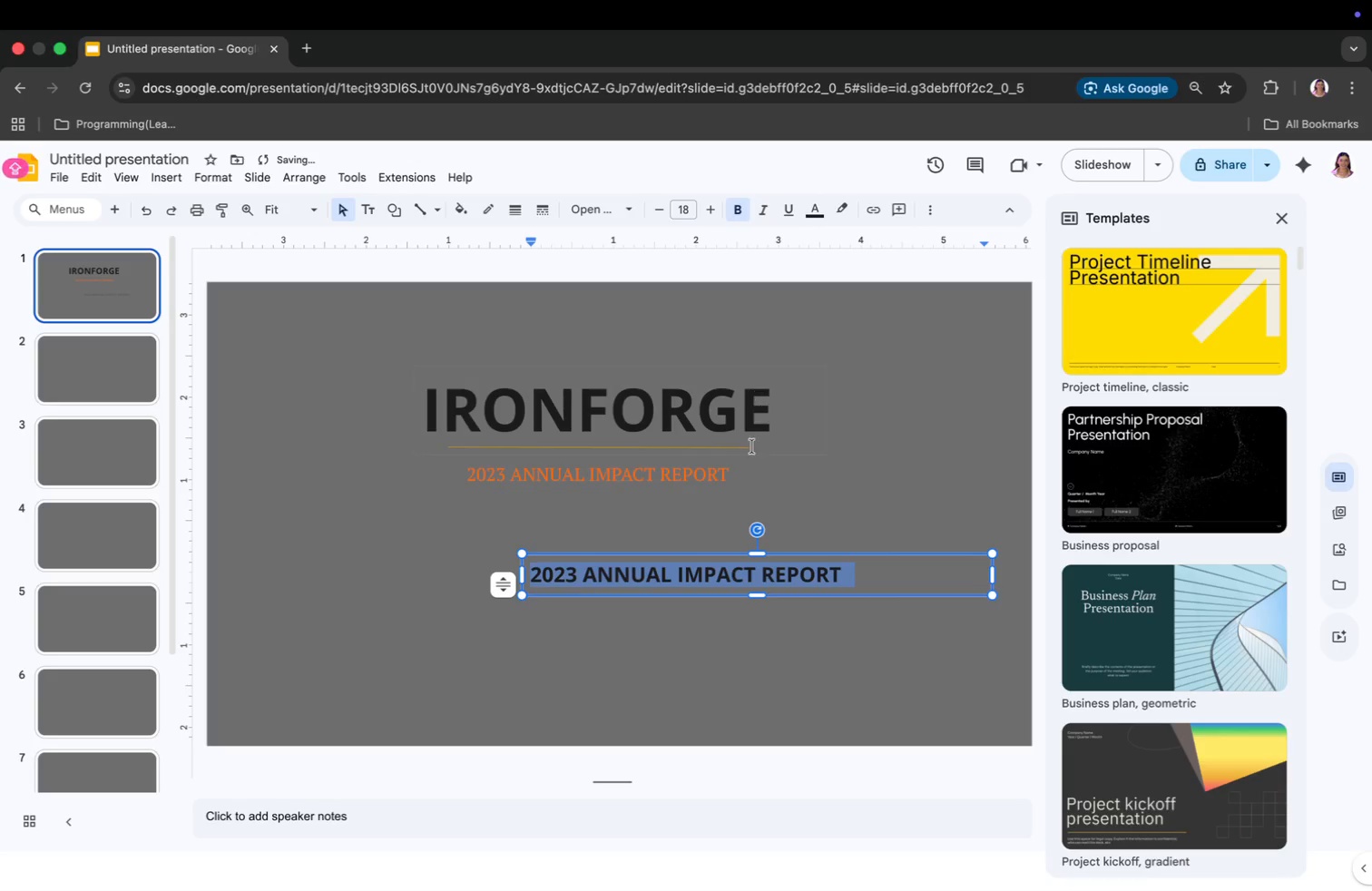 
left_click_drag(start_coordinate=[758, 559], to_coordinate=[597, 549])
 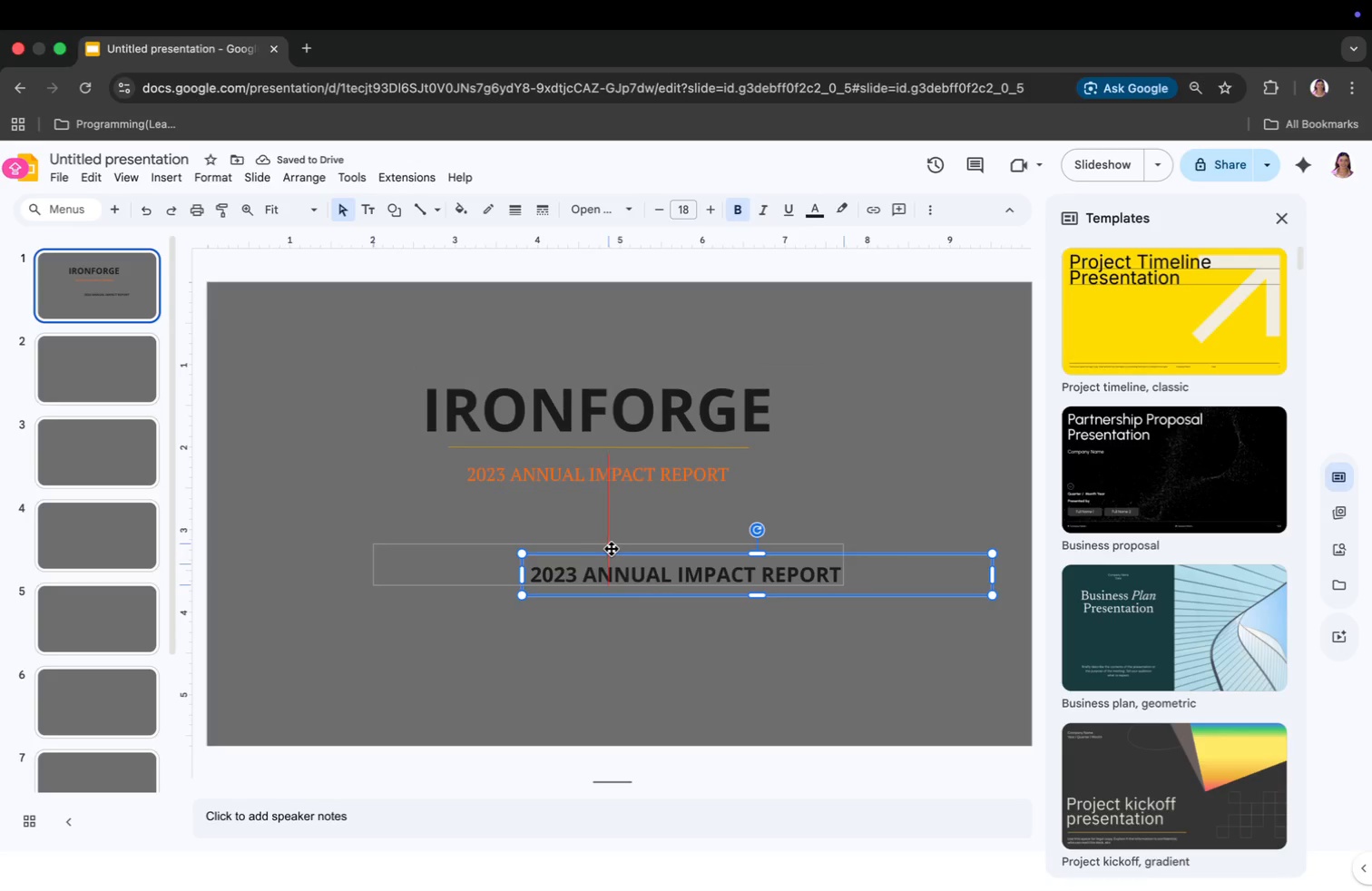 
left_click_drag(start_coordinate=[831, 567], to_coordinate=[711, 581])
 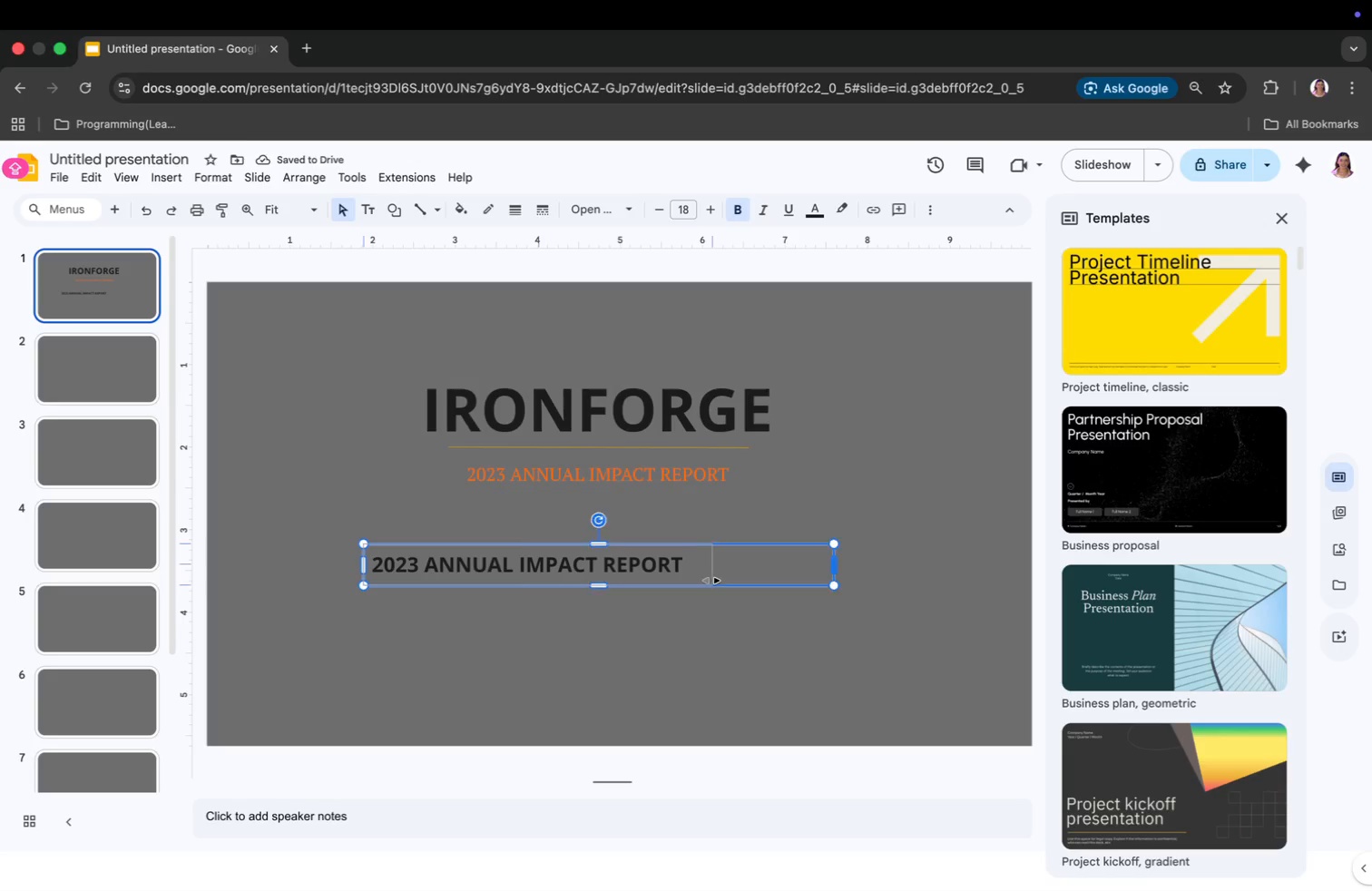 
left_click_drag(start_coordinate=[543, 548], to_coordinate=[620, 535])
 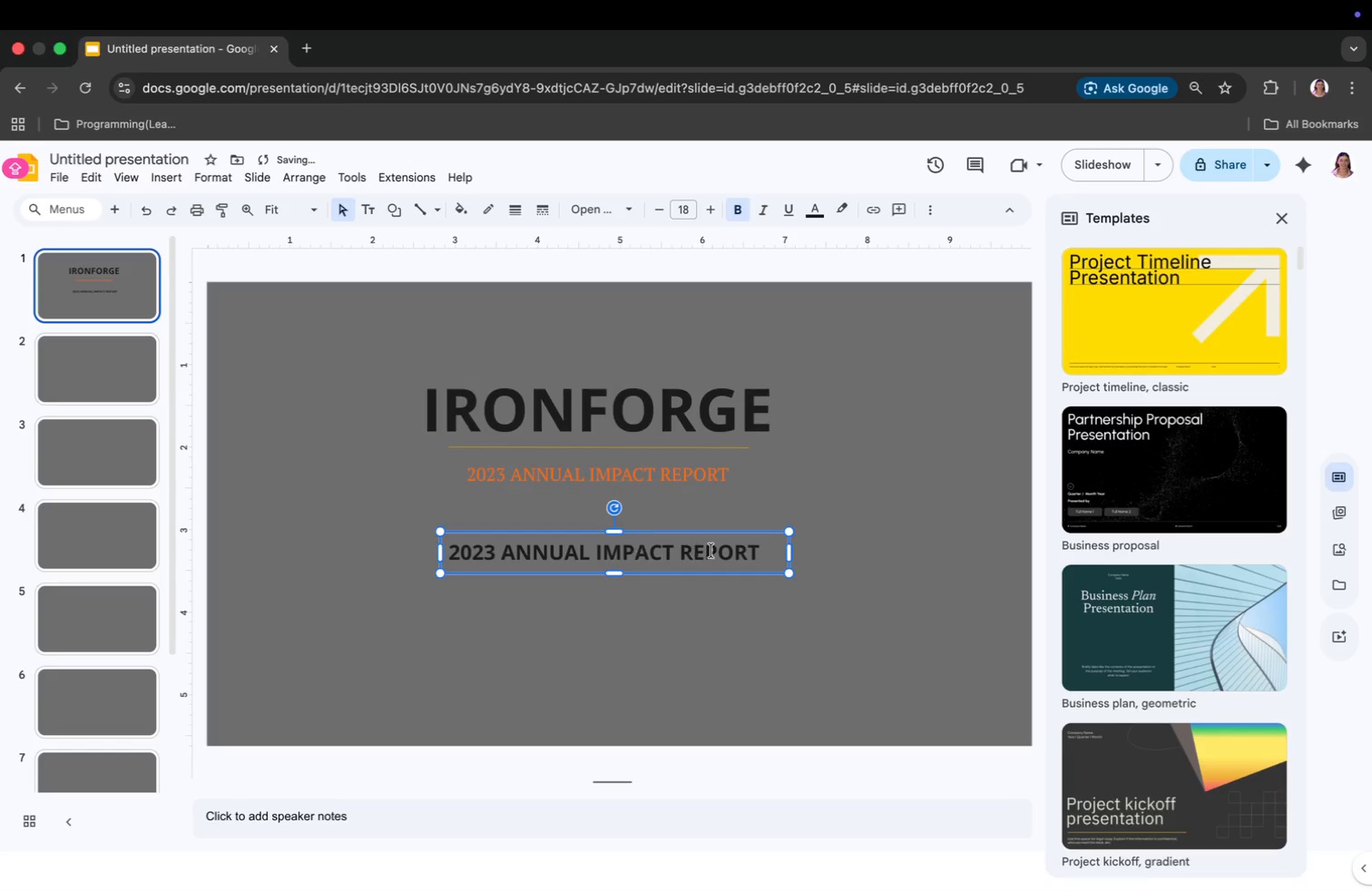 
left_click([828, 552])
 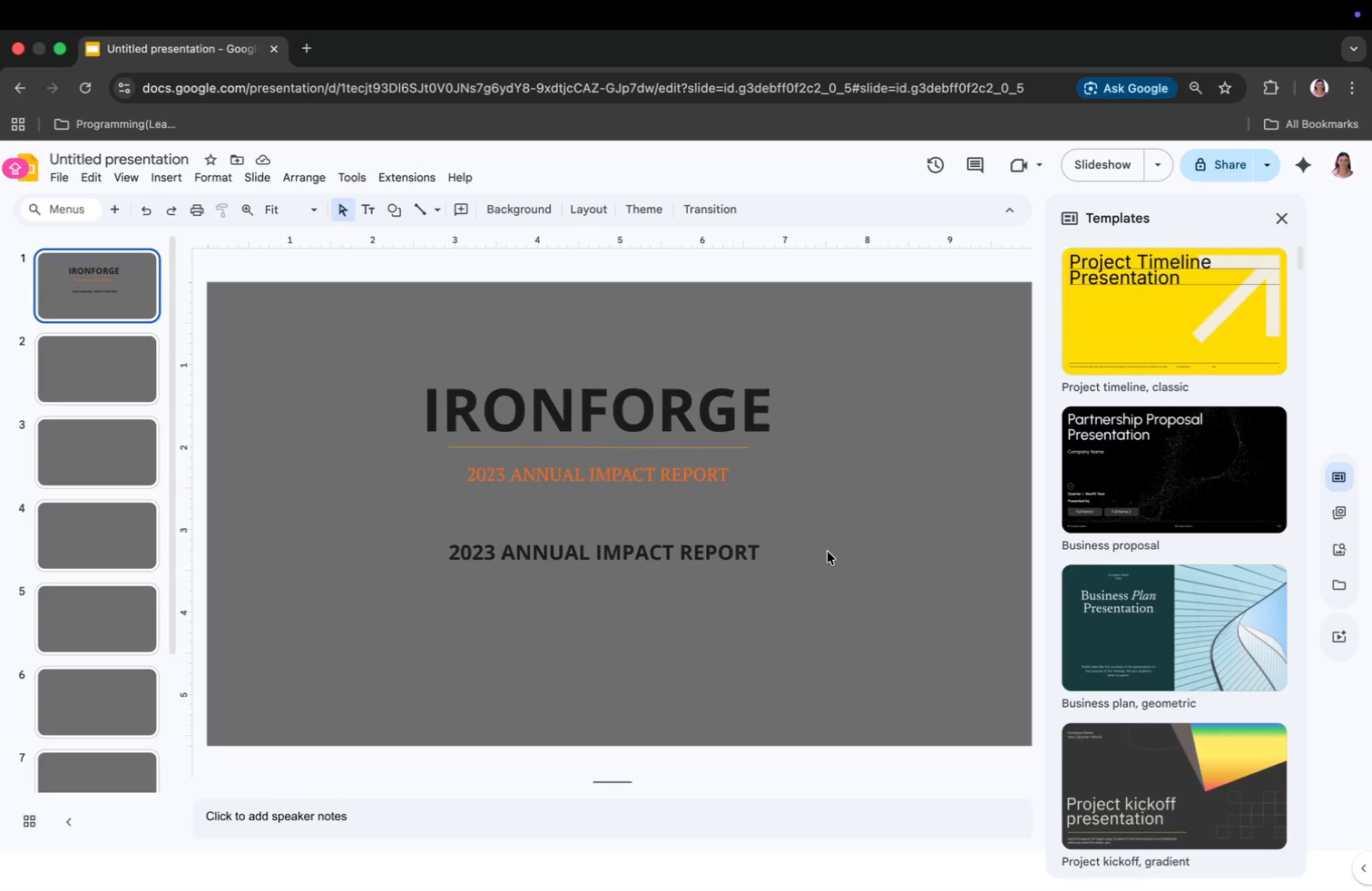 
wait(7.48)
 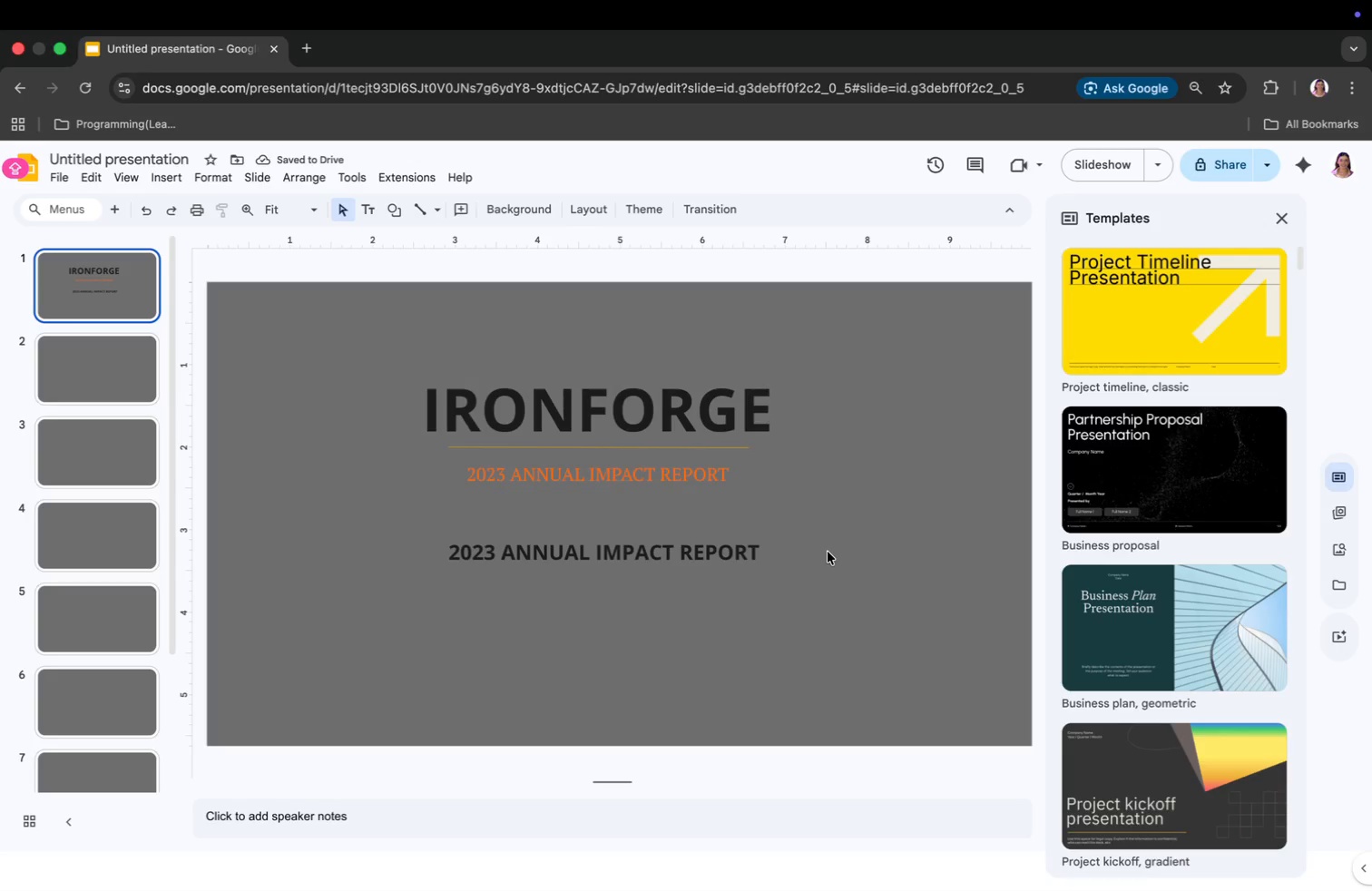 
left_click_drag(start_coordinate=[626, 450], to_coordinate=[624, 527])
 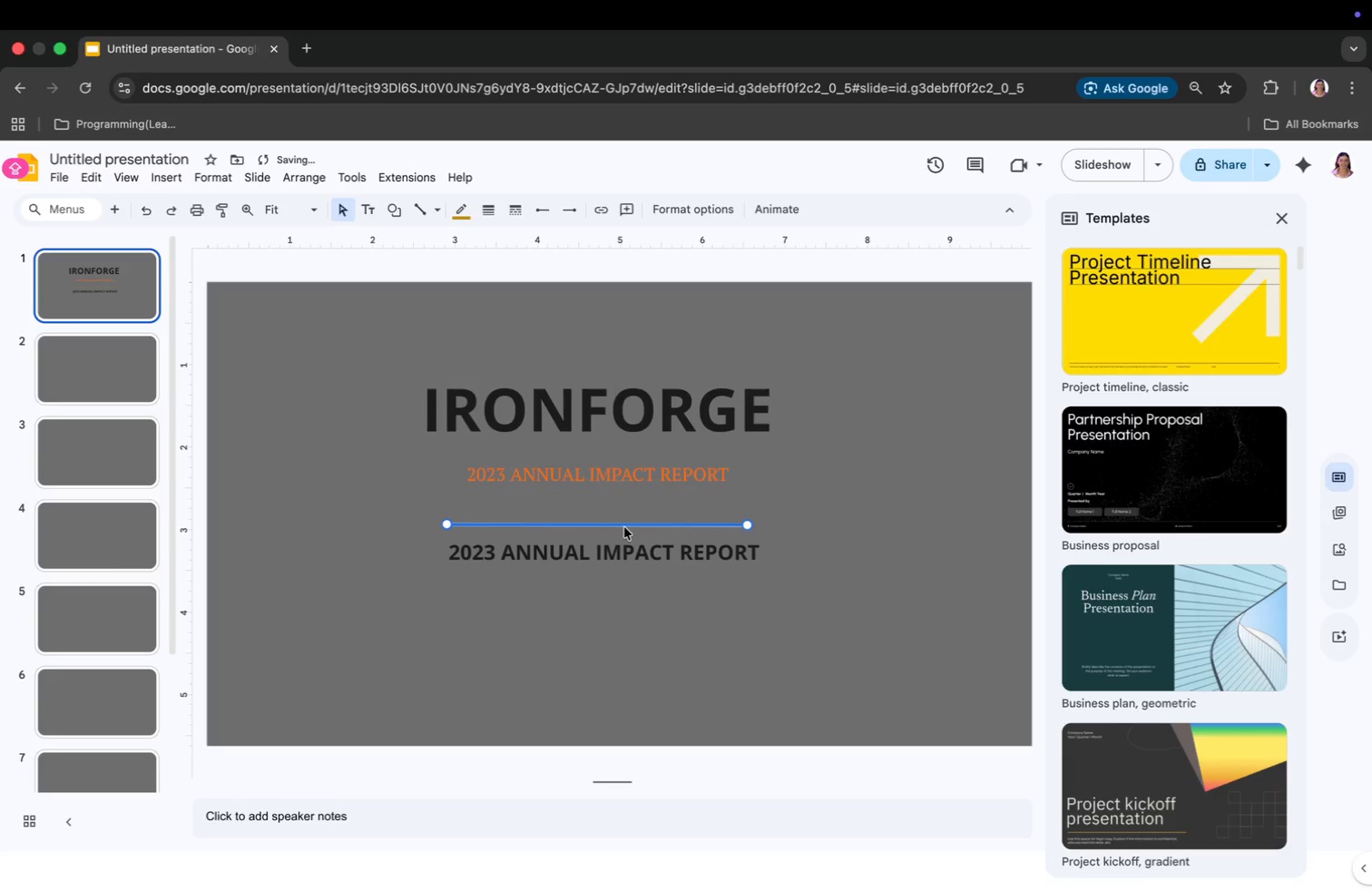 
right_click([624, 529])
 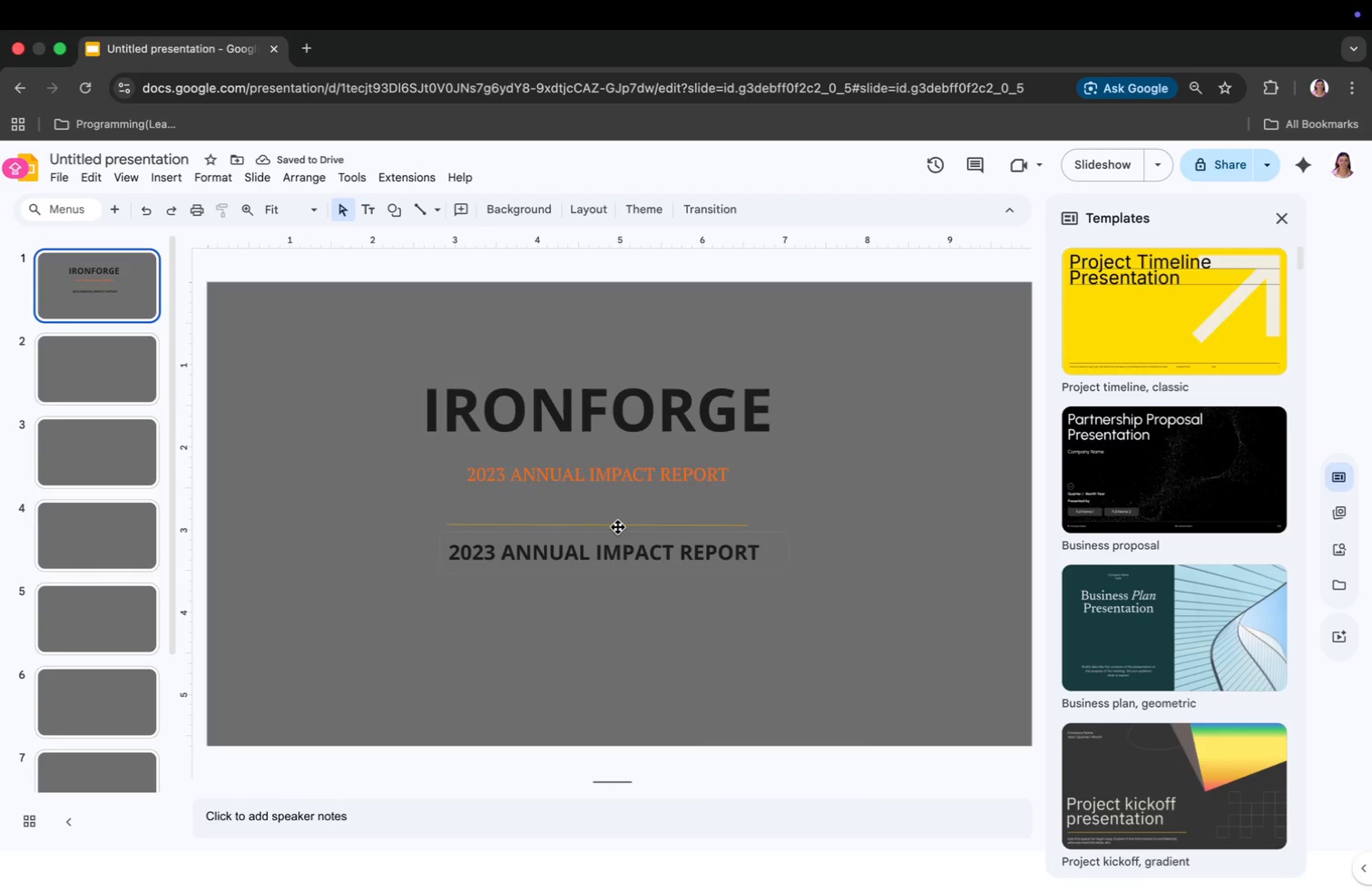 
left_click_drag(start_coordinate=[558, 644], to_coordinate=[558, 640])
 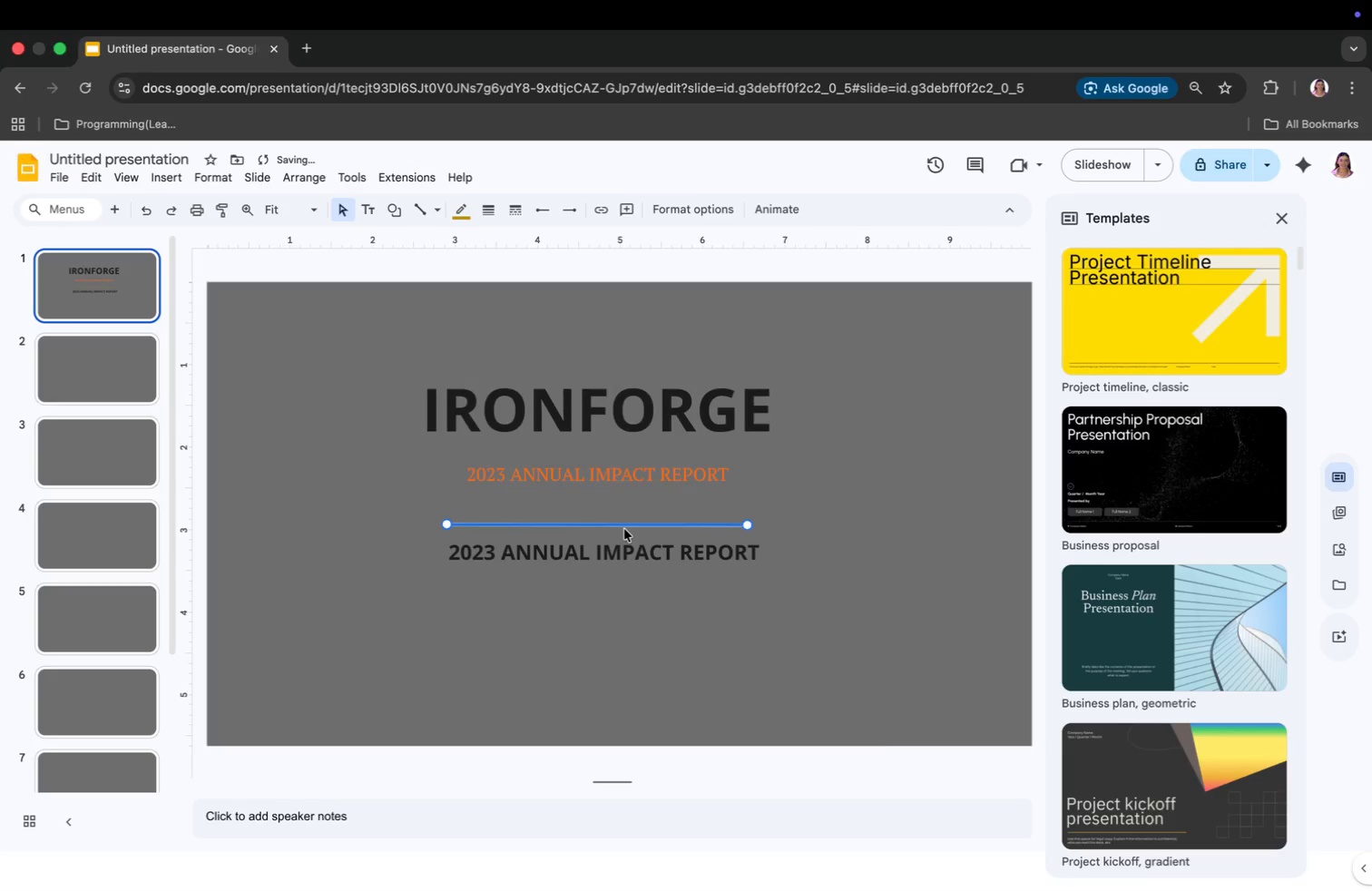 
left_click([618, 527])
 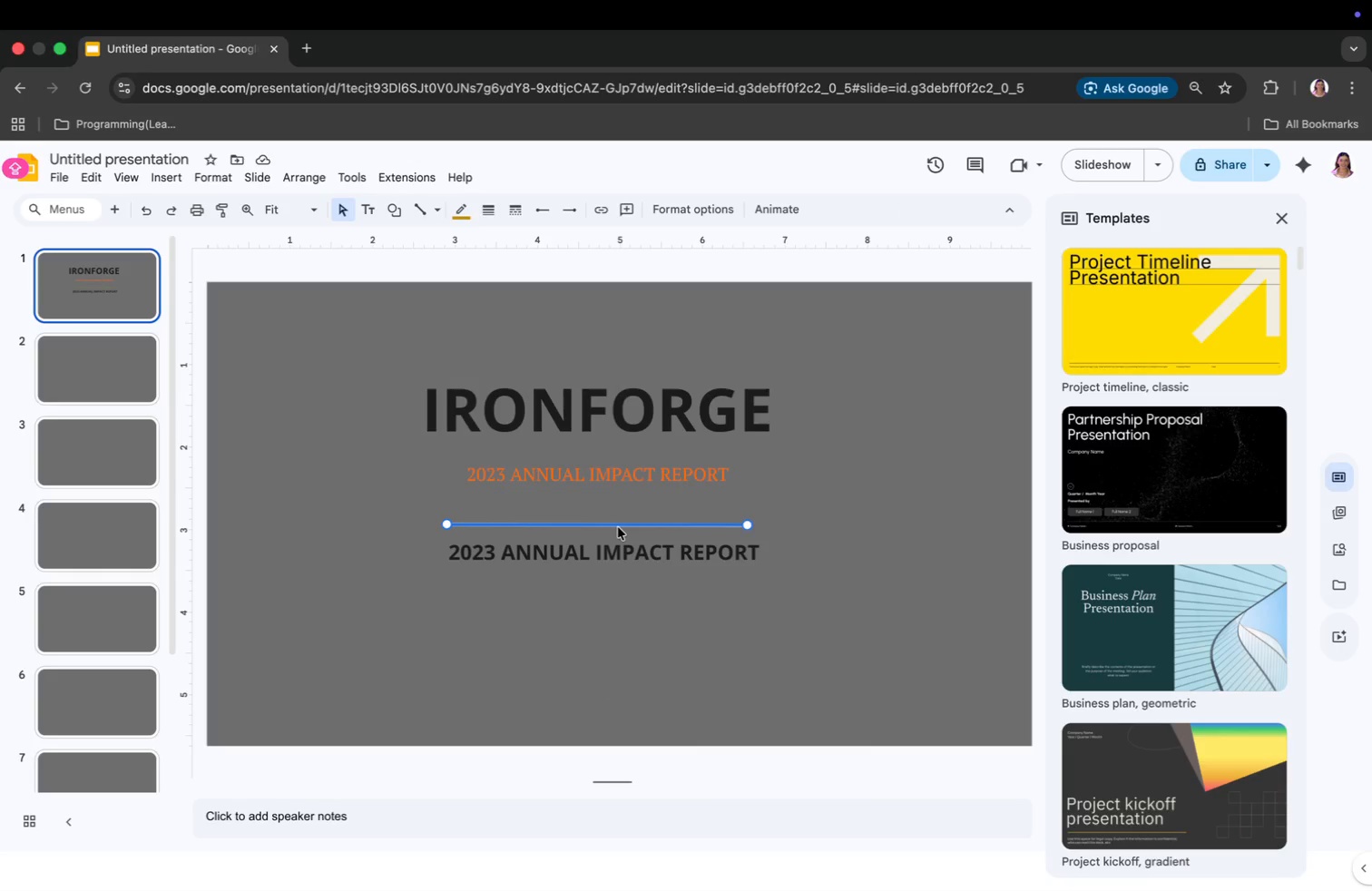 
right_click([618, 527])
 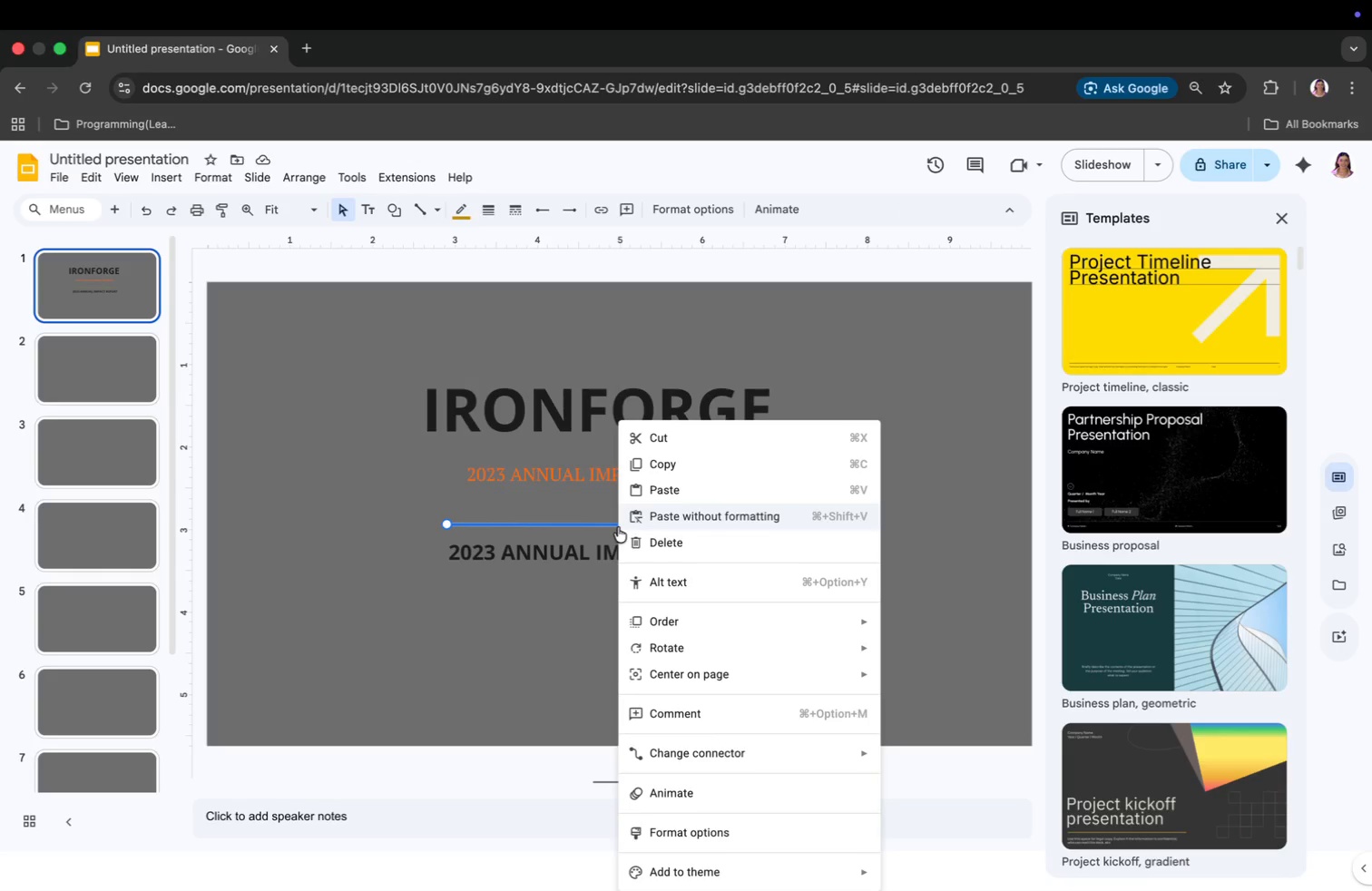 
left_click([675, 460])
 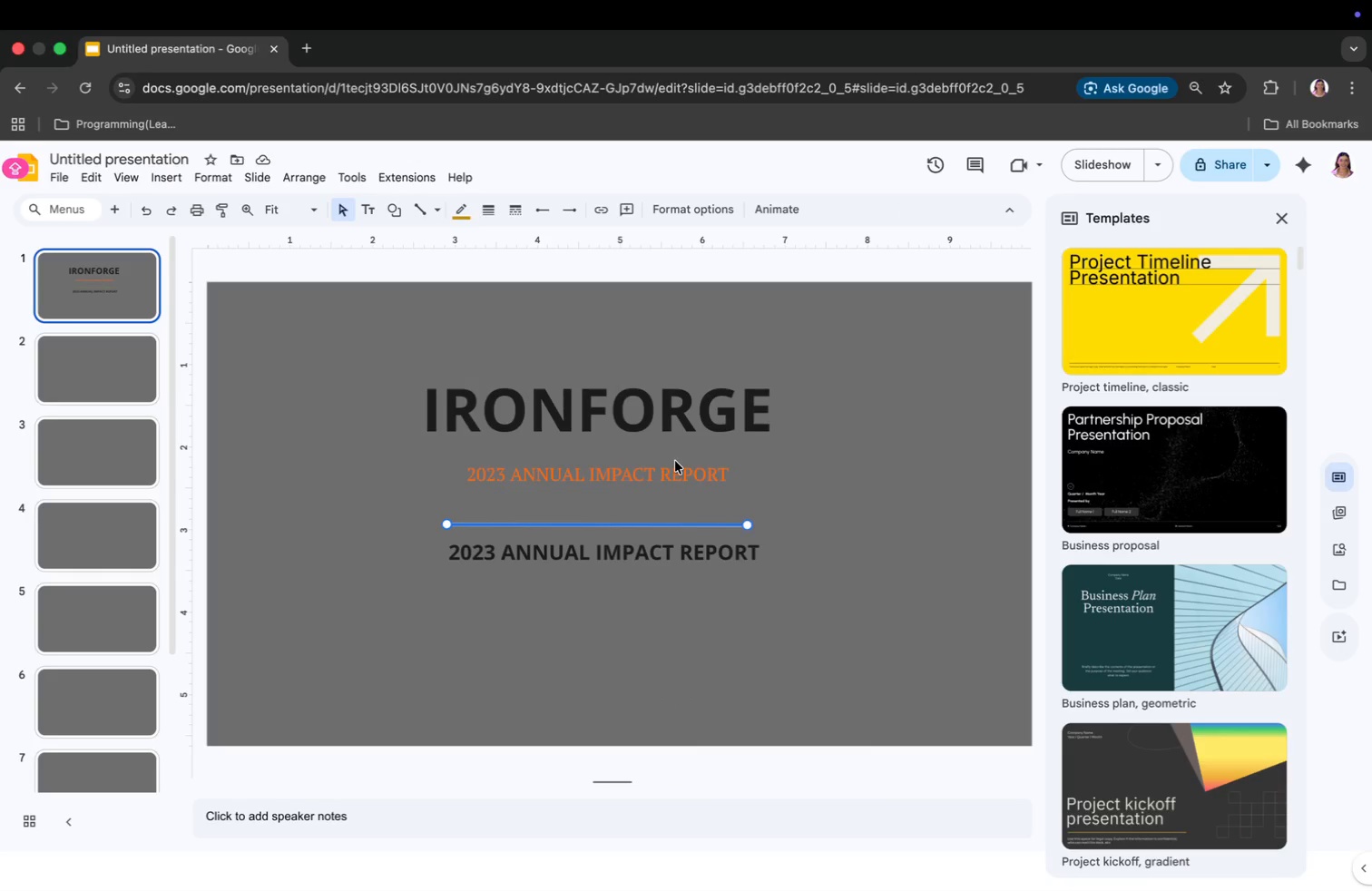 
key(Meta+V)
 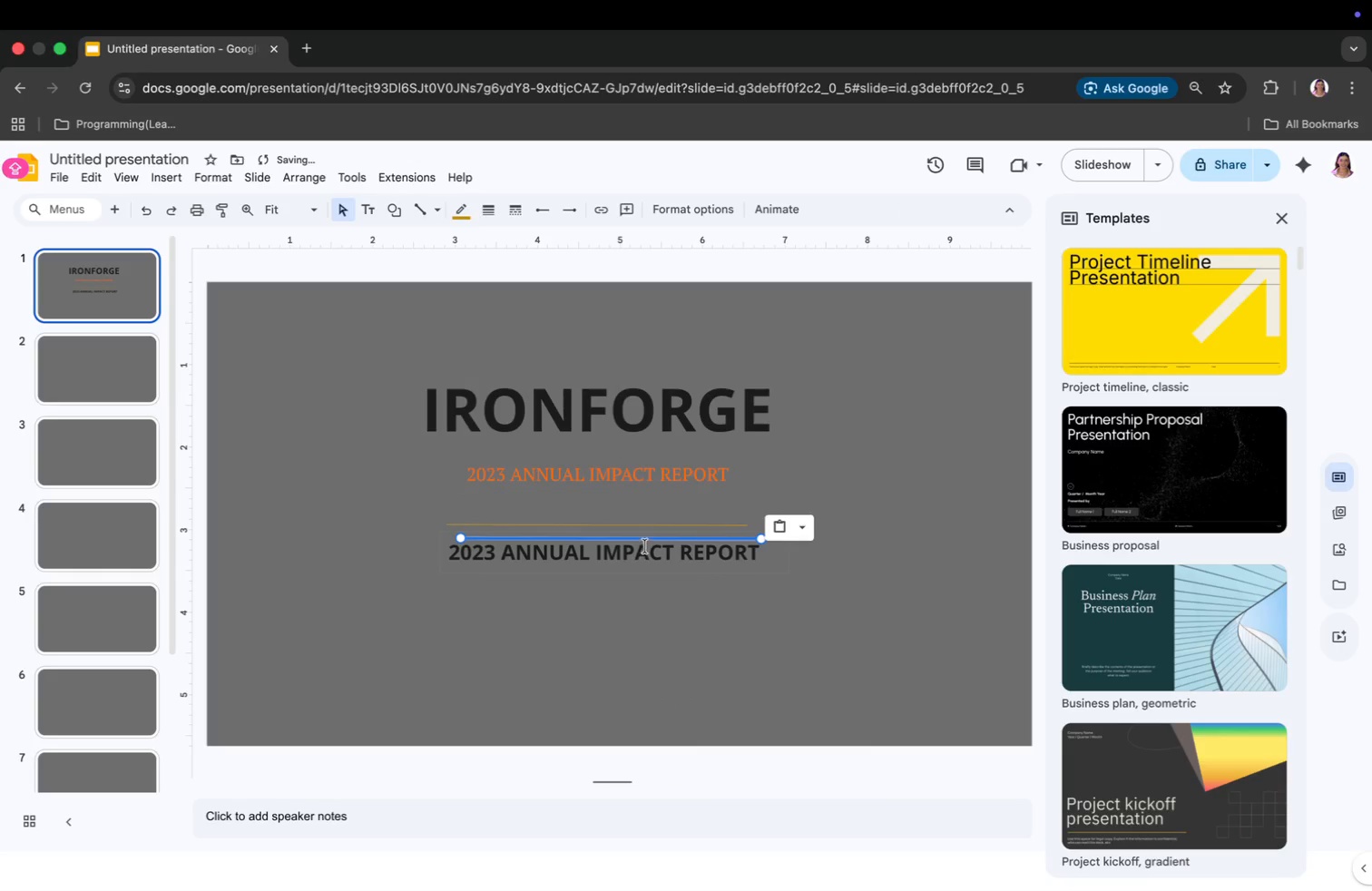 
left_click_drag(start_coordinate=[649, 538], to_coordinate=[640, 573])
 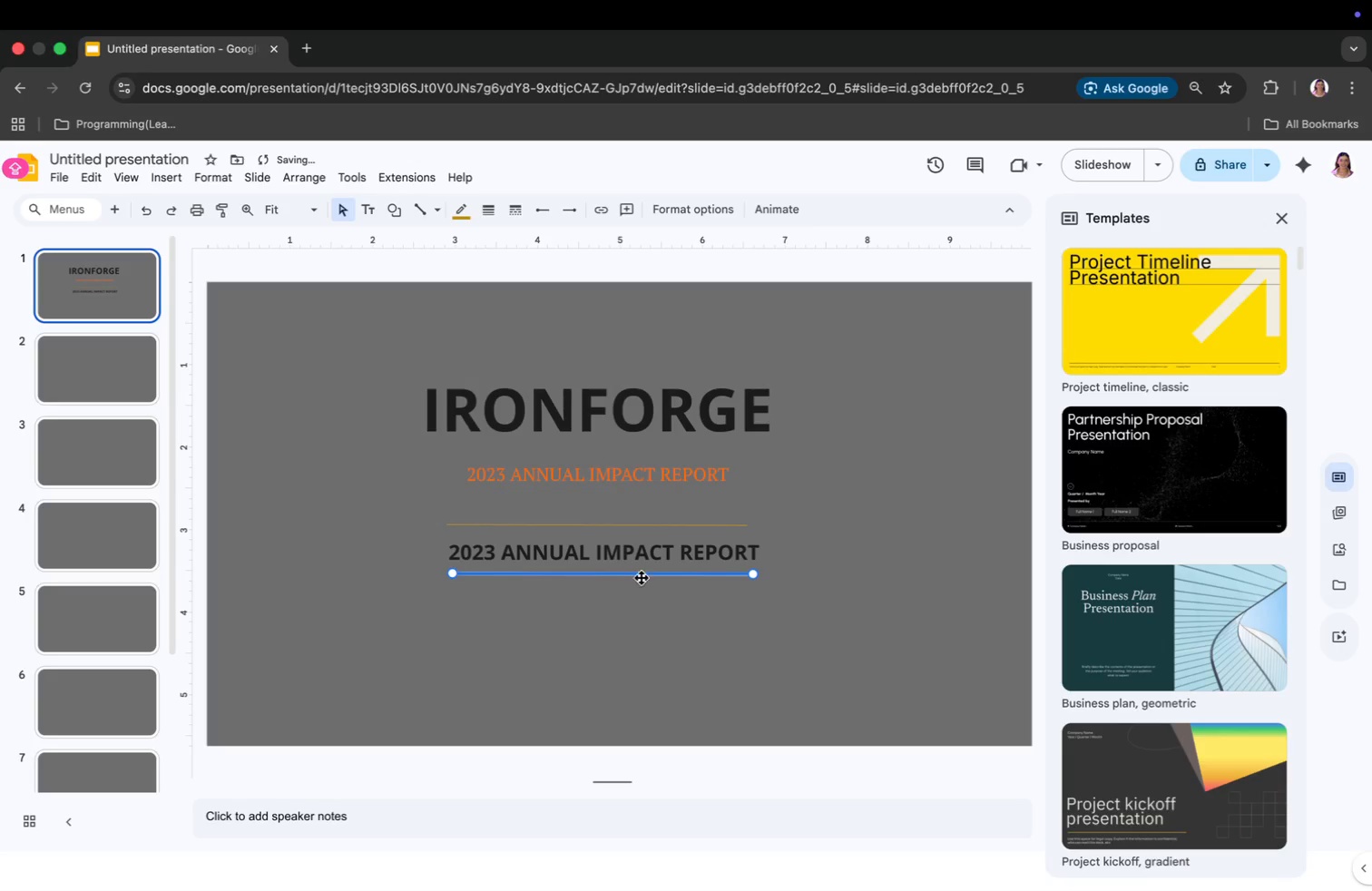 
left_click([641, 593])
 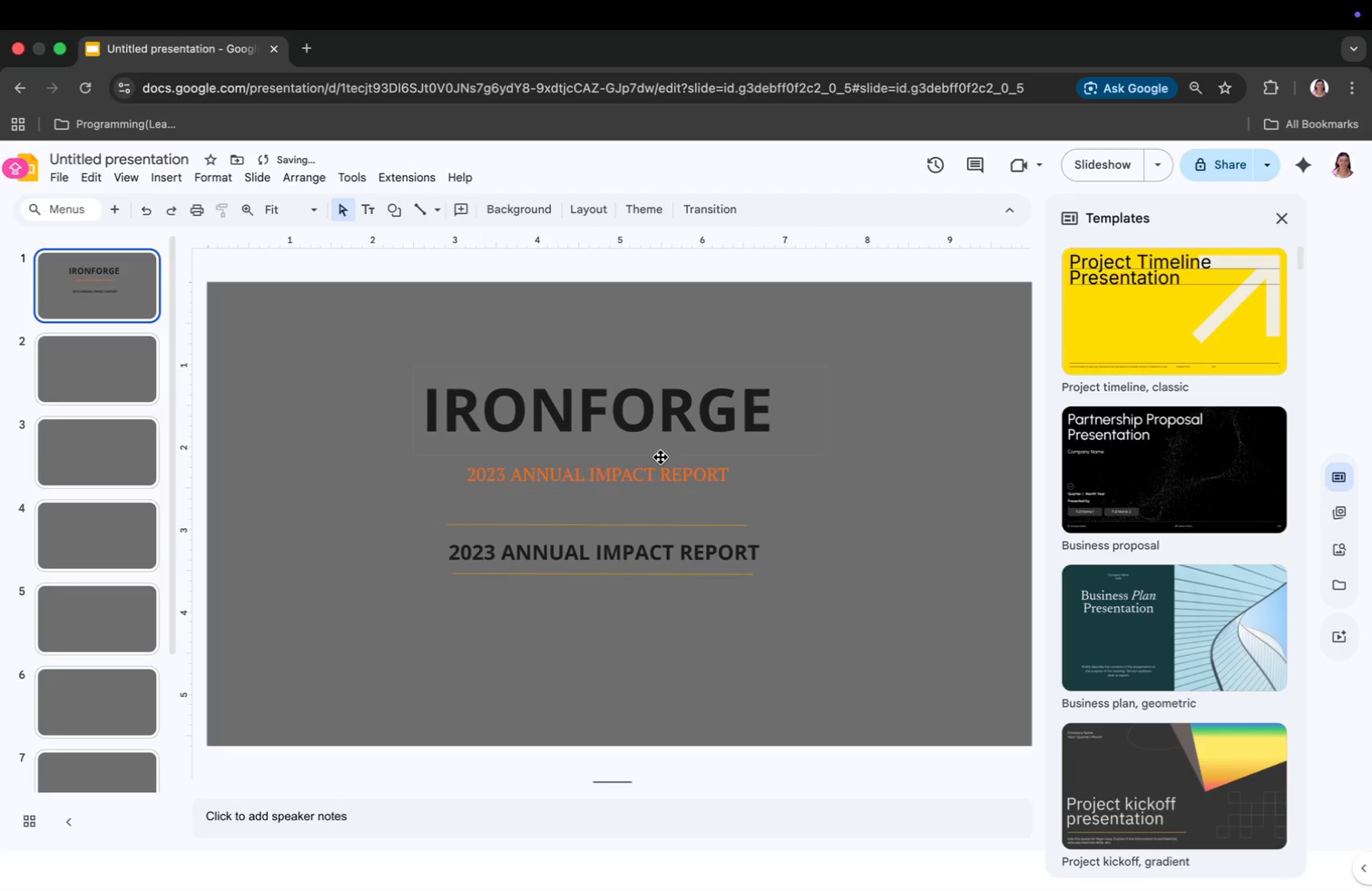 
left_click([639, 478])
 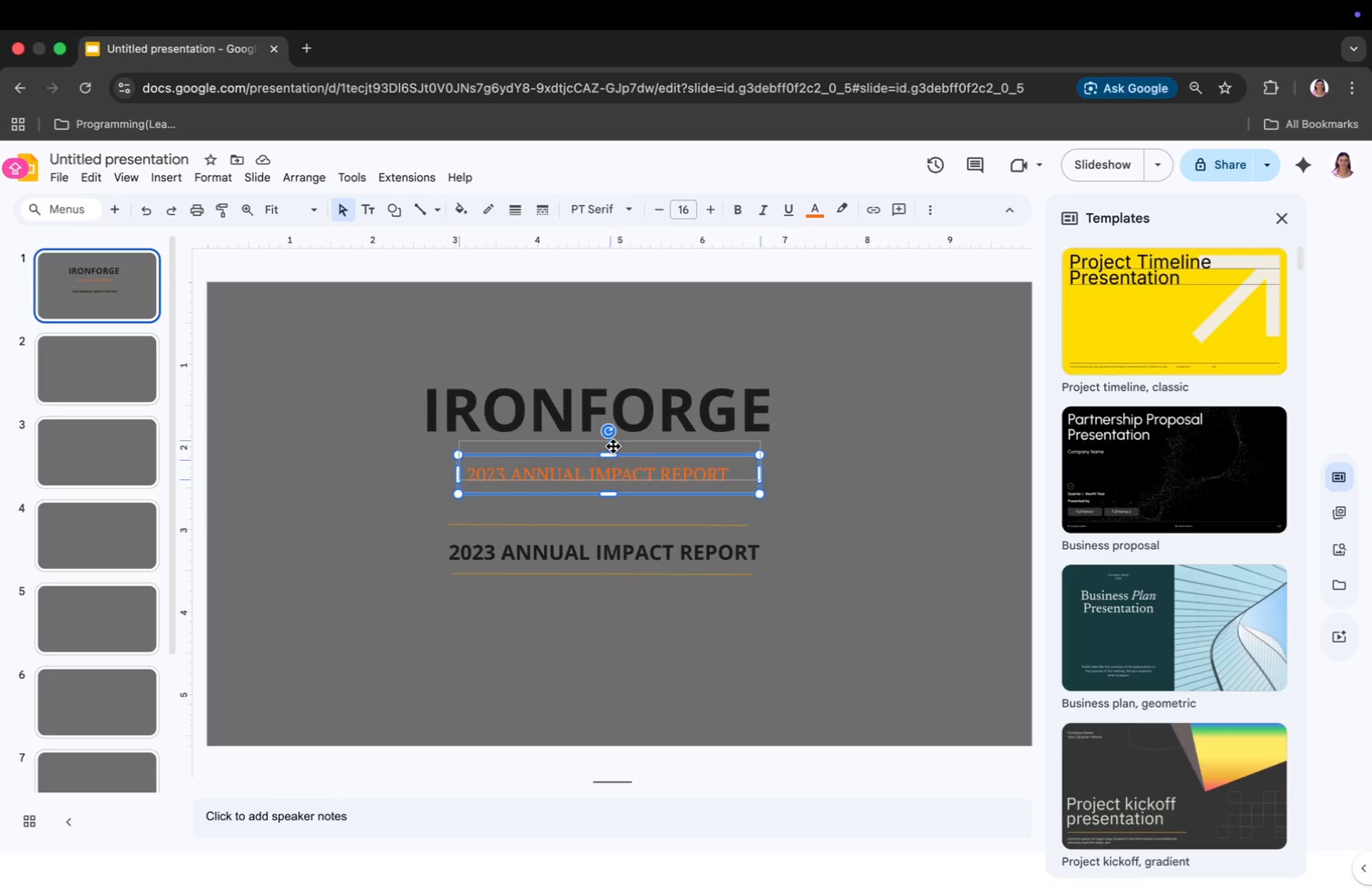 
left_click_drag(start_coordinate=[612, 460], to_coordinate=[613, 446])
 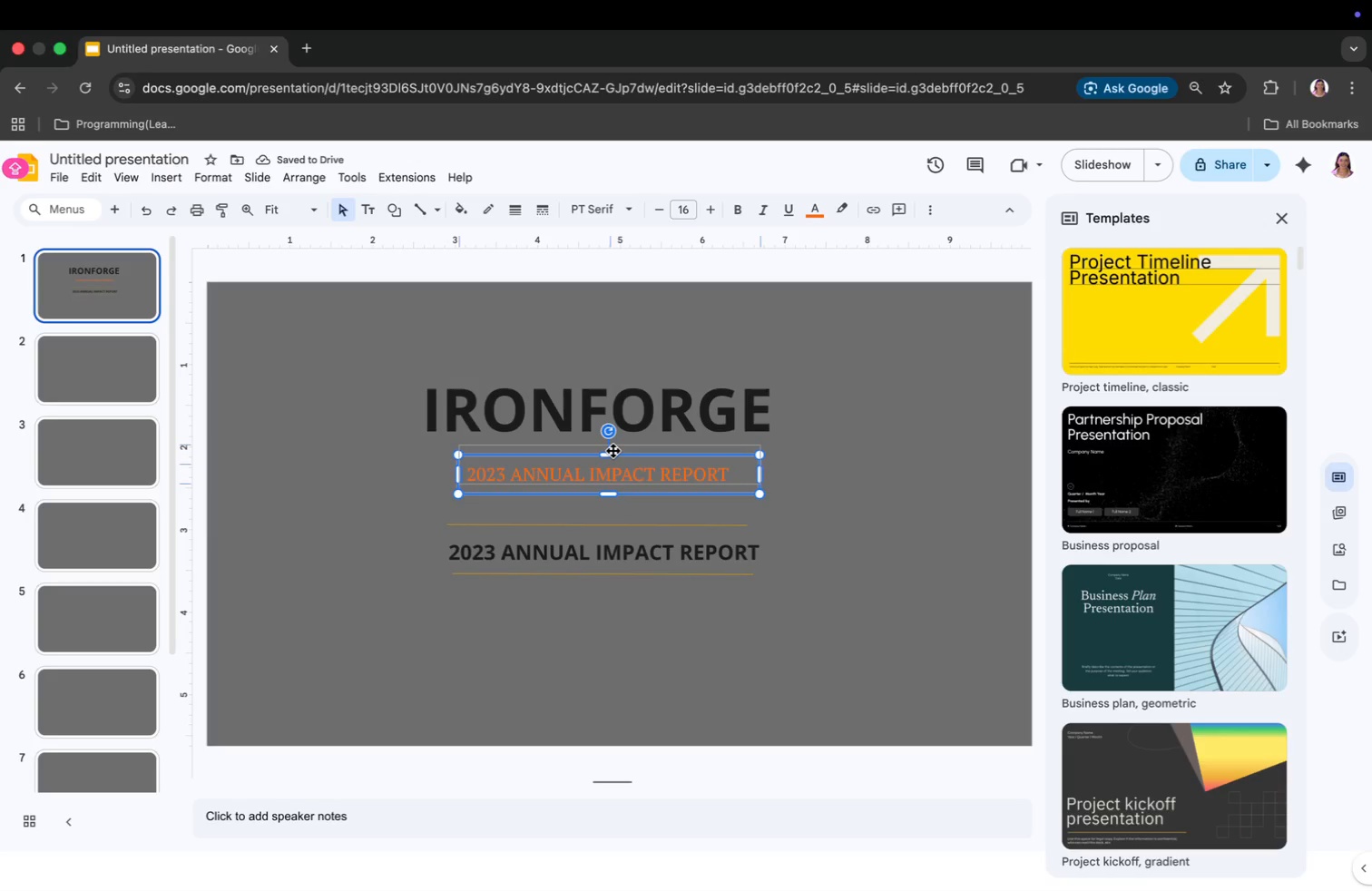 
left_click([466, 461])
 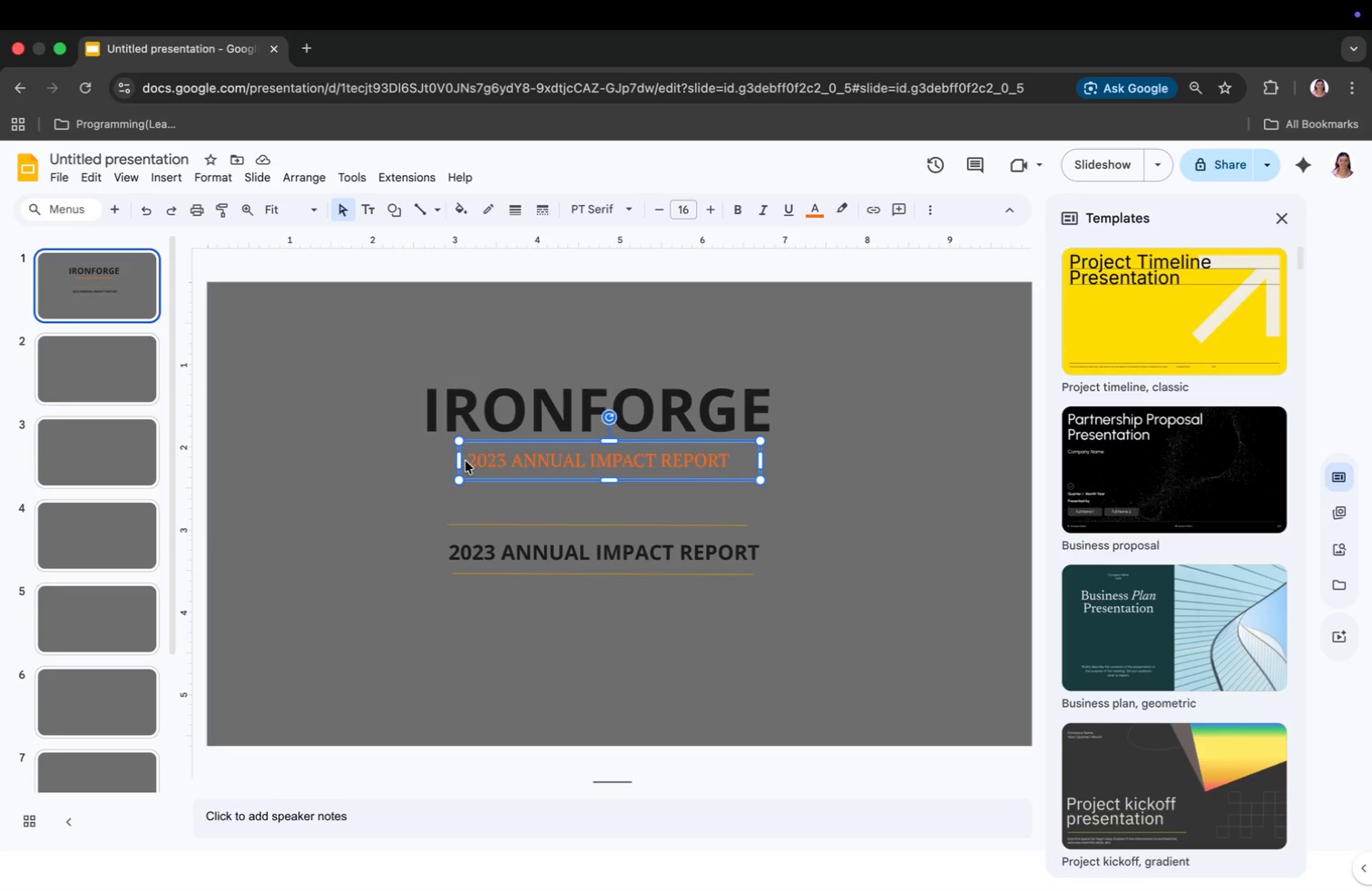 
double_click([466, 461])
 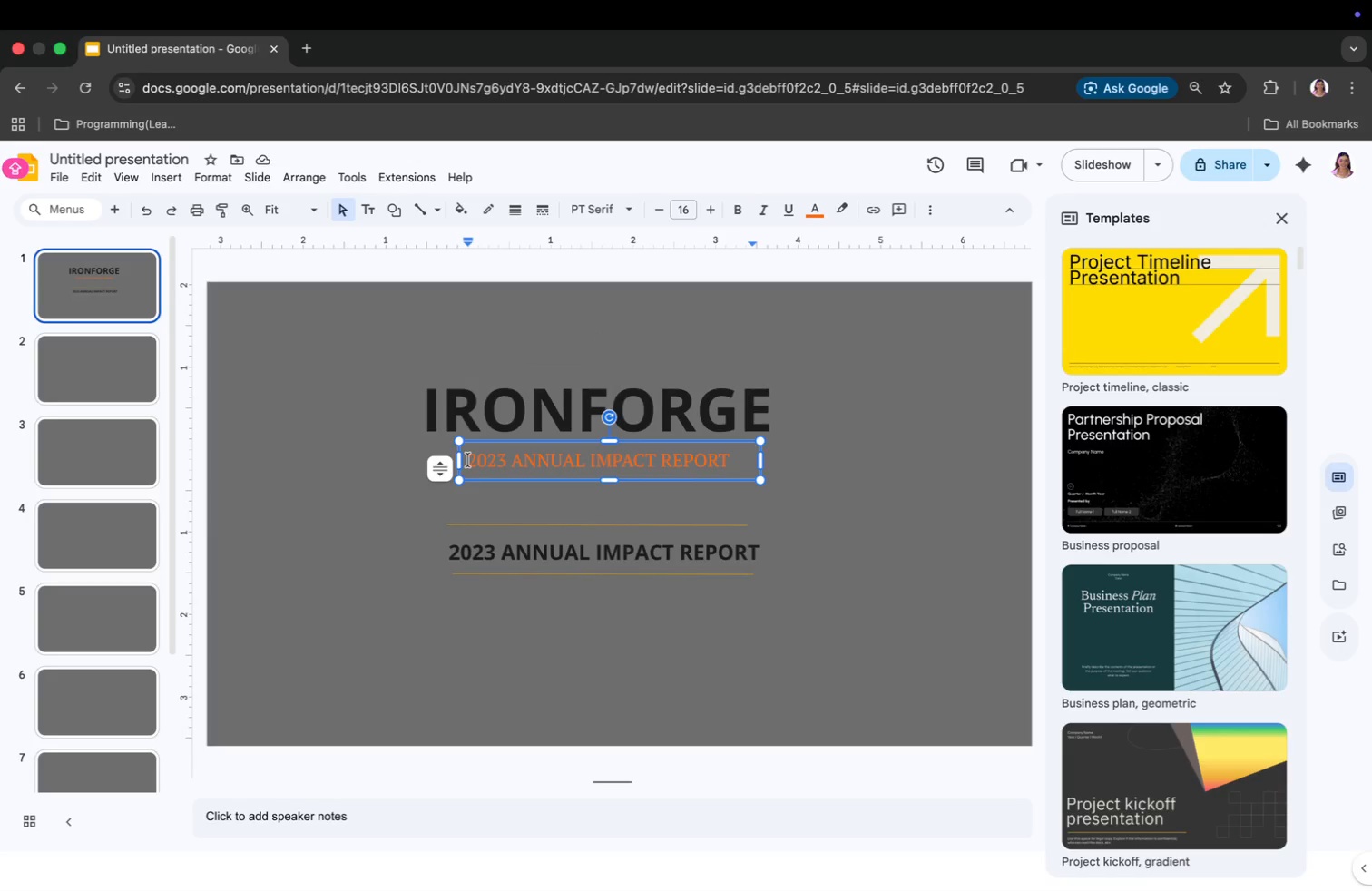 
key(ArrowLeft)
 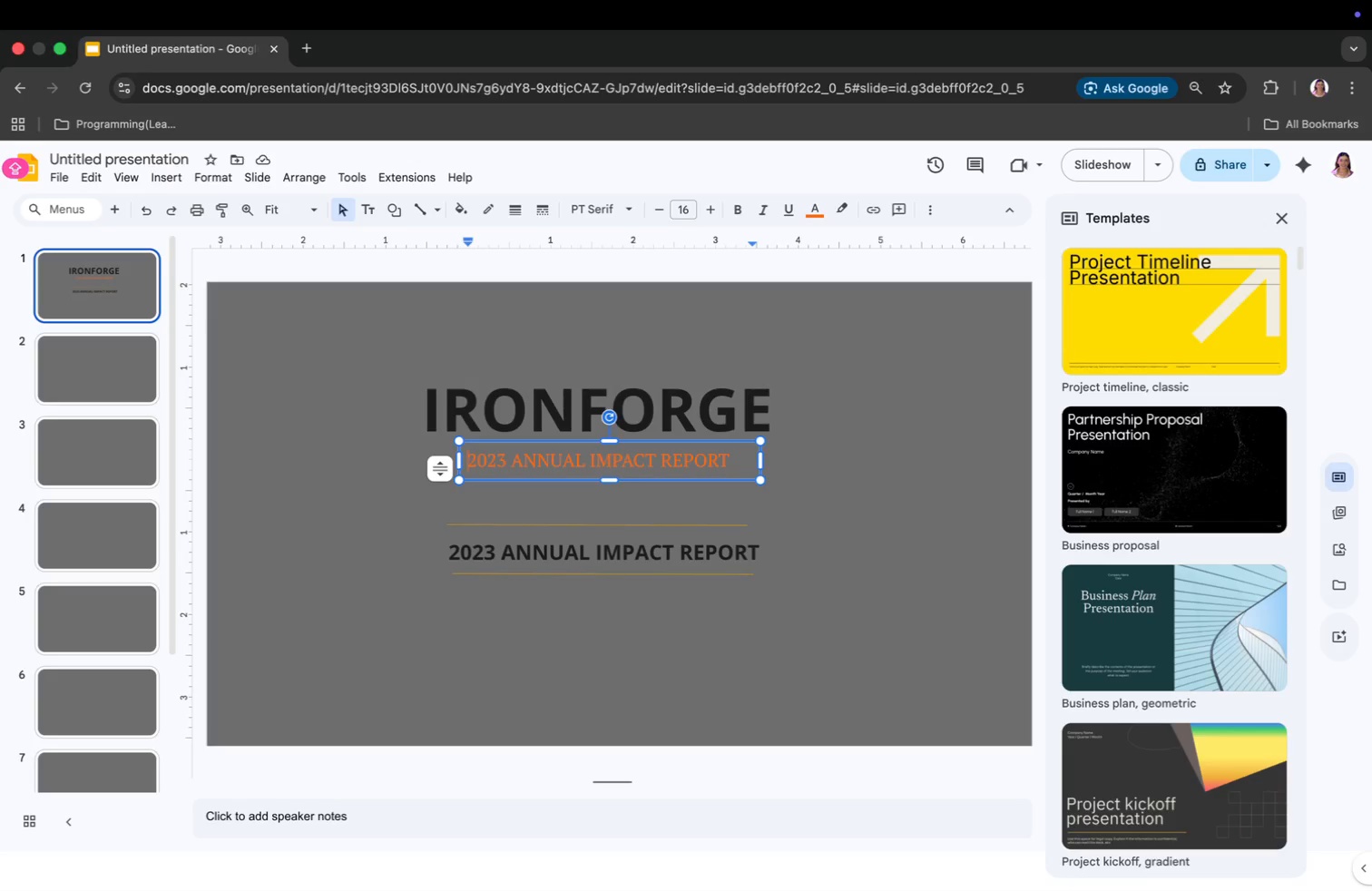 
key(Minus)
 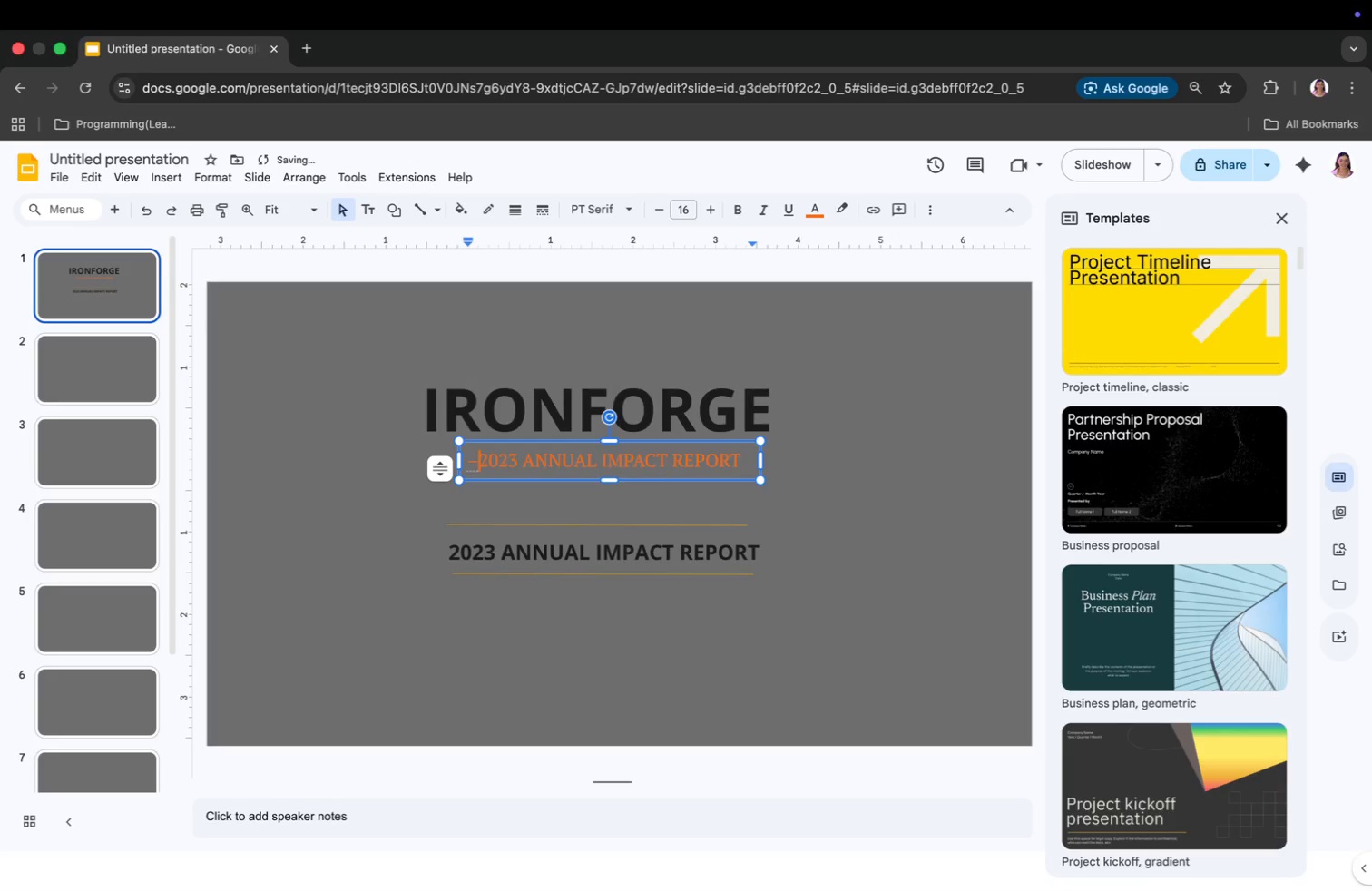 
key(Minus)
 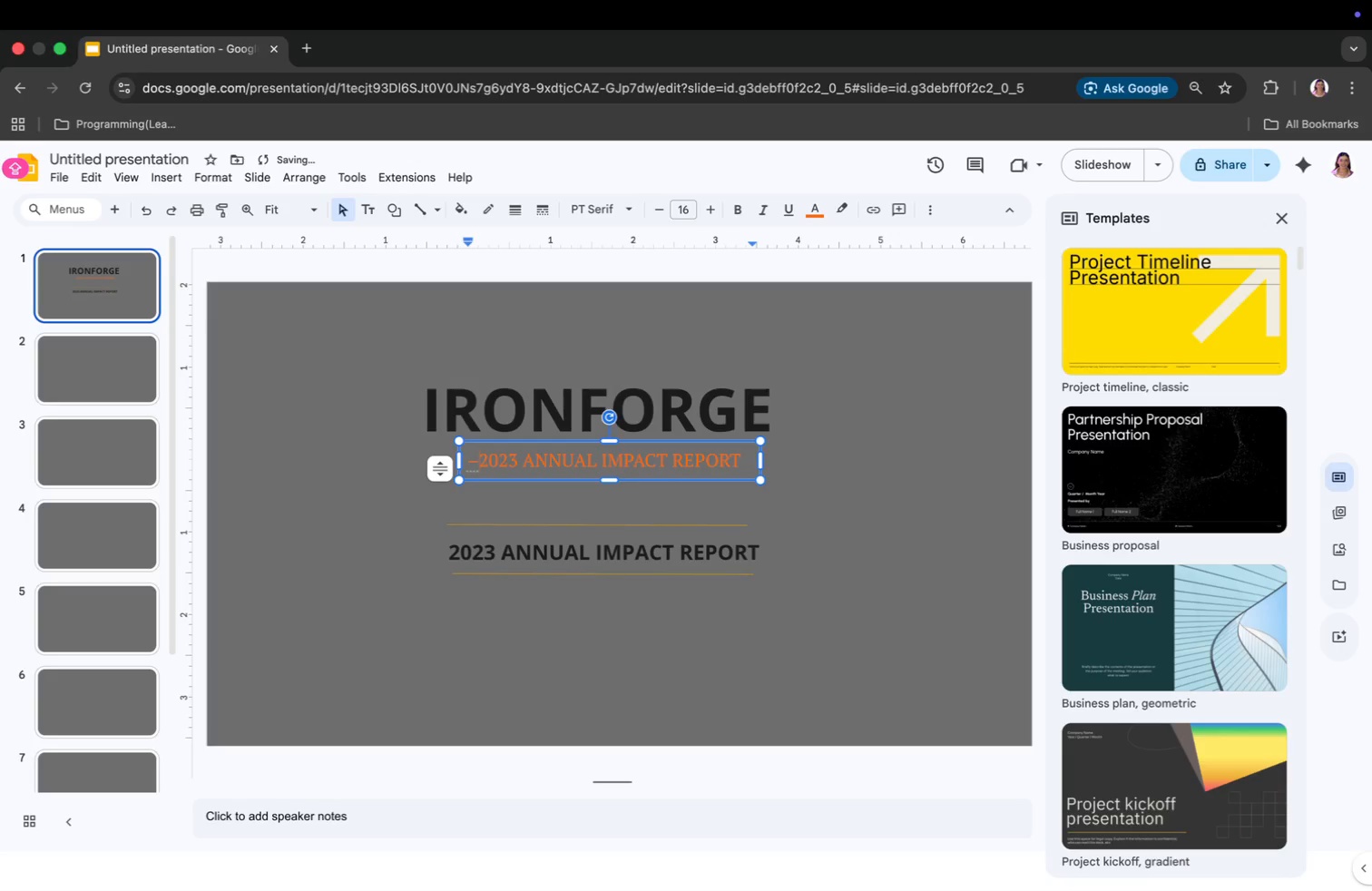 
key(Space)
 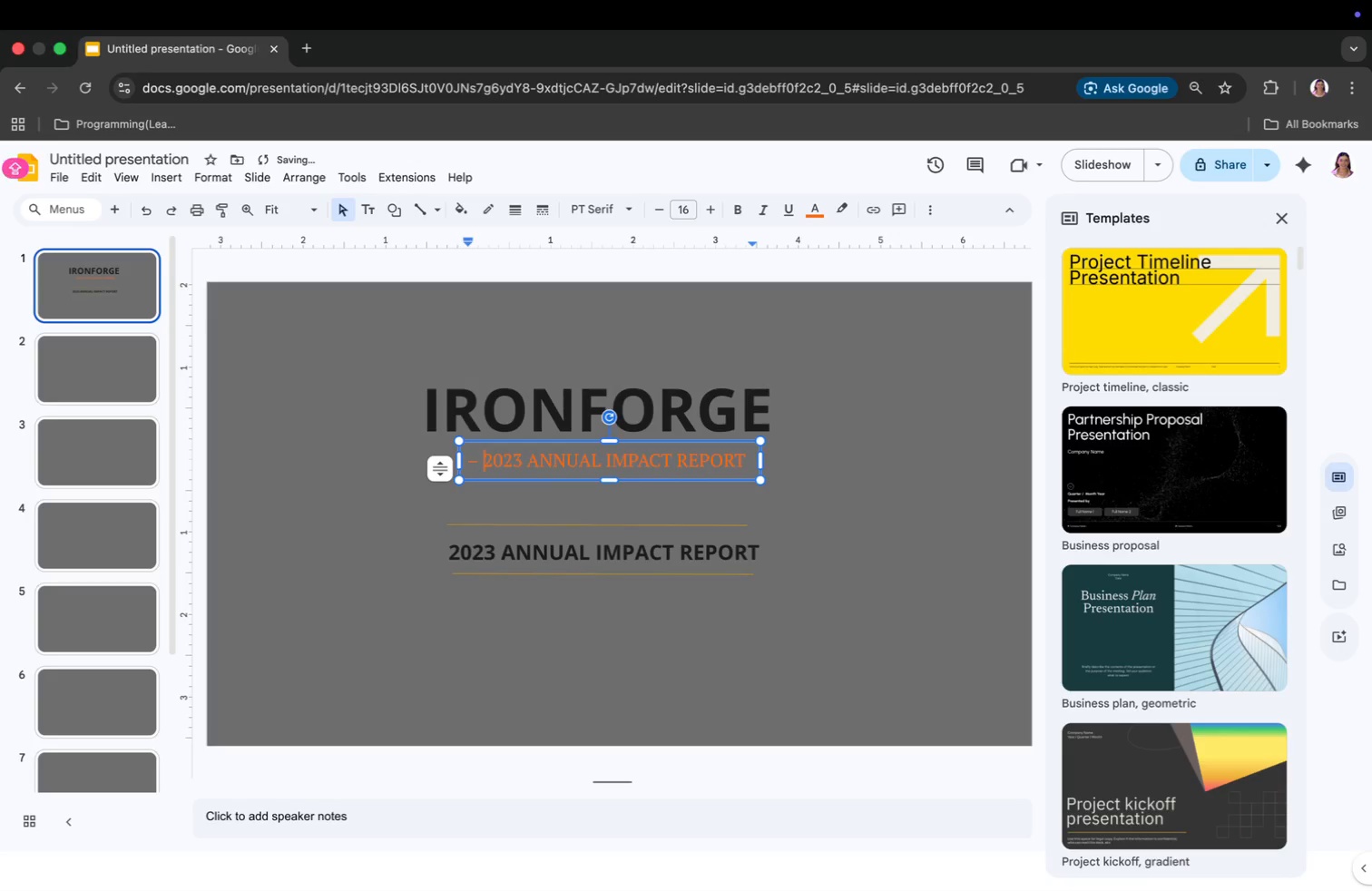 
key(Space)
 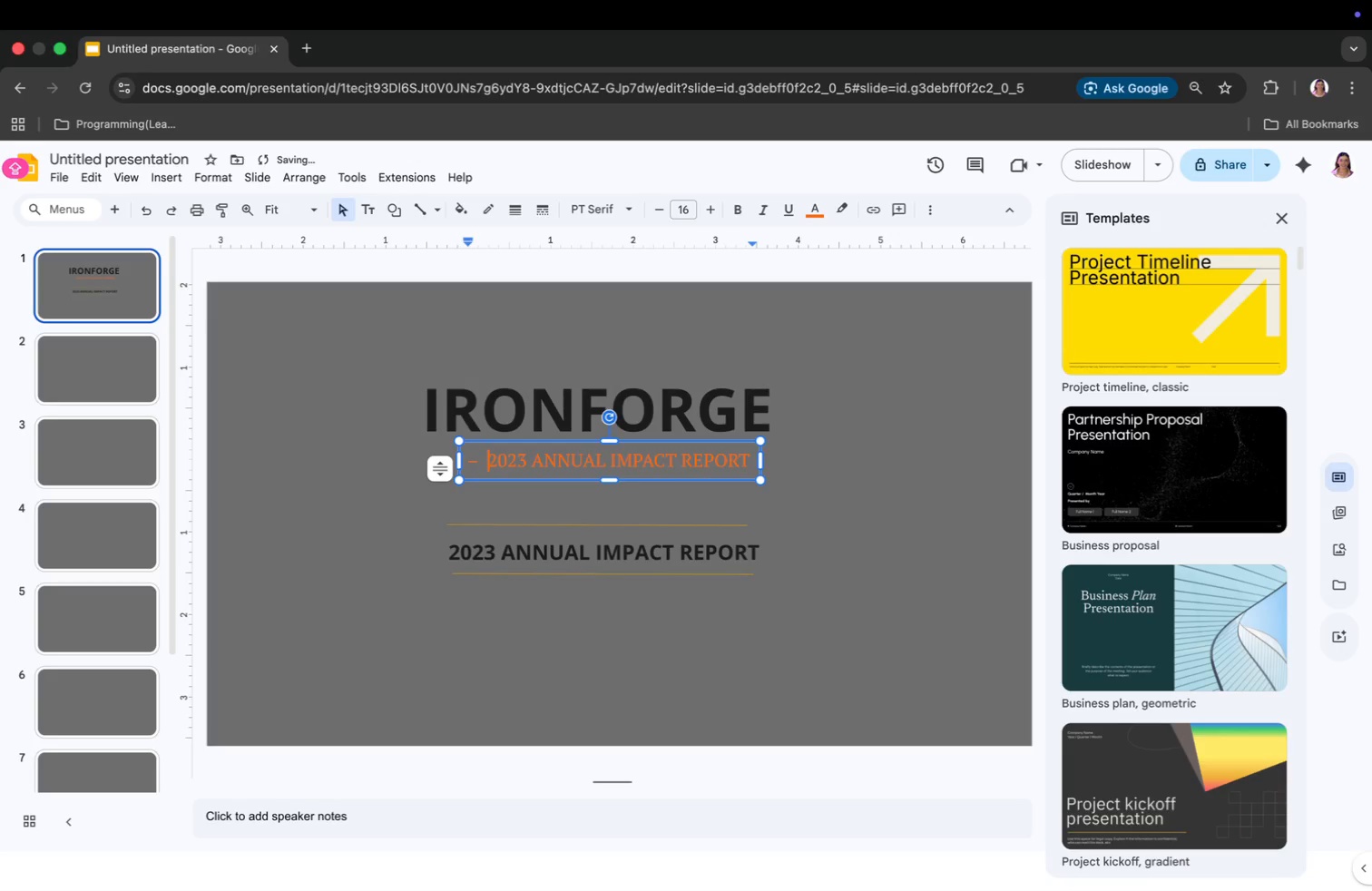 
key(Backspace)
 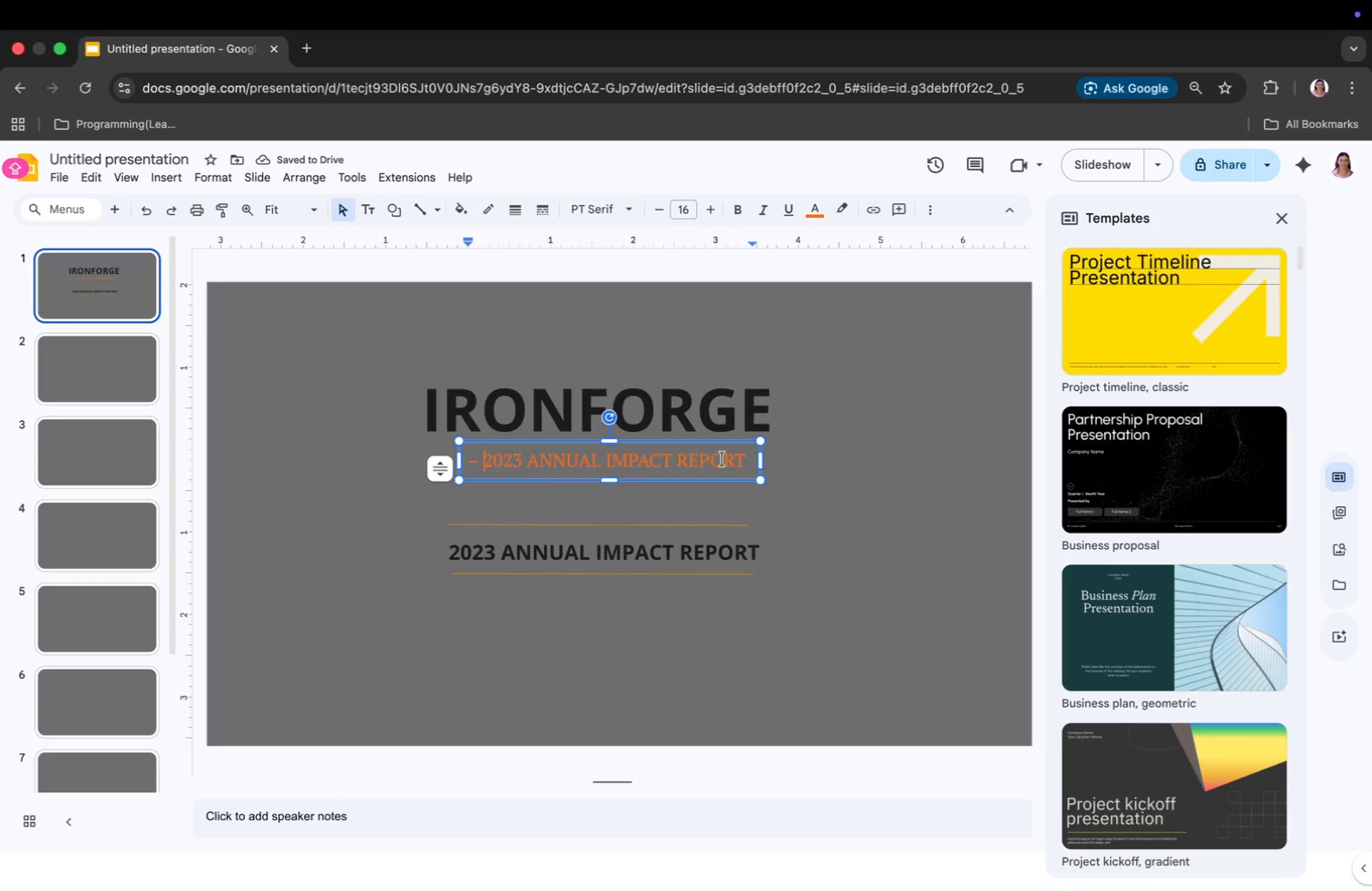 
left_click([745, 462])
 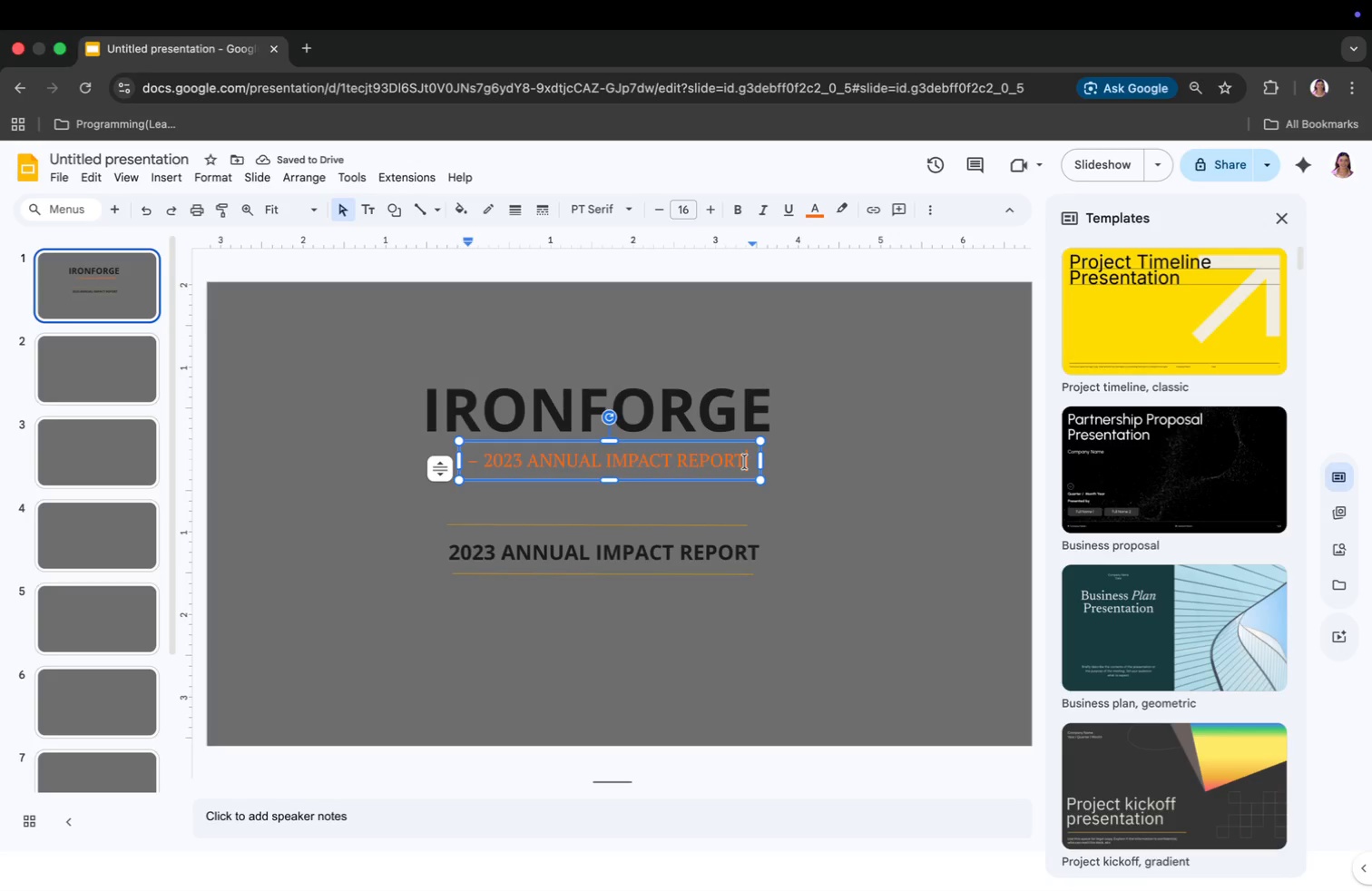 
key(Space)
 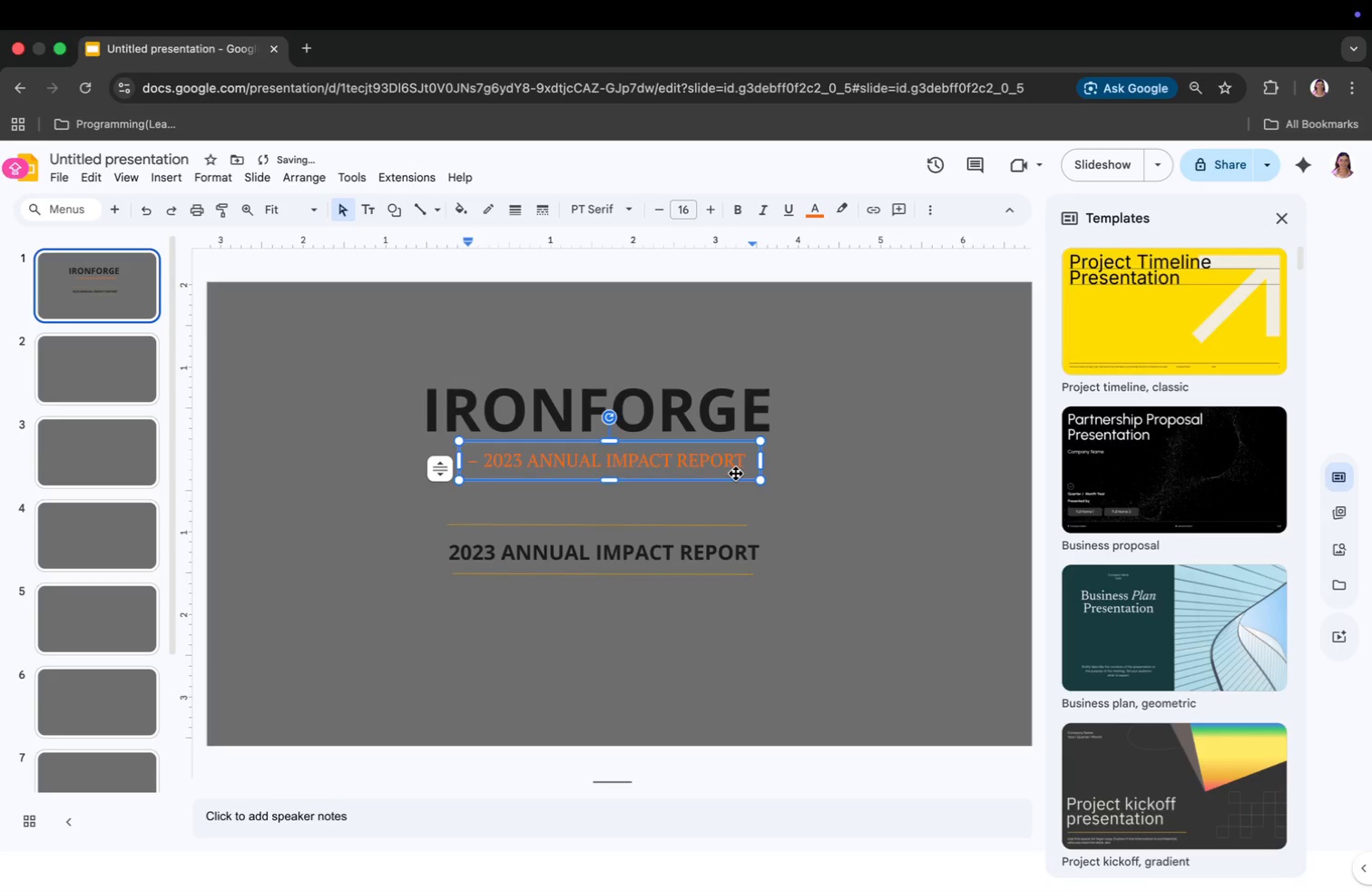 
key(Minus)
 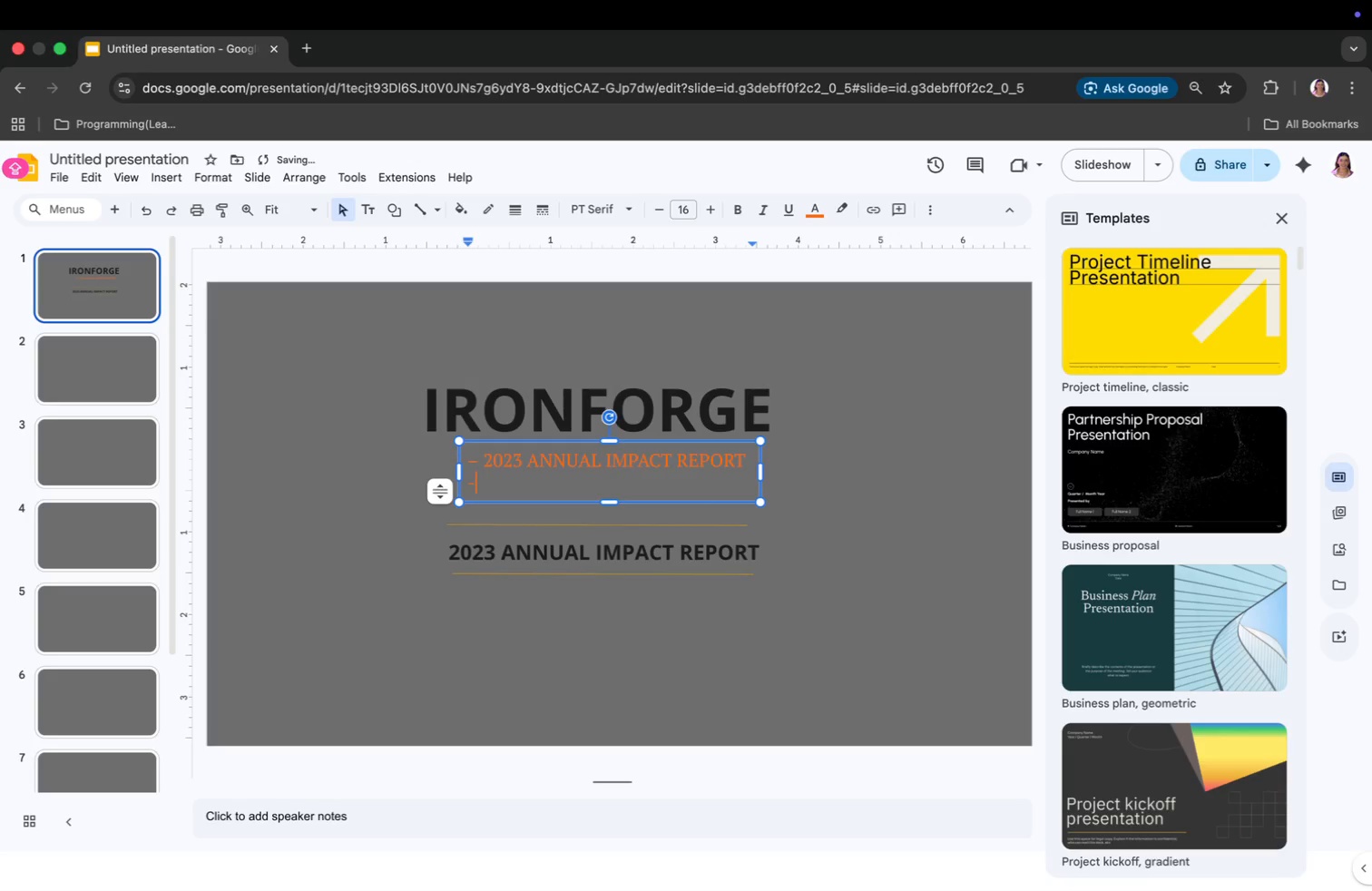 
key(Backspace)
 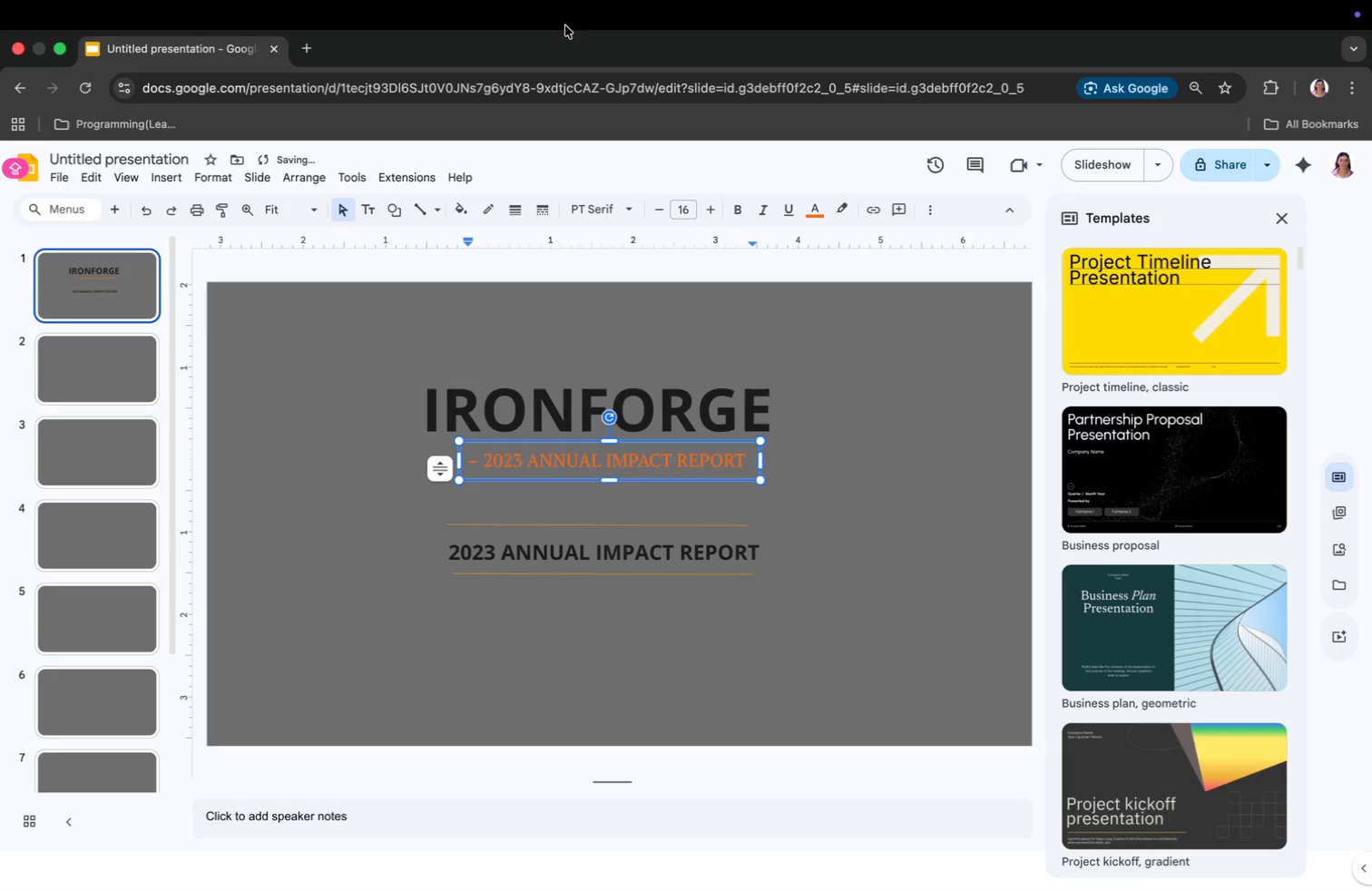 
left_click_drag(start_coordinate=[760, 460], to_coordinate=[798, 461])
 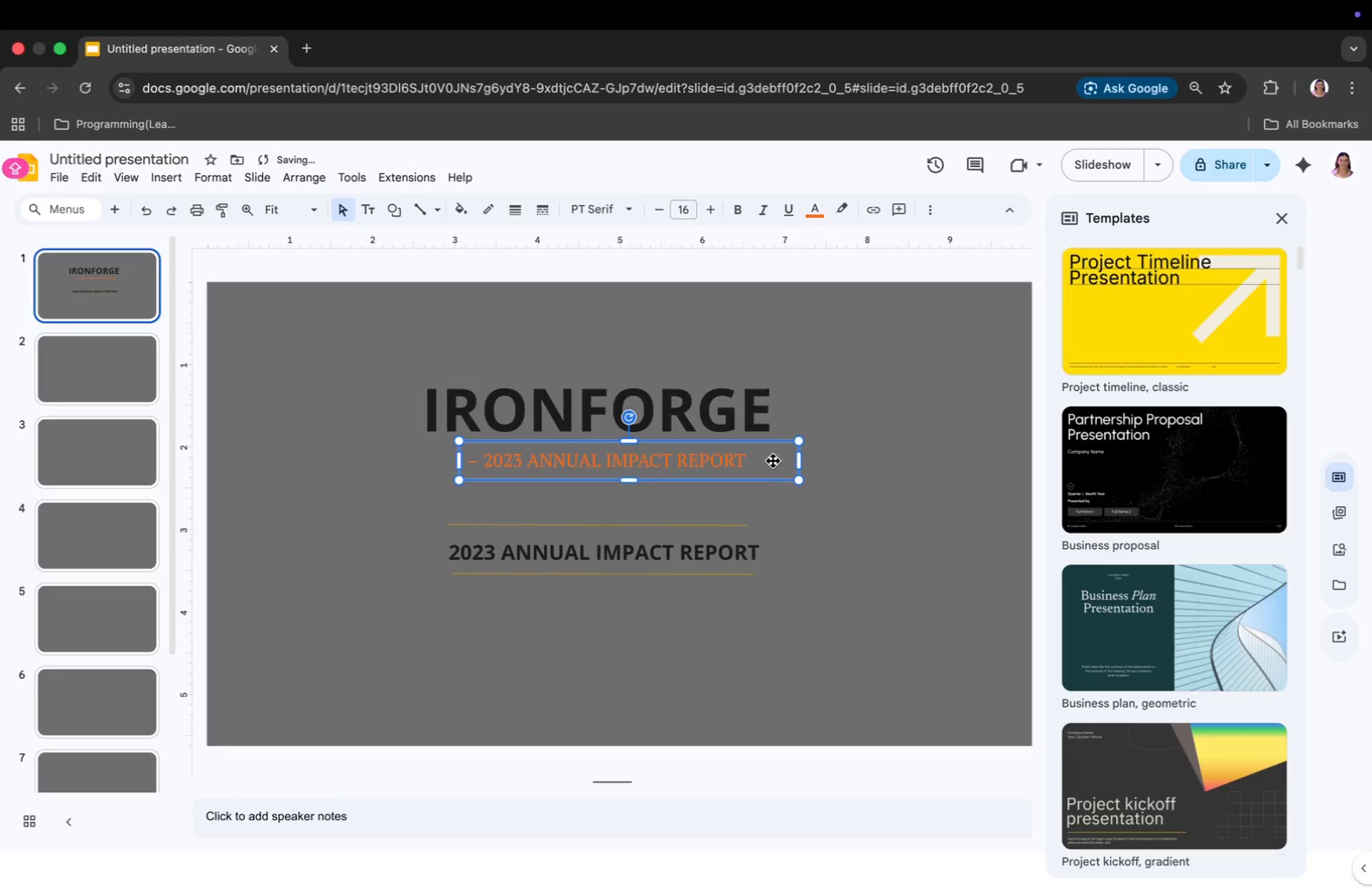 
double_click([763, 460])
 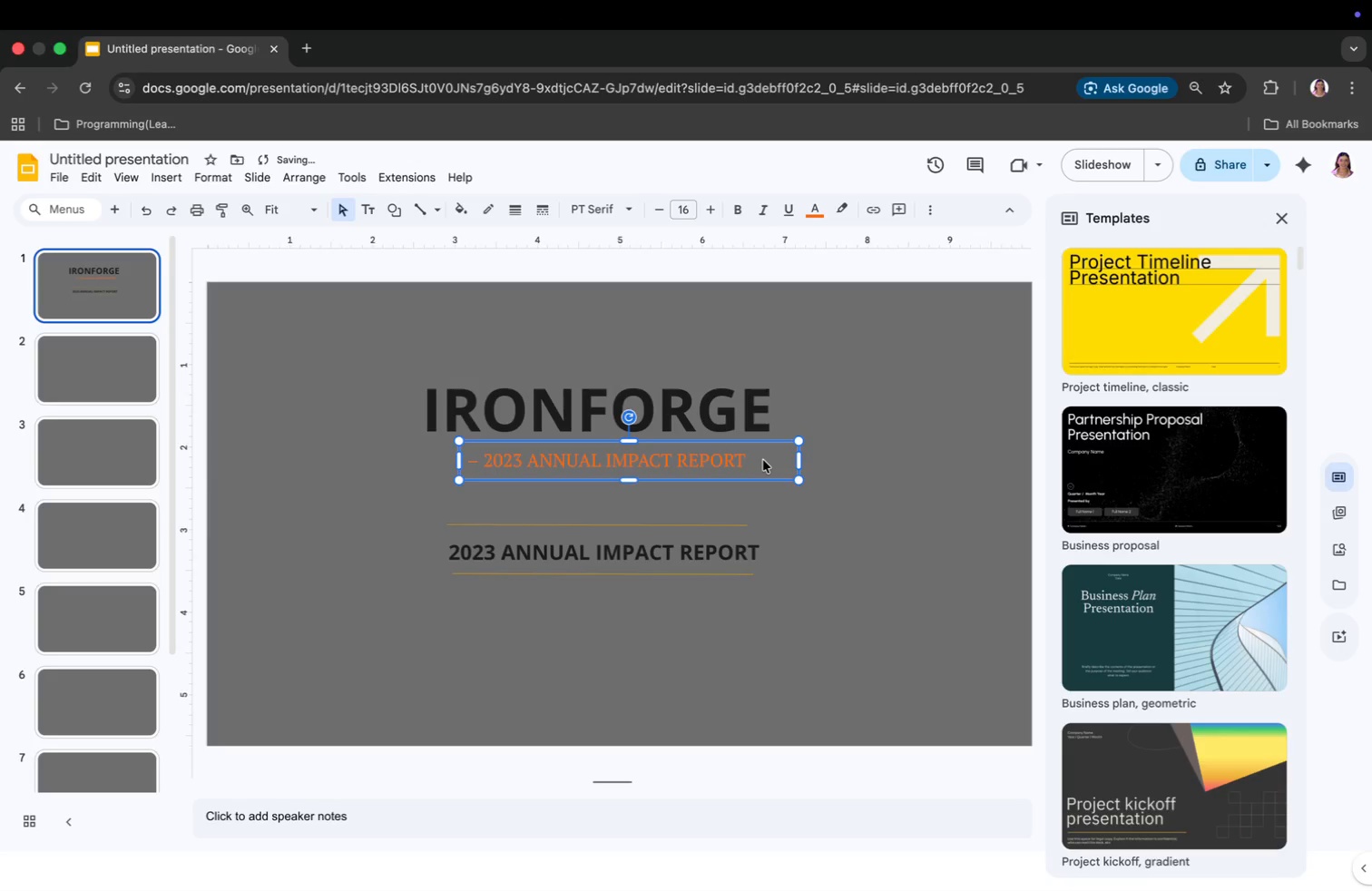 
triple_click([763, 460])
 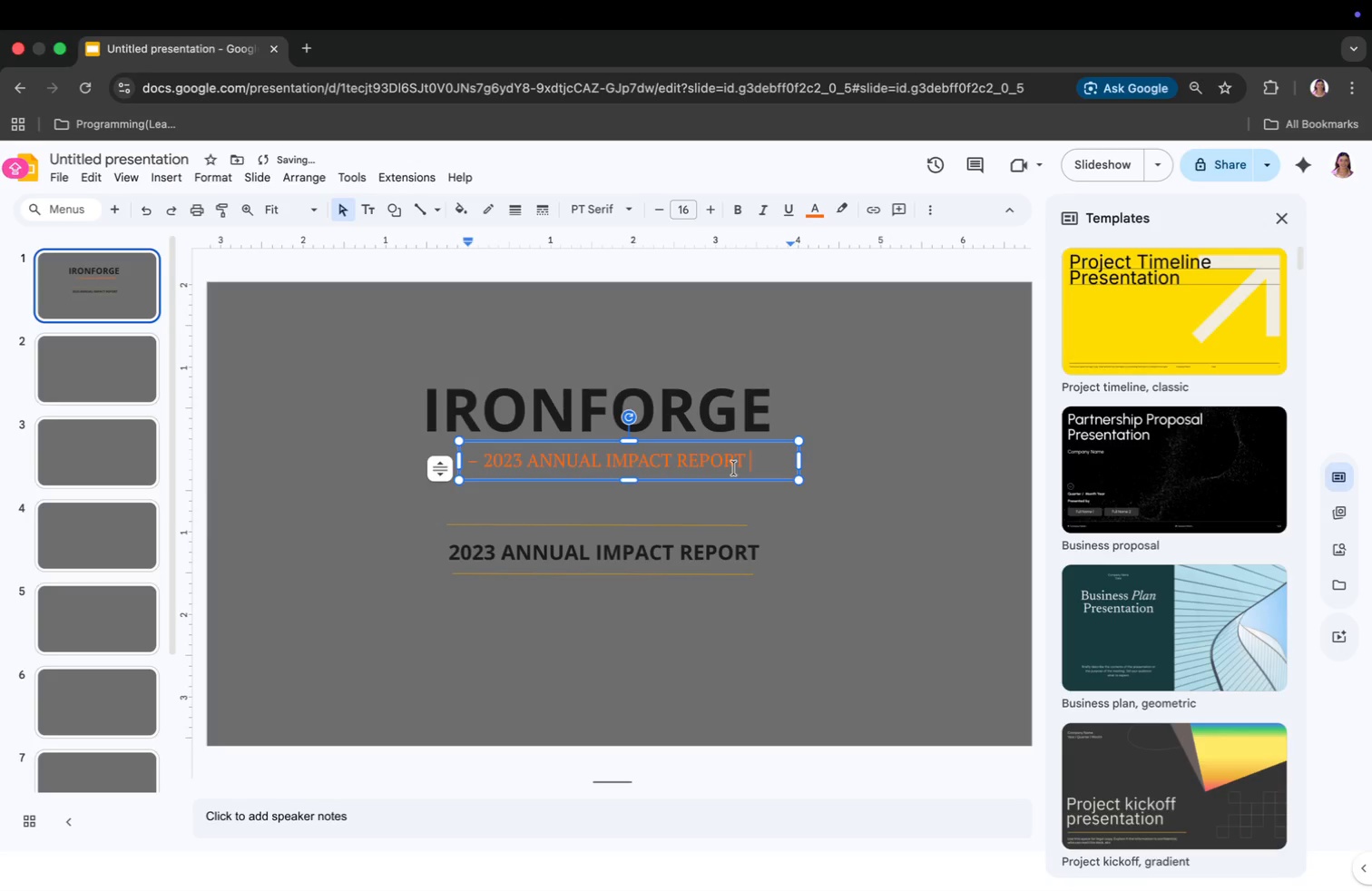 
key(Minus)
 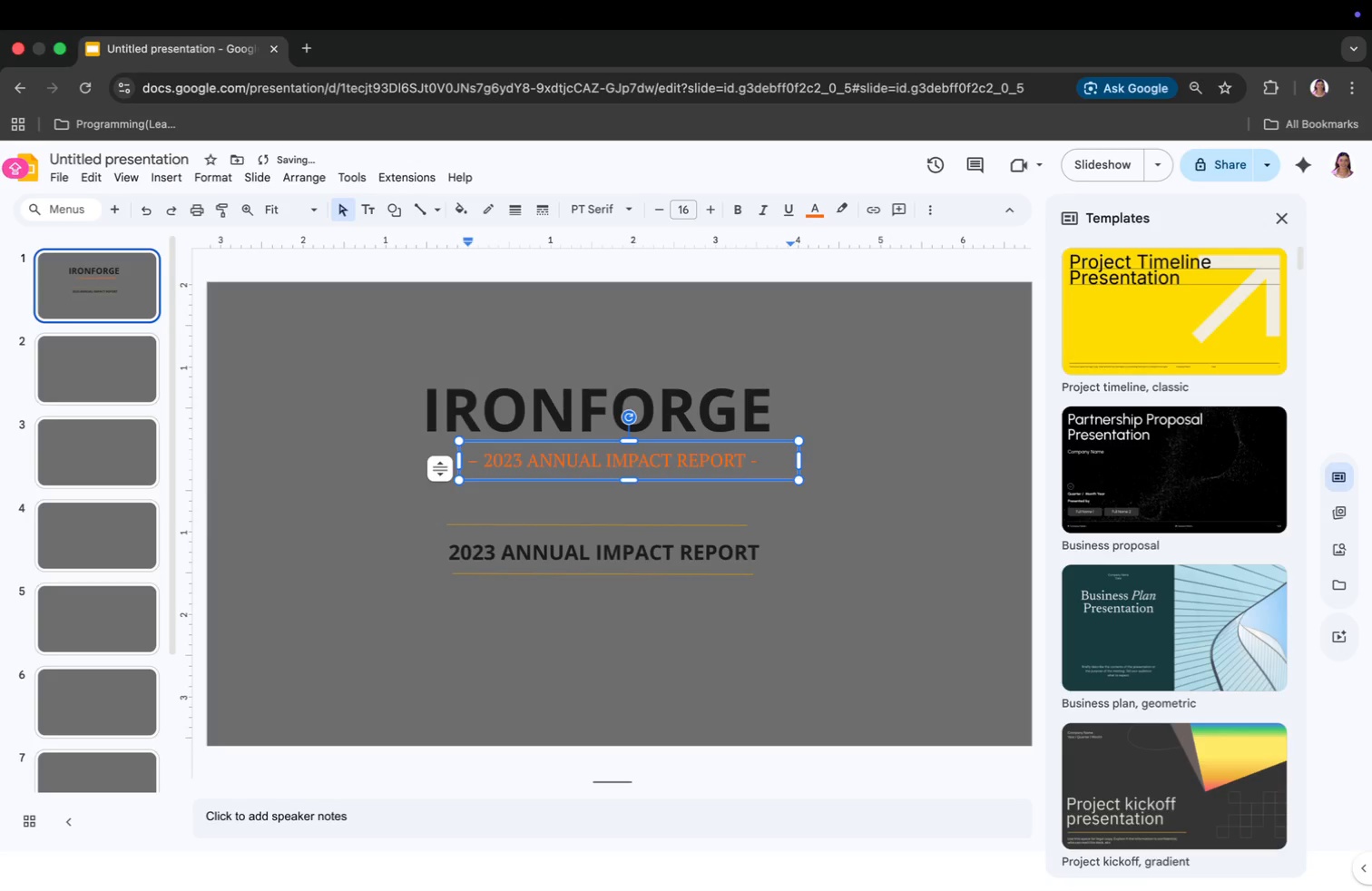 
key(Minus)
 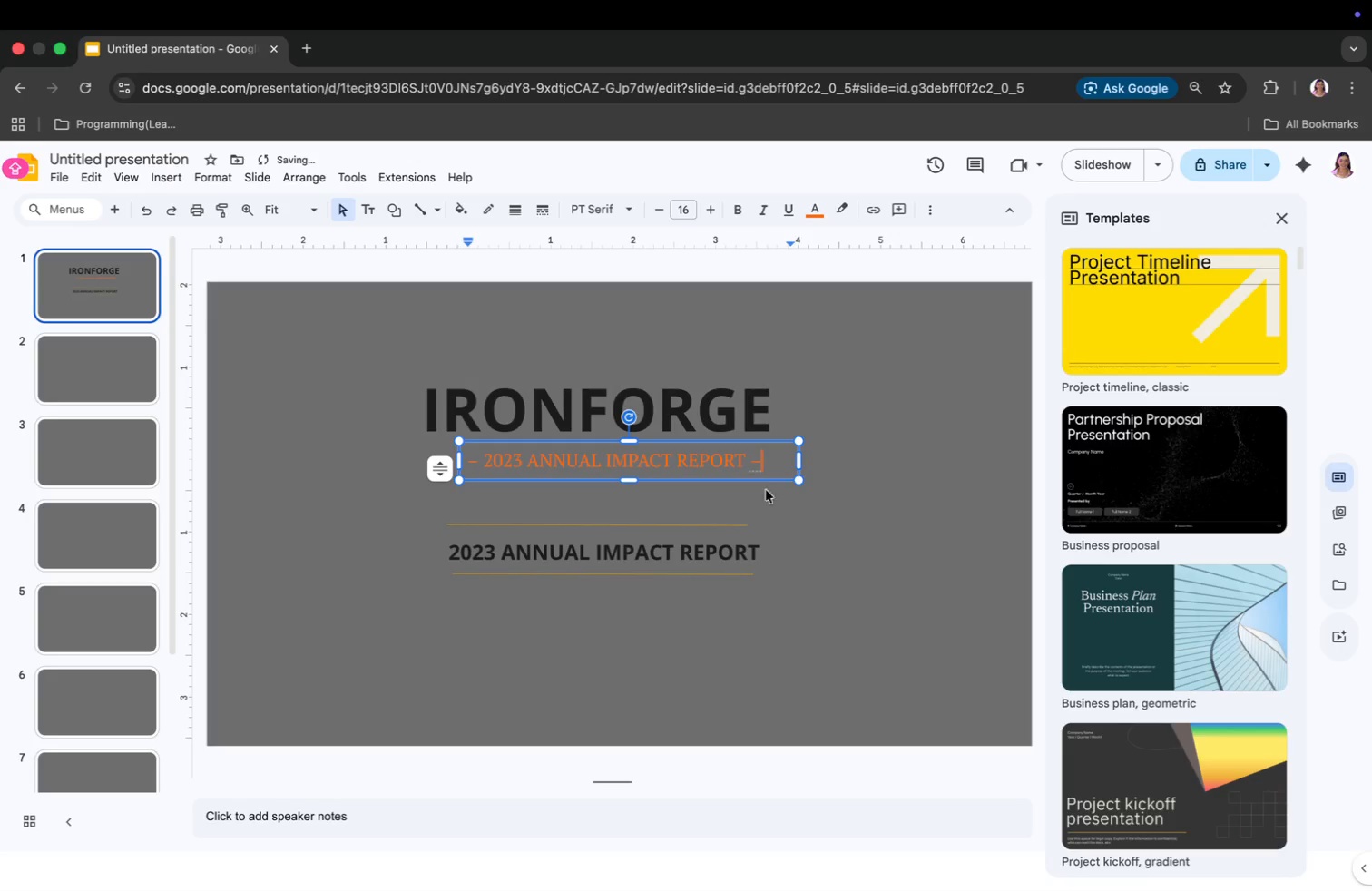 
left_click([854, 497])
 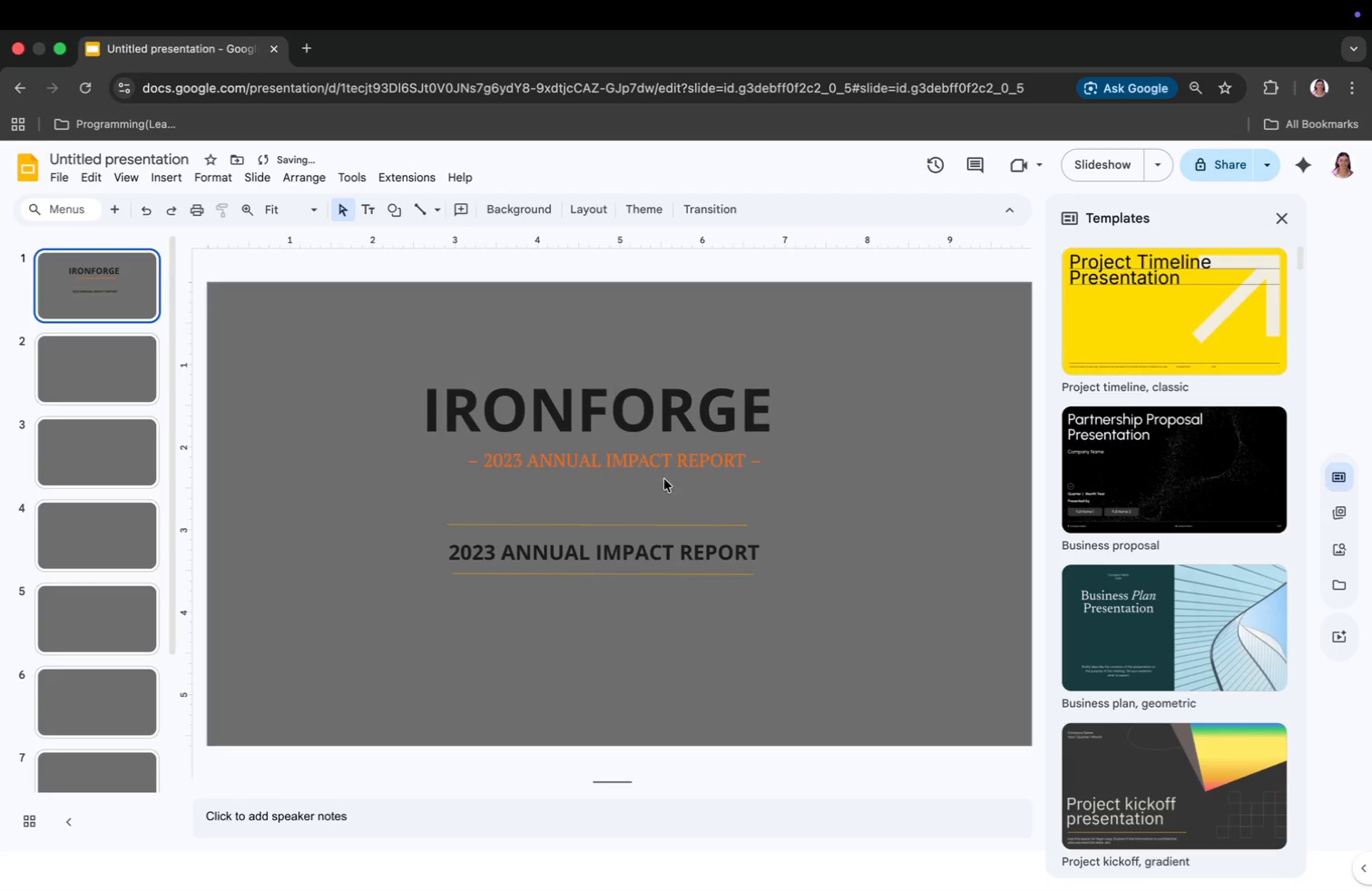 
left_click([610, 465])
 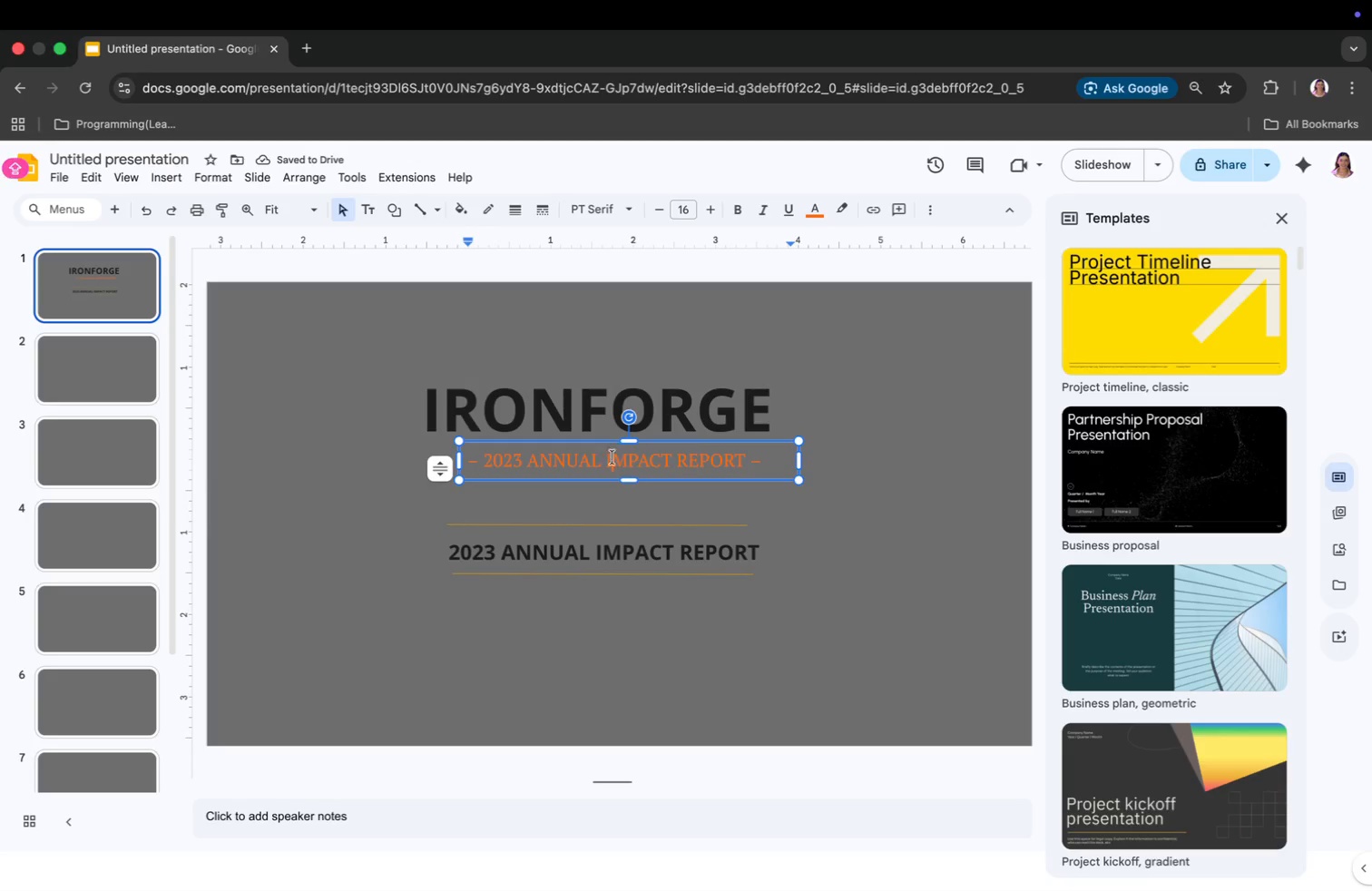 
left_click_drag(start_coordinate=[632, 445], to_coordinate=[600, 446])
 